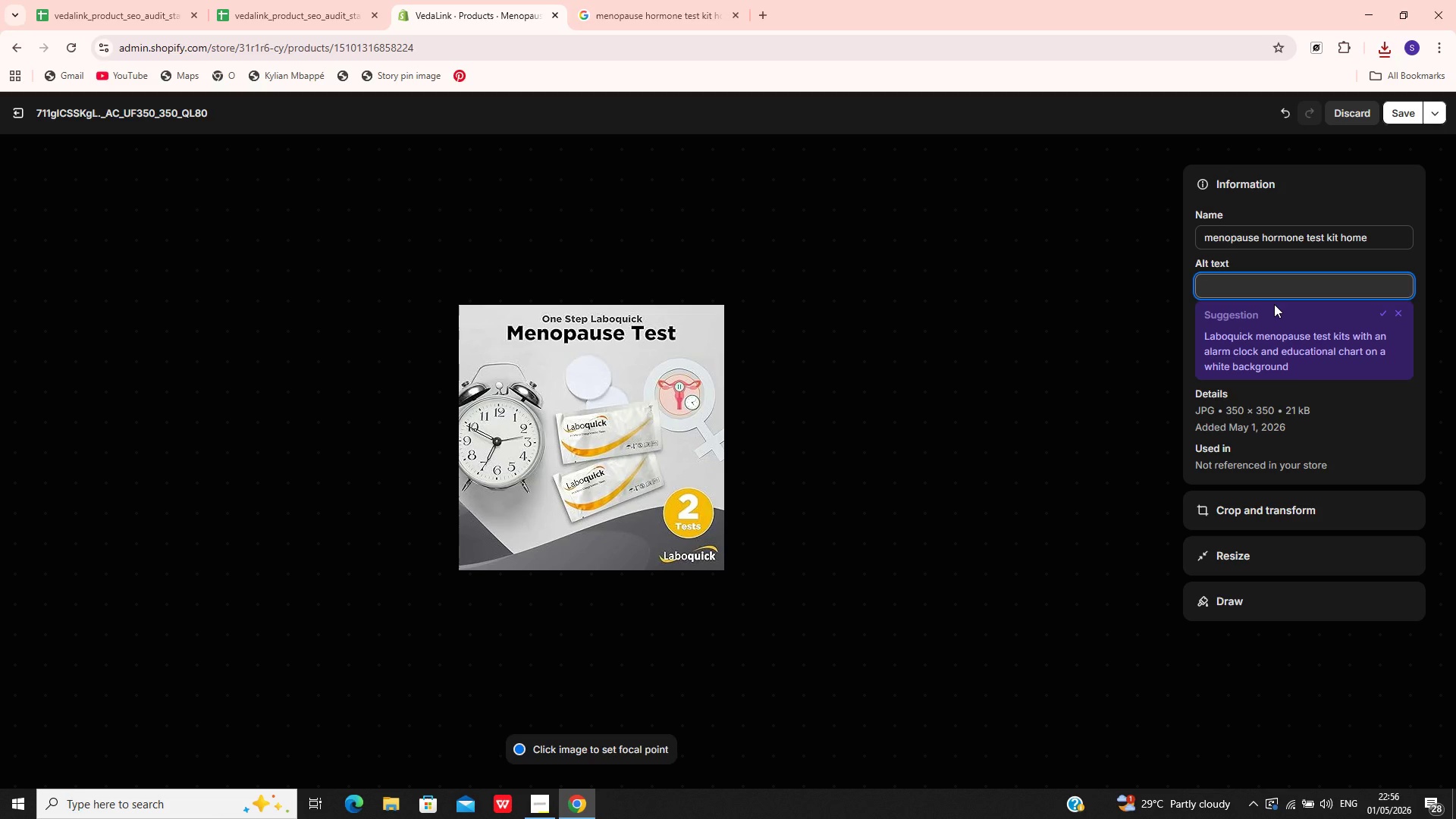 
type(menopause home)
key(Backspace)
key(Backspace)
type(r)
 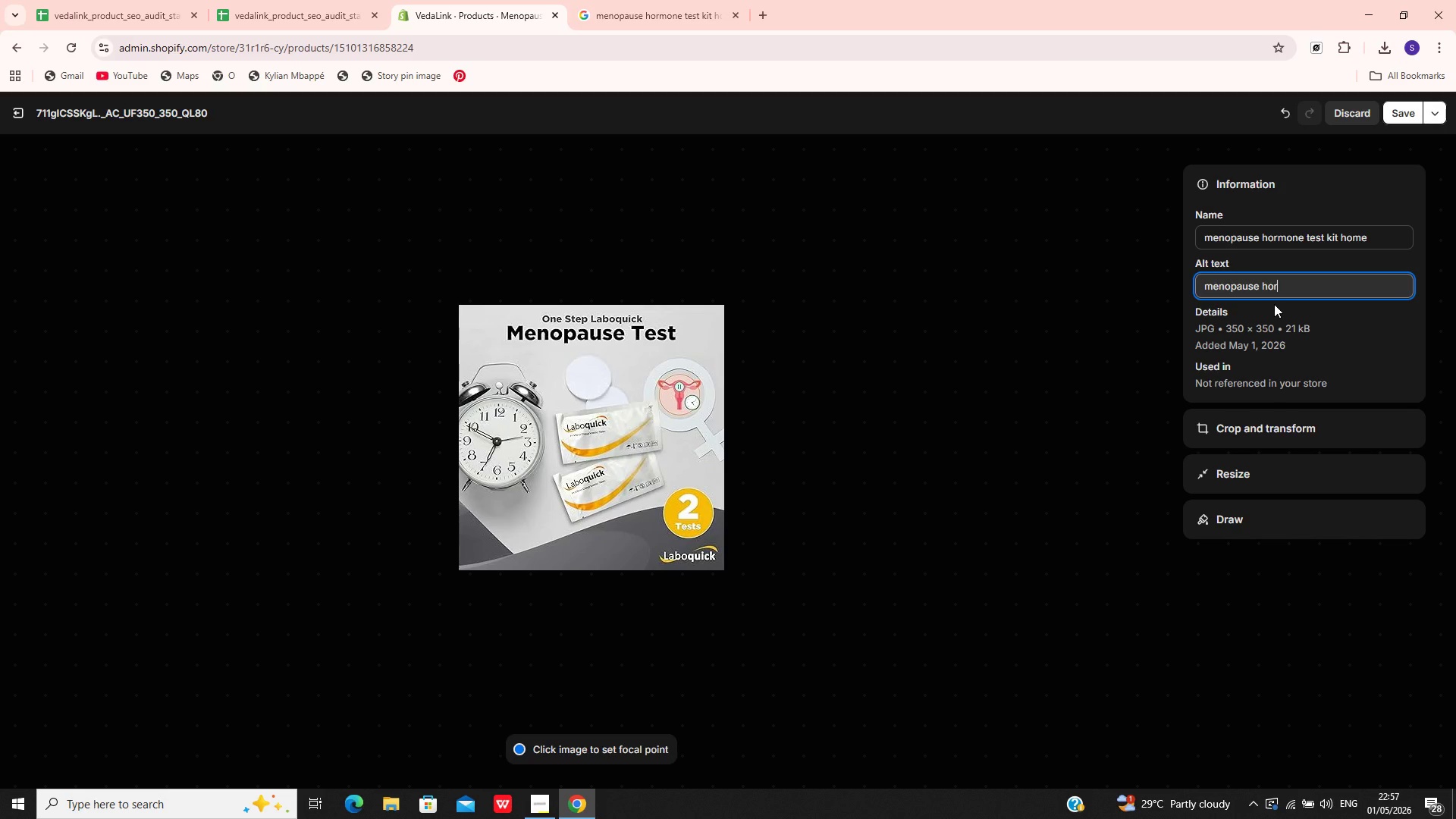 
wait(28.56)
 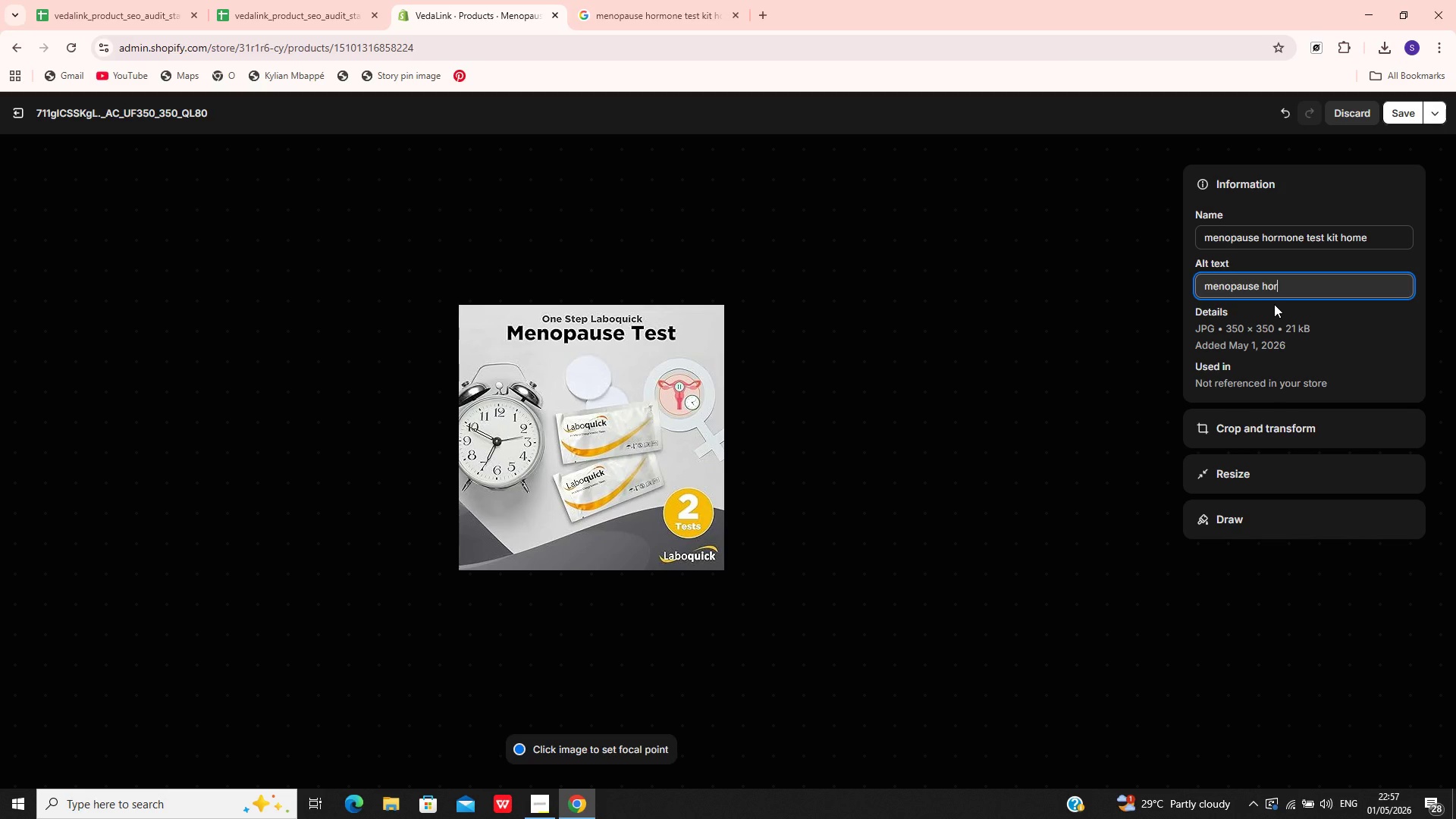 
type(mone)
 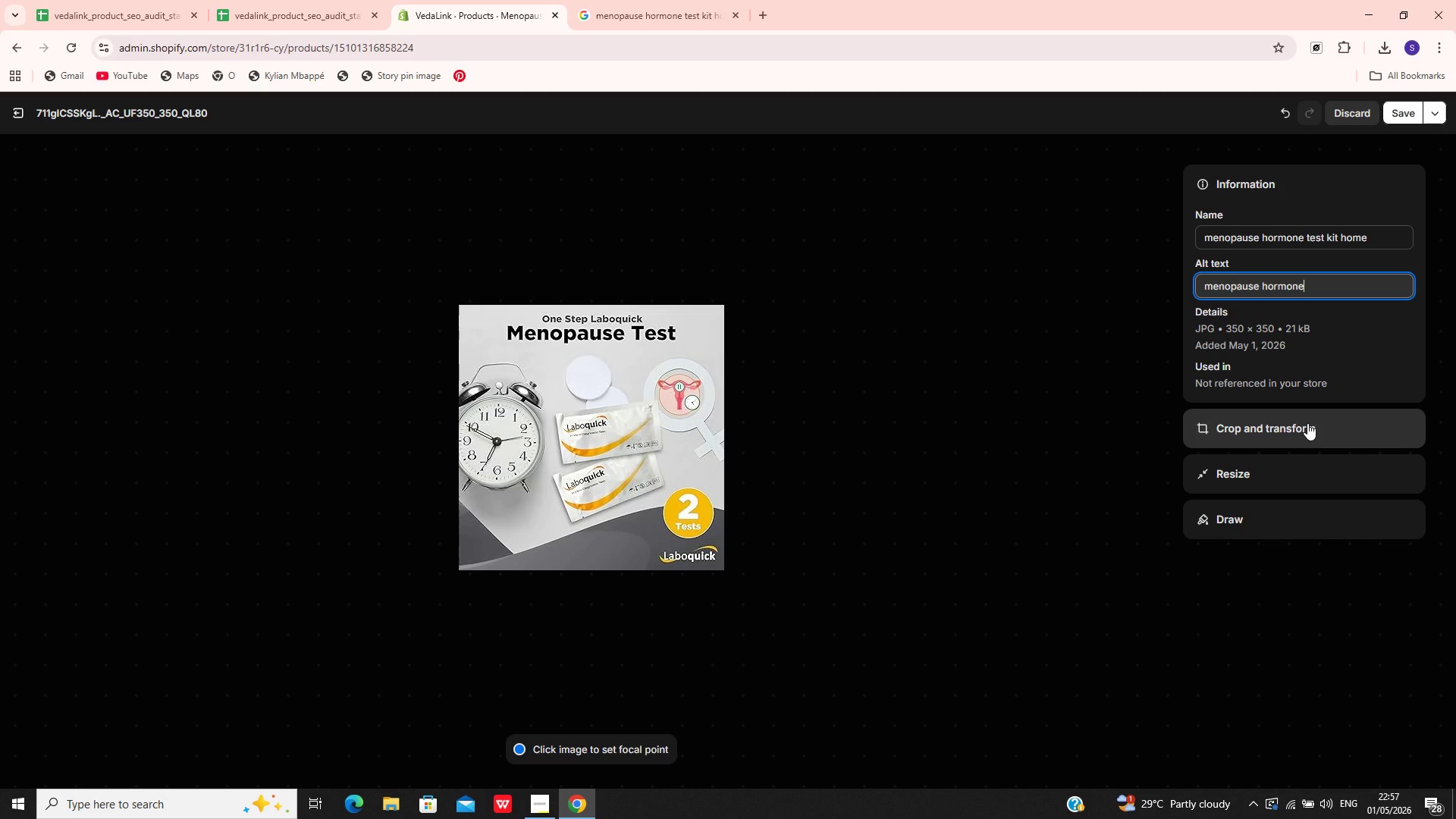 
wait(22.11)
 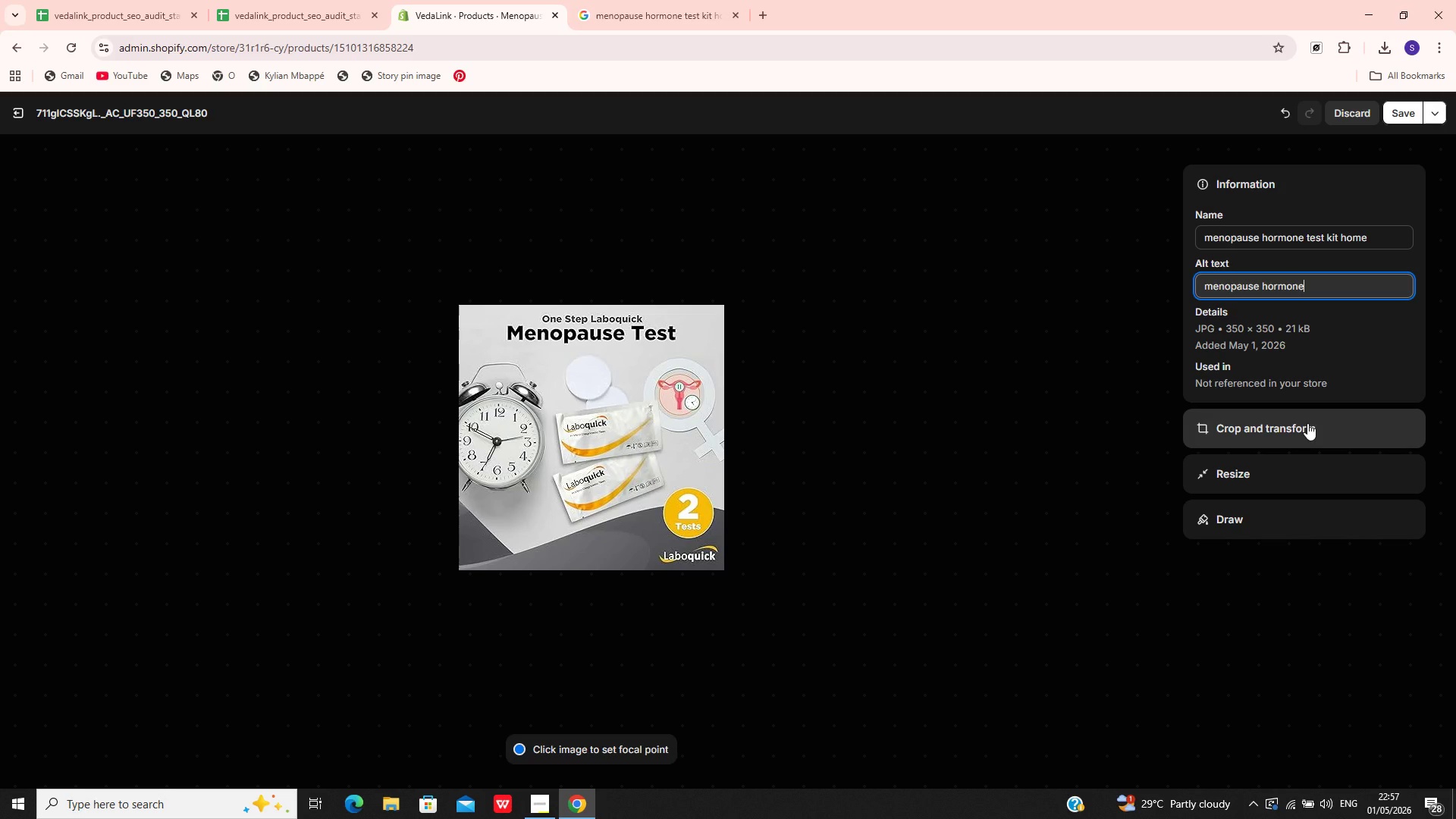 
type(btes)
key(Backspace)
key(Backspace)
key(Backspace)
key(Backspace)
type( test kit for tracking hormonal balance)
 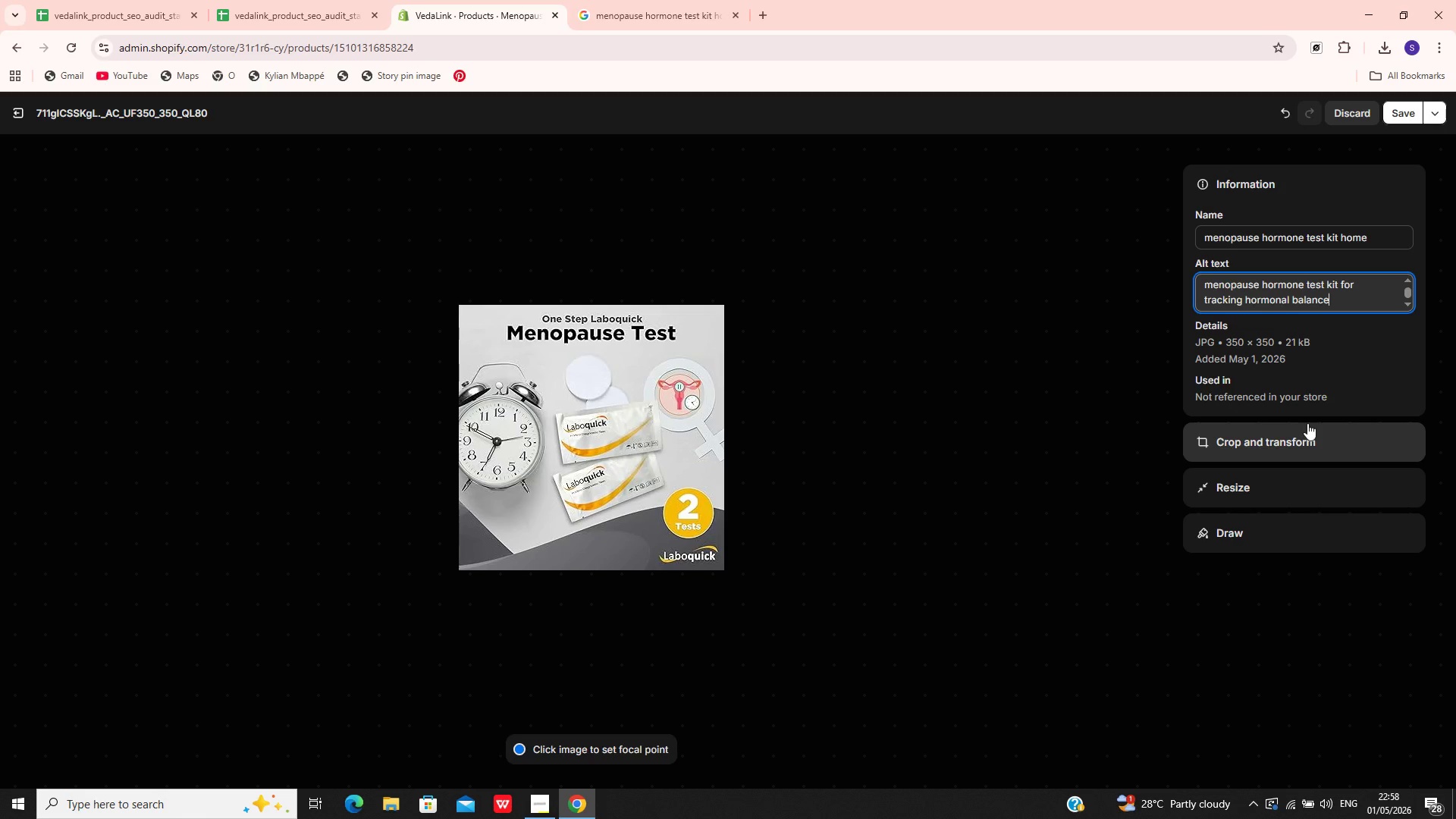 
wait(10.48)
 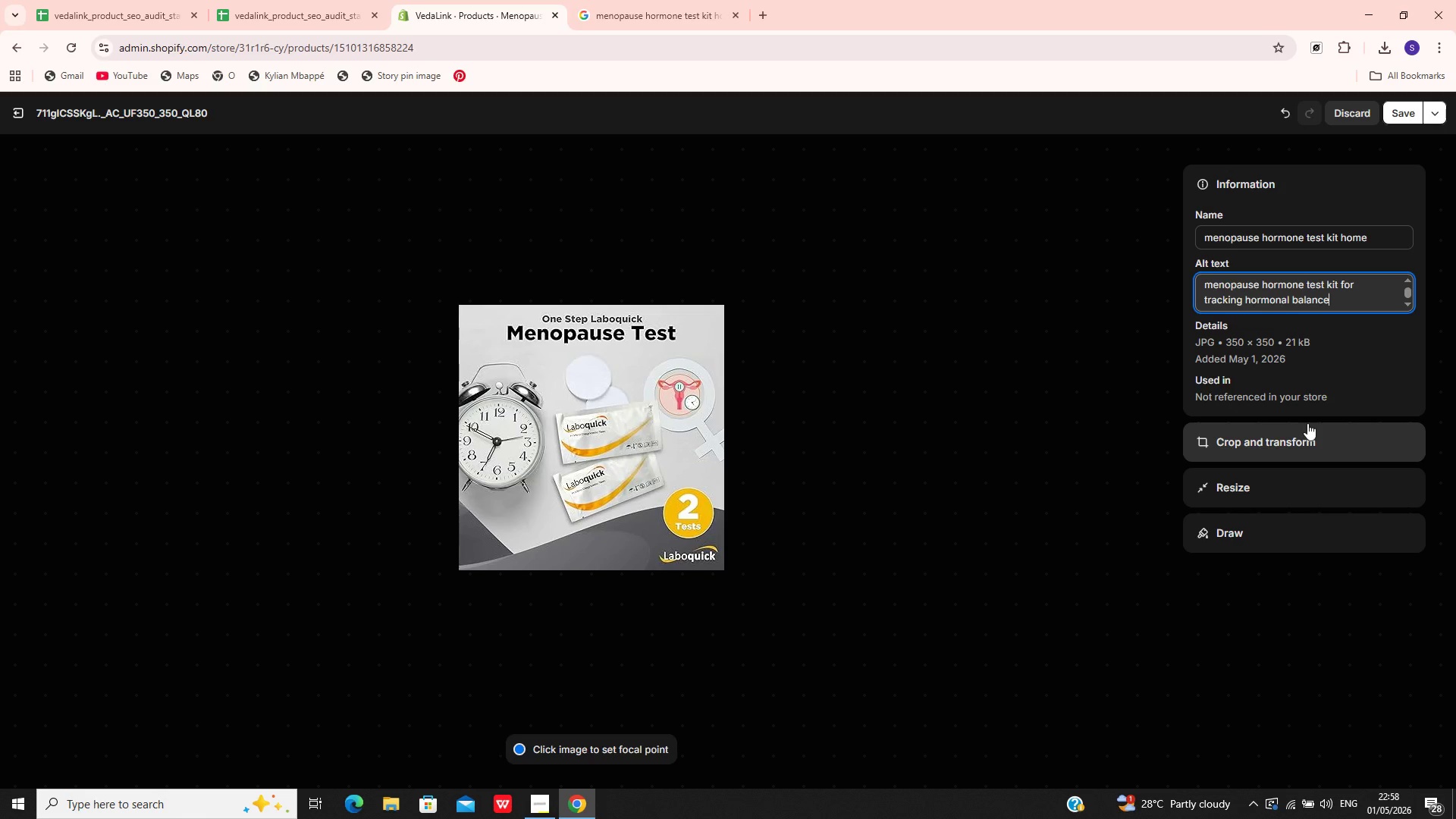 
type( and wellness changes)
 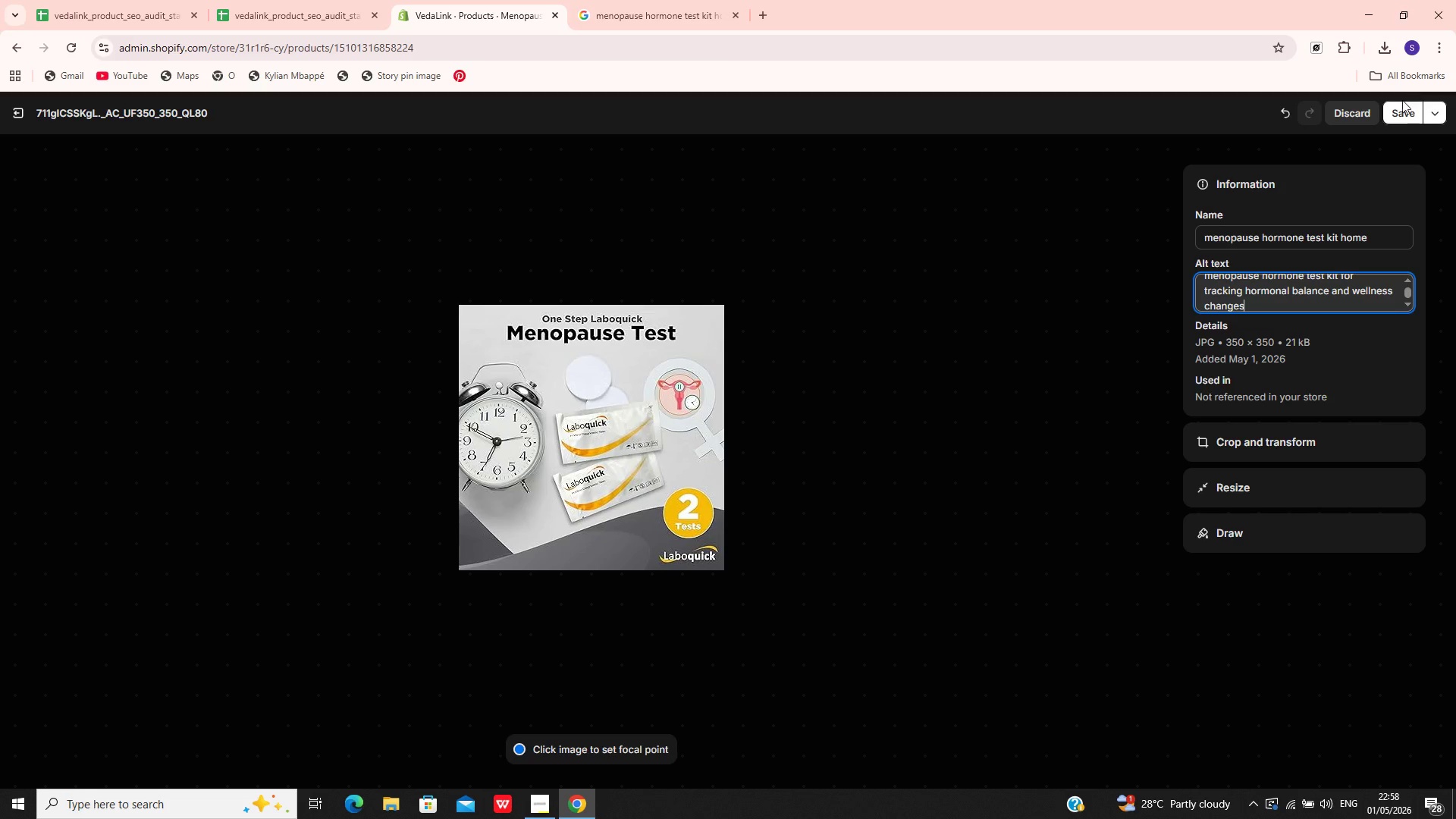 
left_click([1409, 112])
 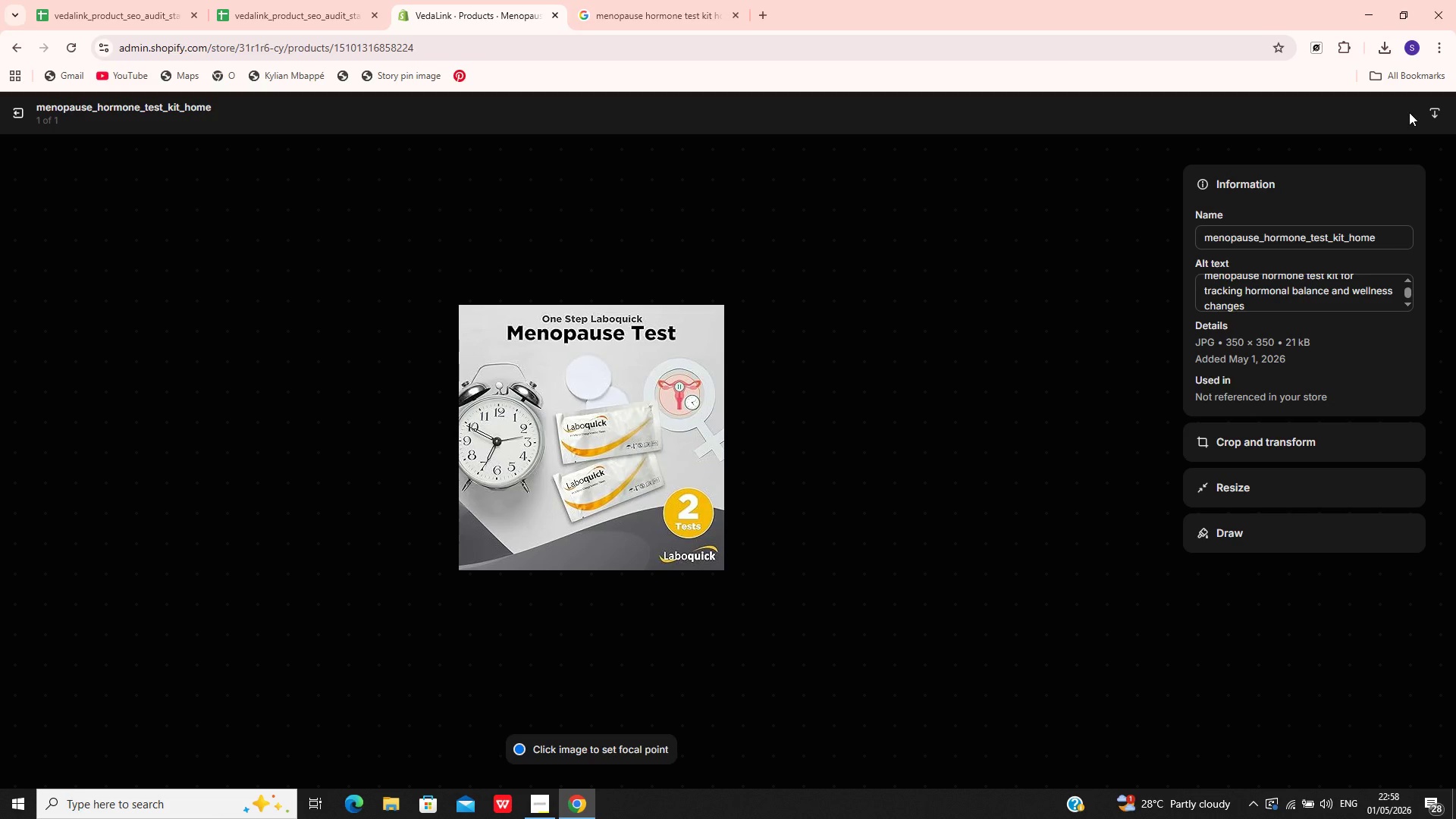 
wait(7.72)
 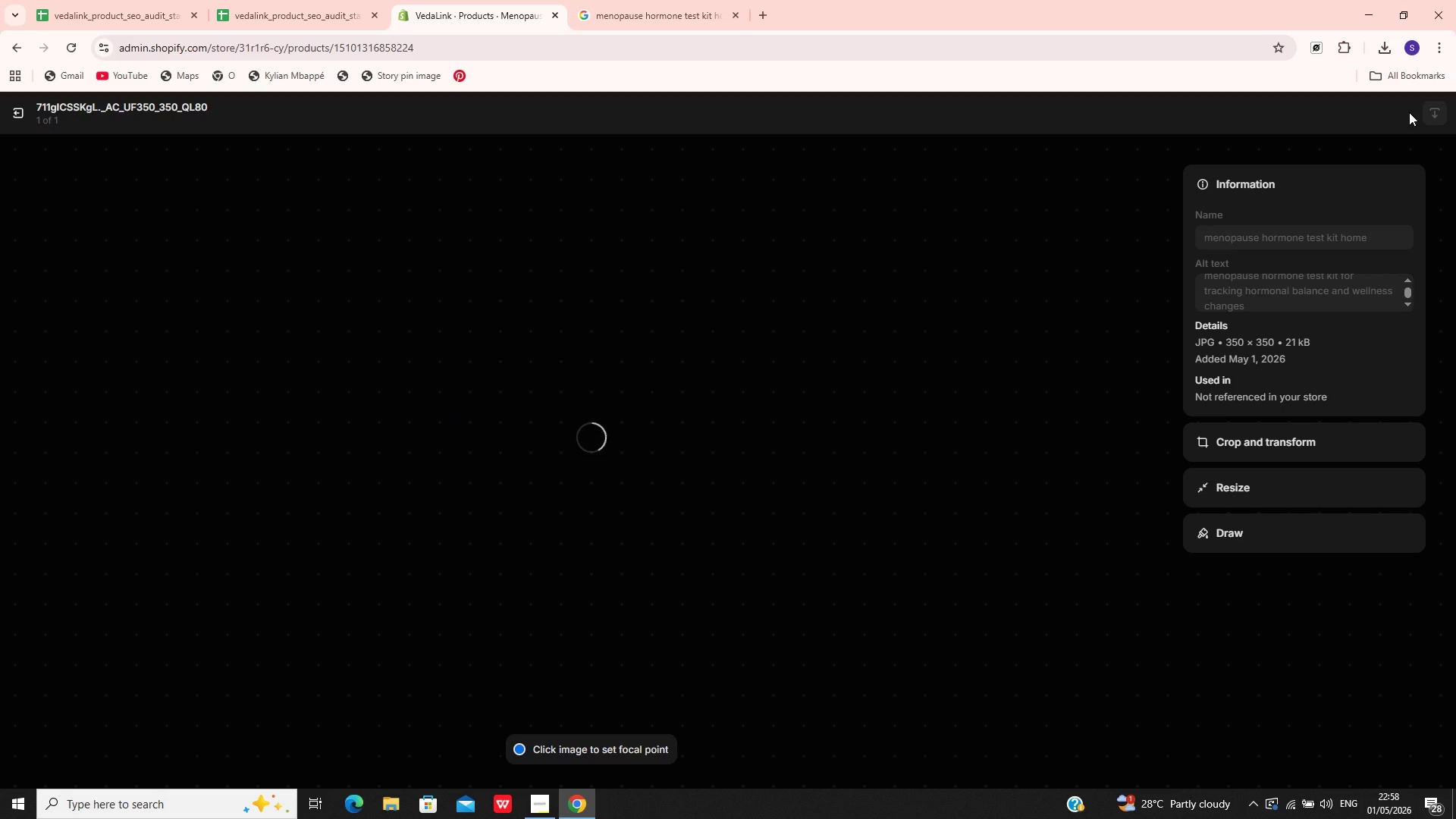 
left_click([14, 124])
 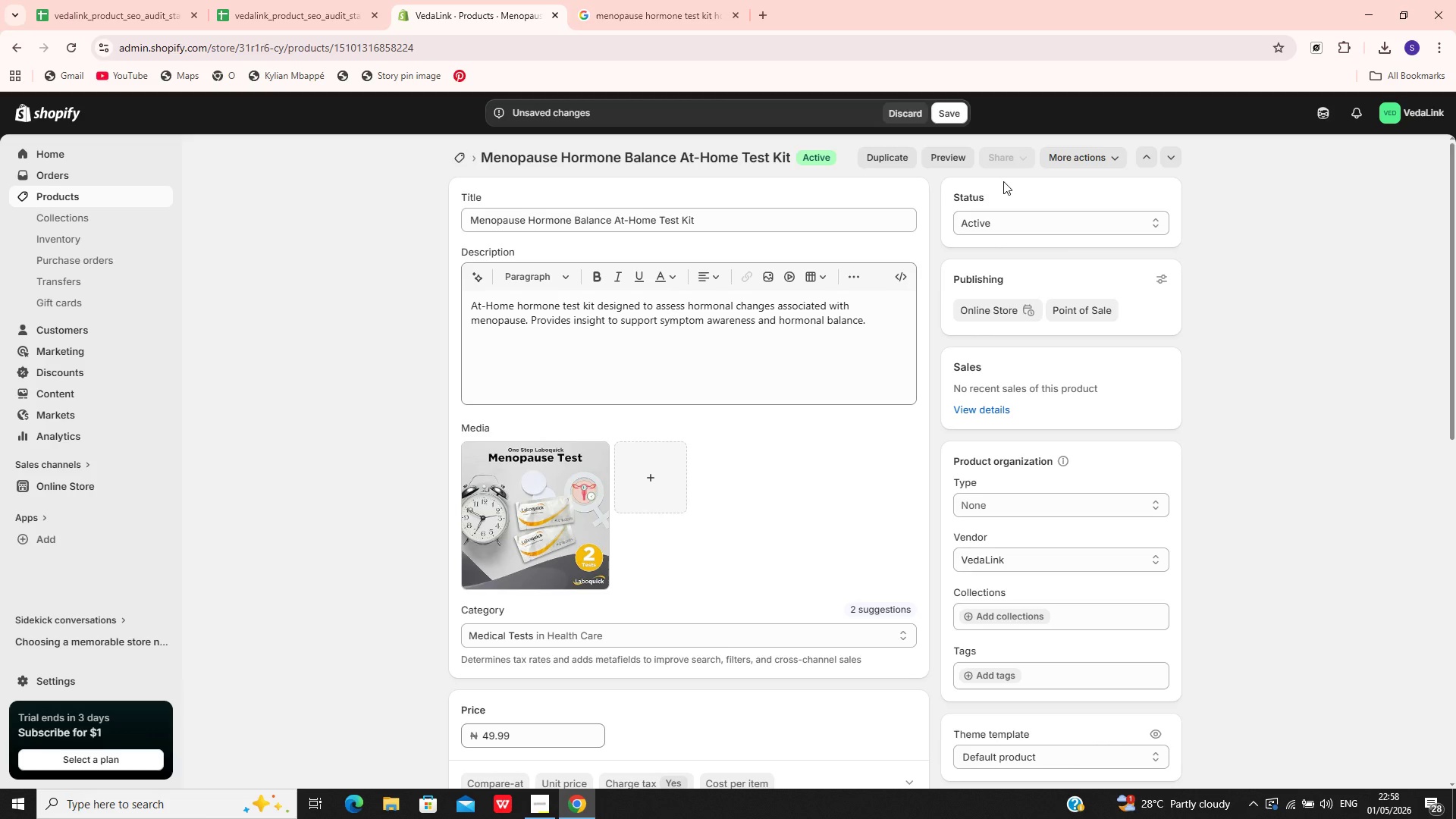 
wait(9.14)
 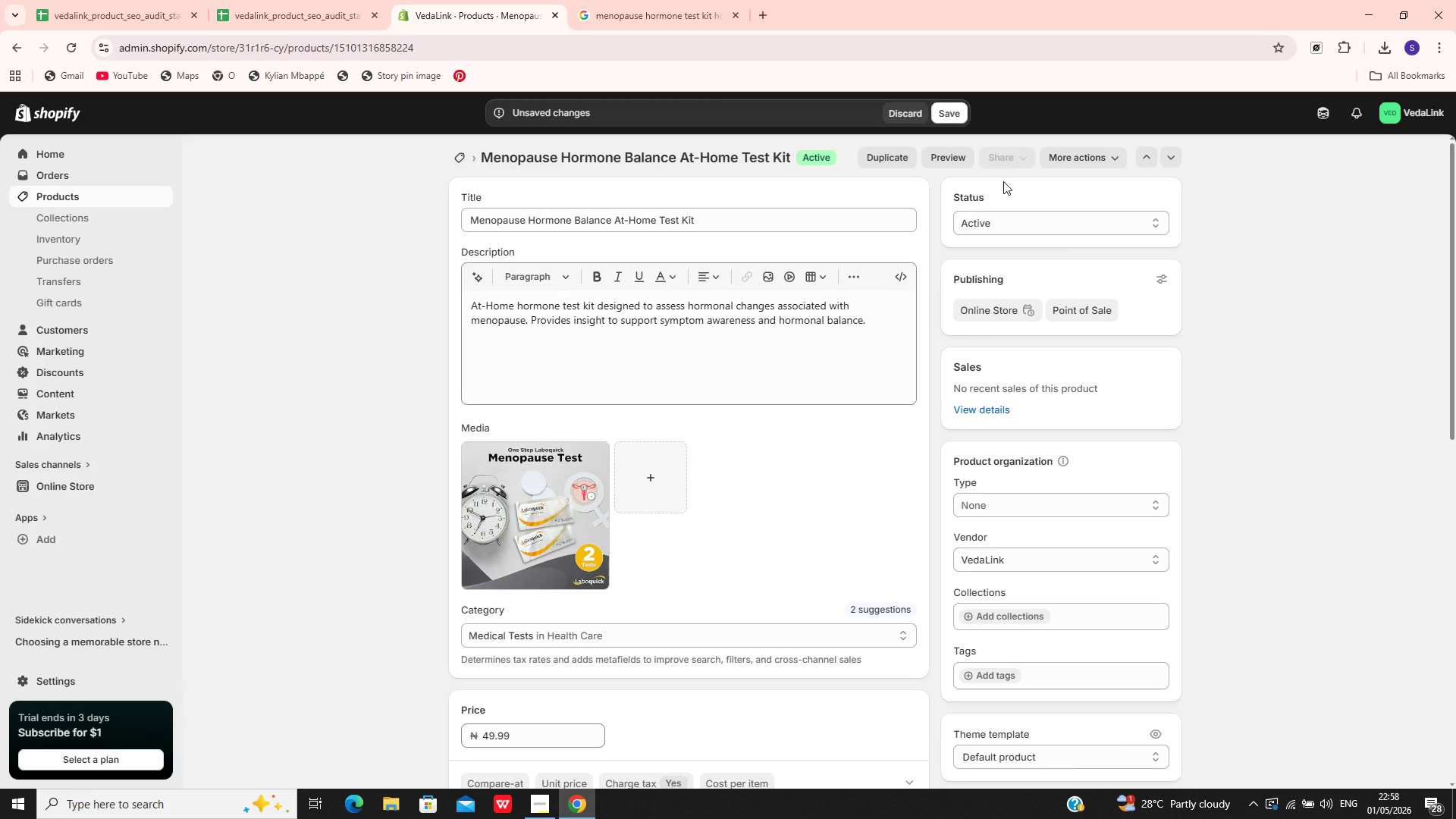 
left_click([948, 115])
 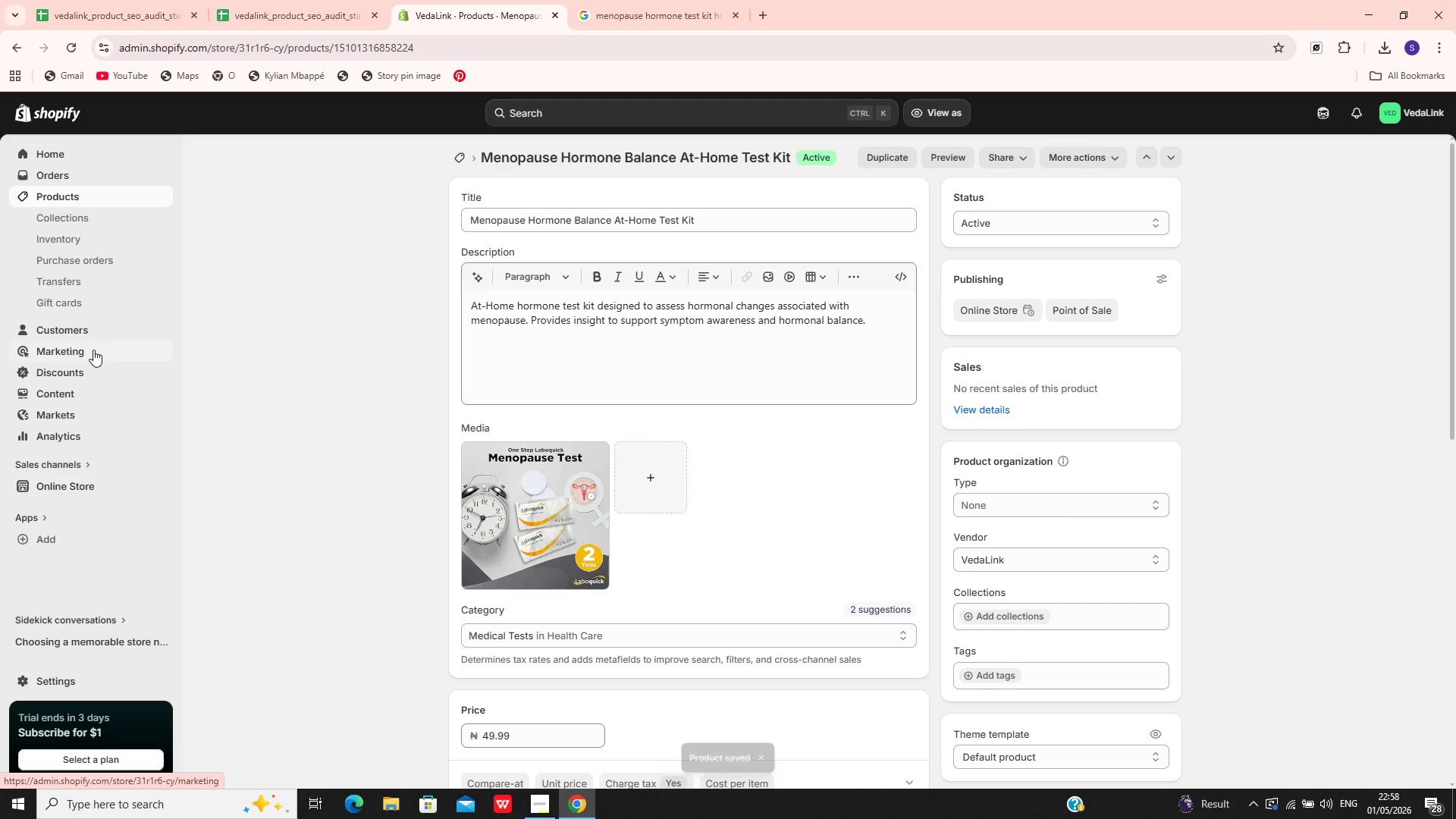 
wait(13.08)
 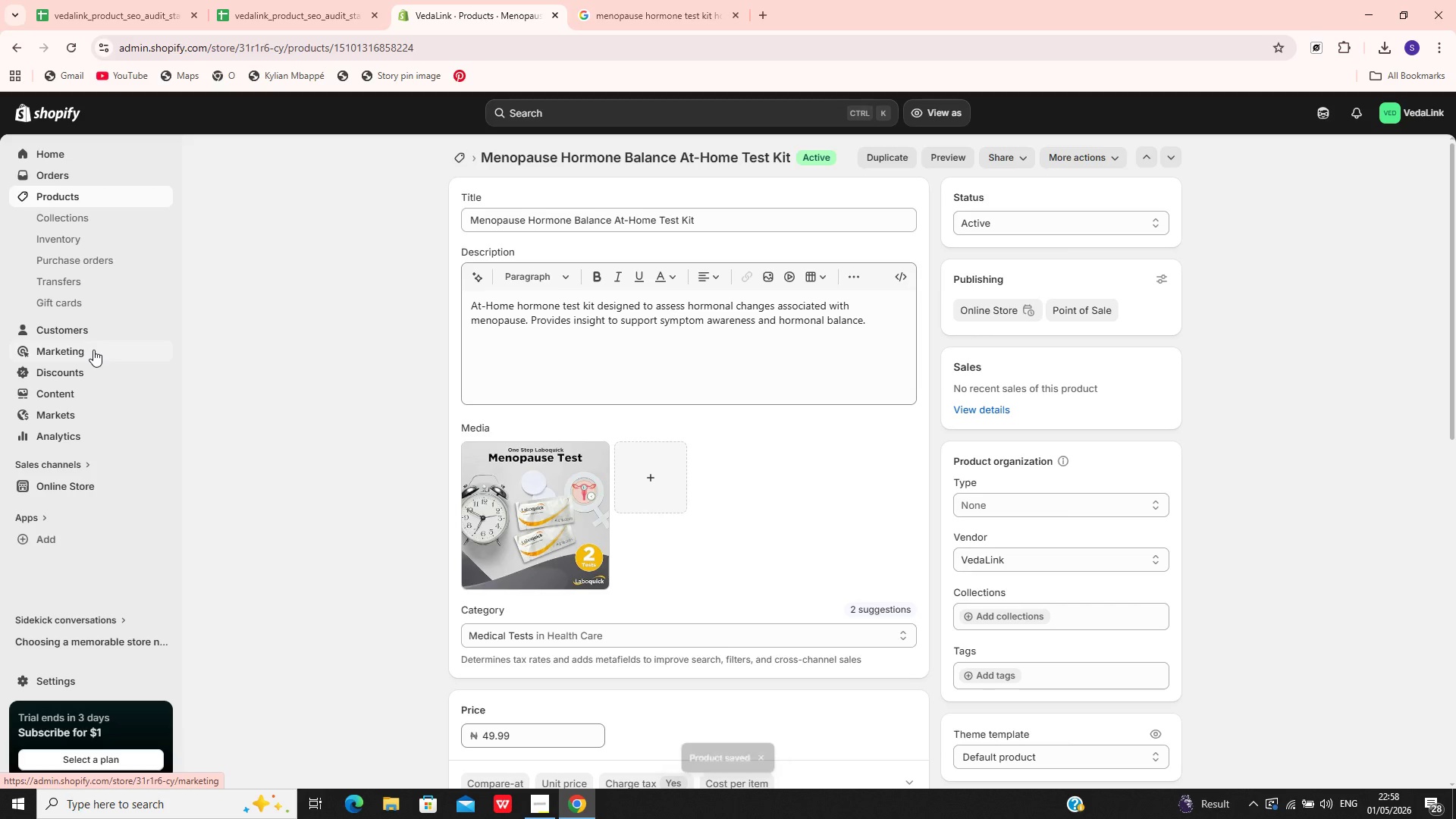 
left_click([71, 187])
 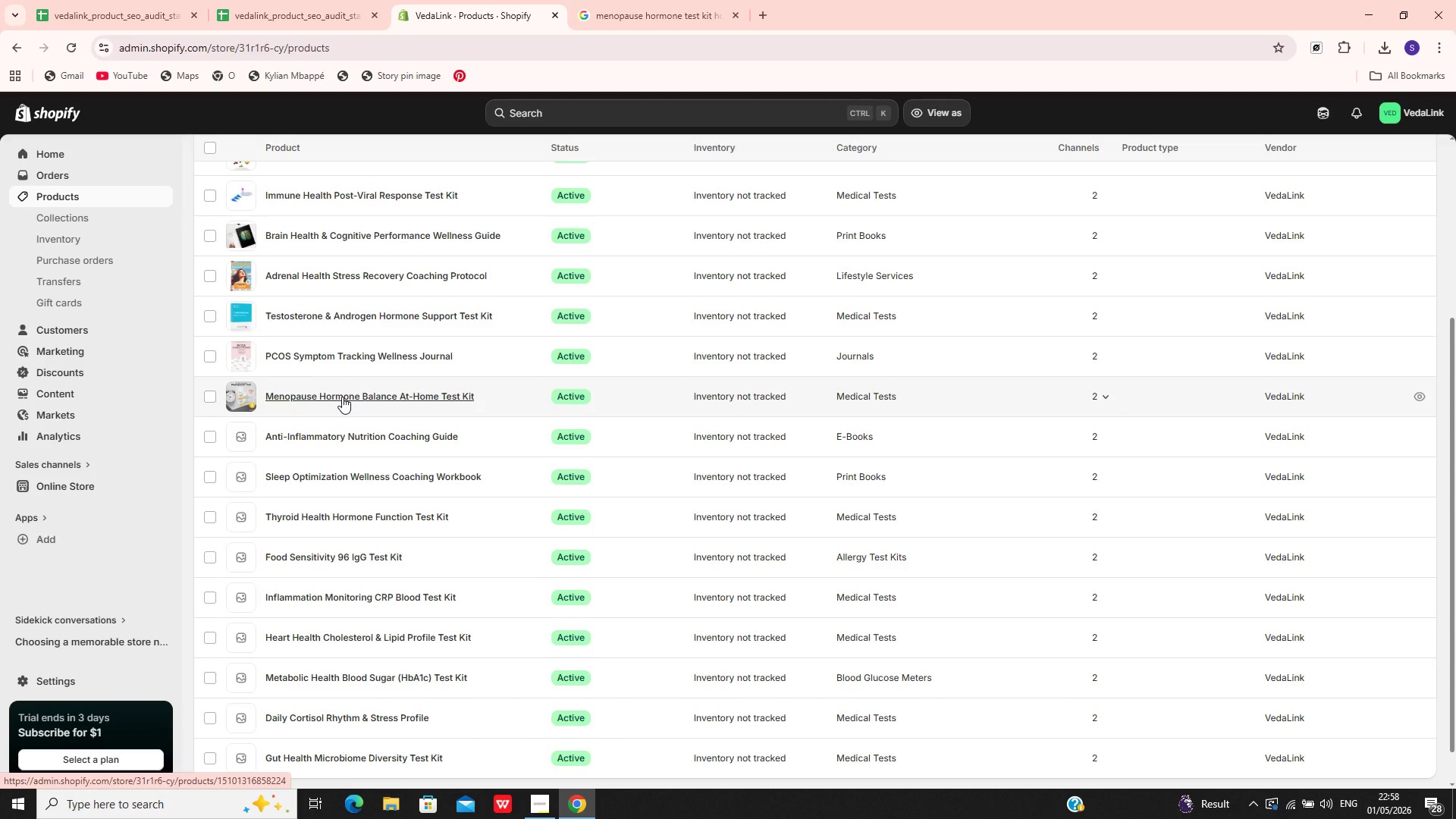 
wait(5.36)
 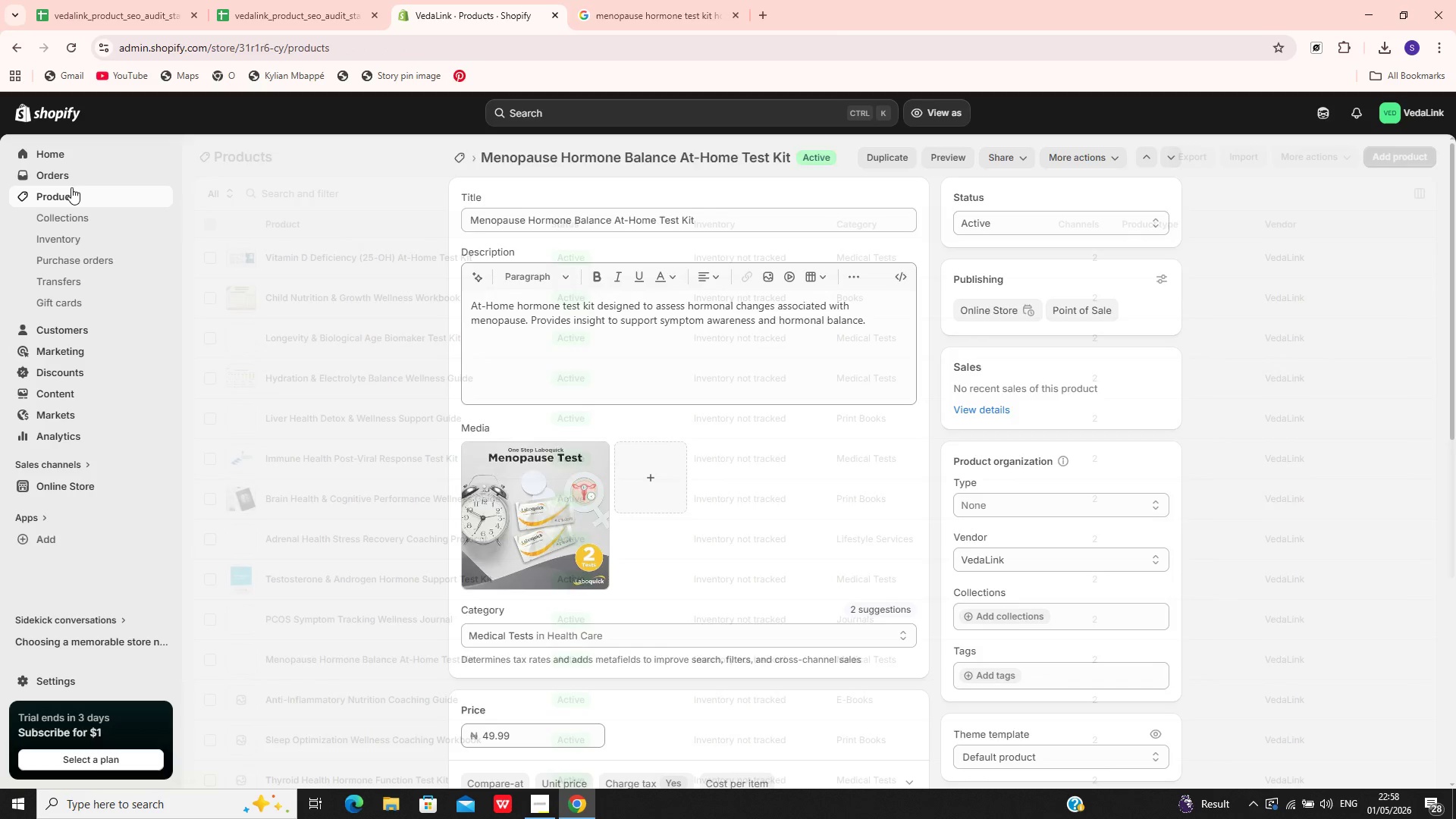 
left_click([300, 446])
 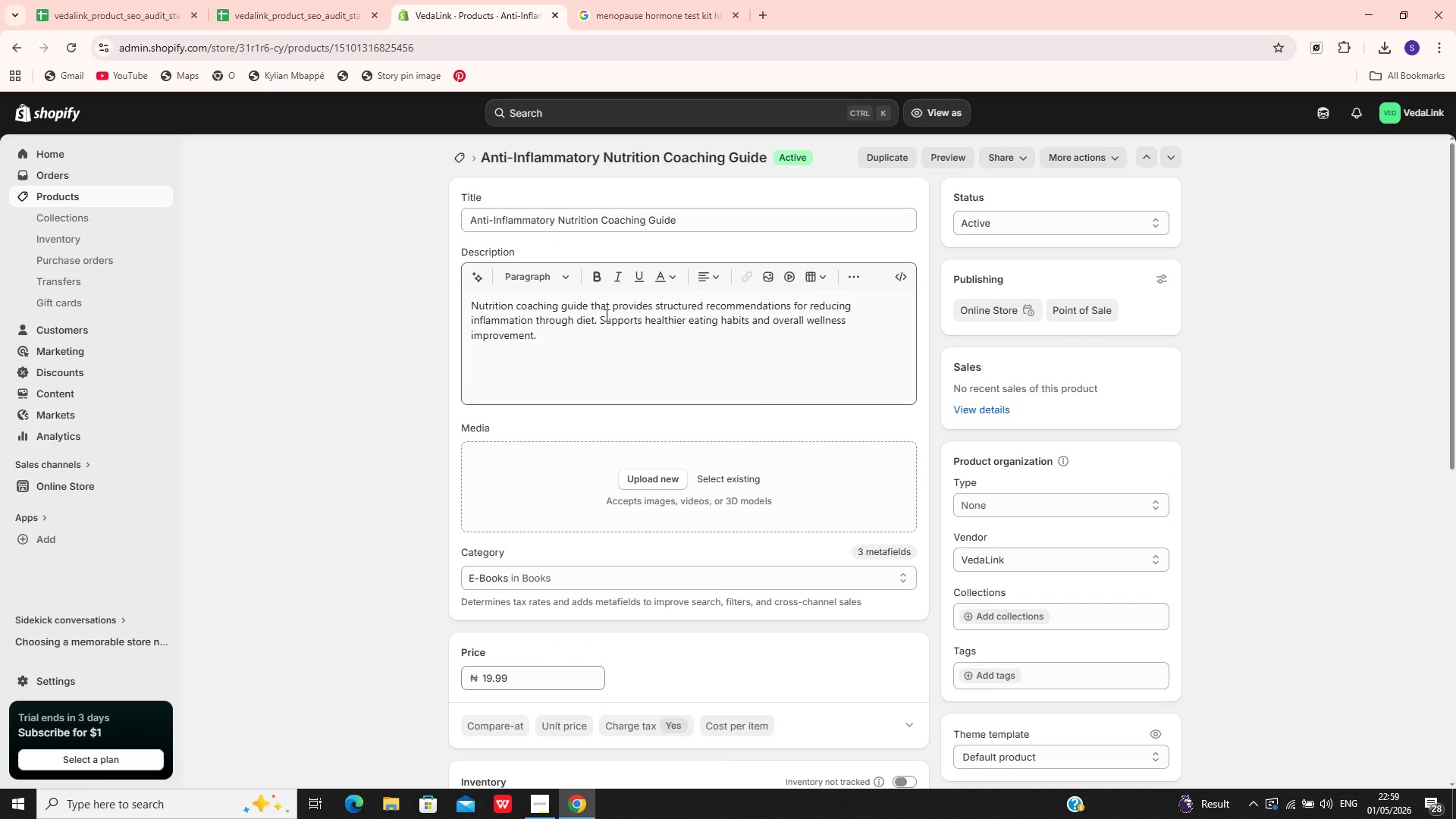 
wait(5.09)
 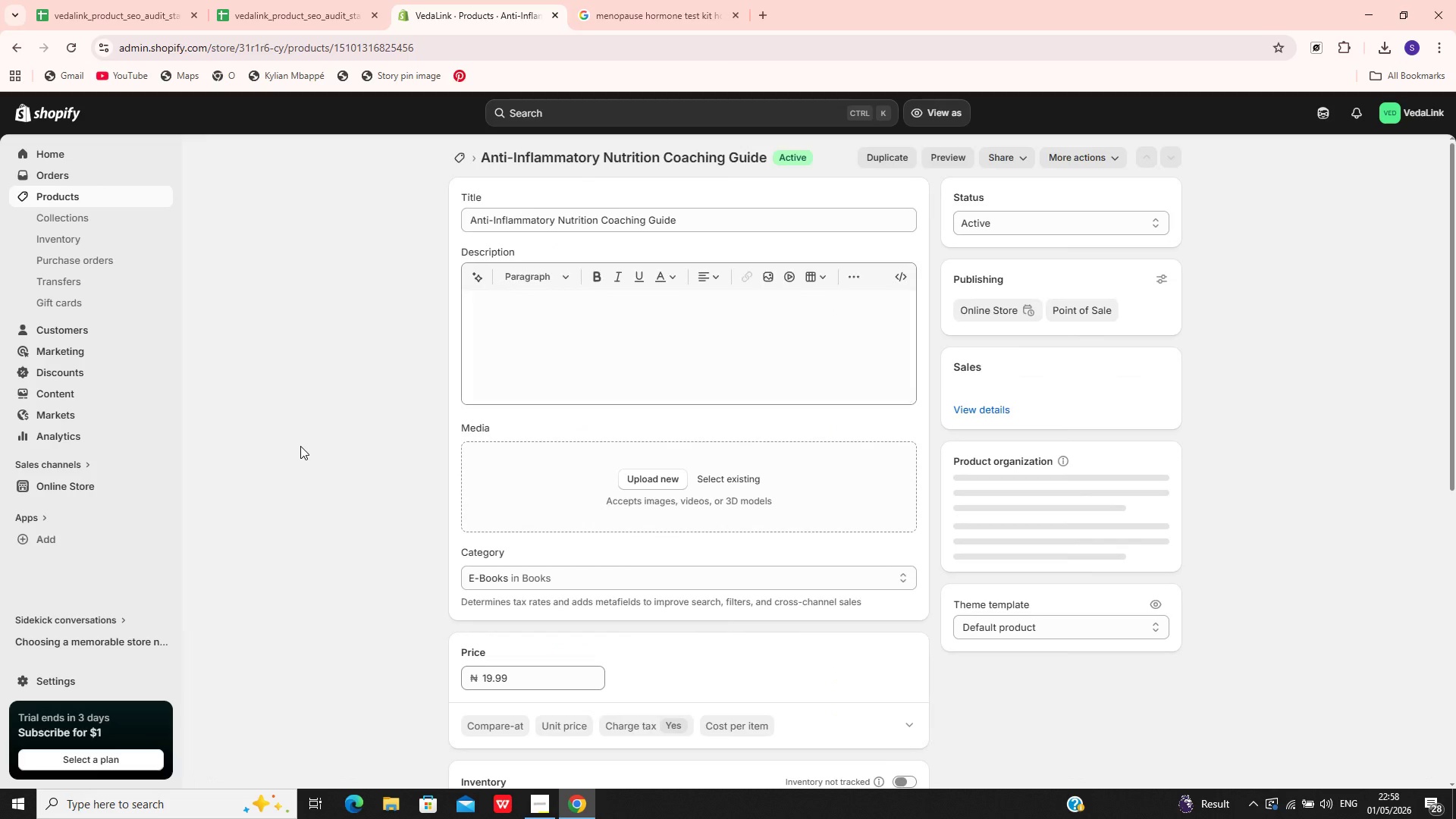 
left_click([642, 0])
 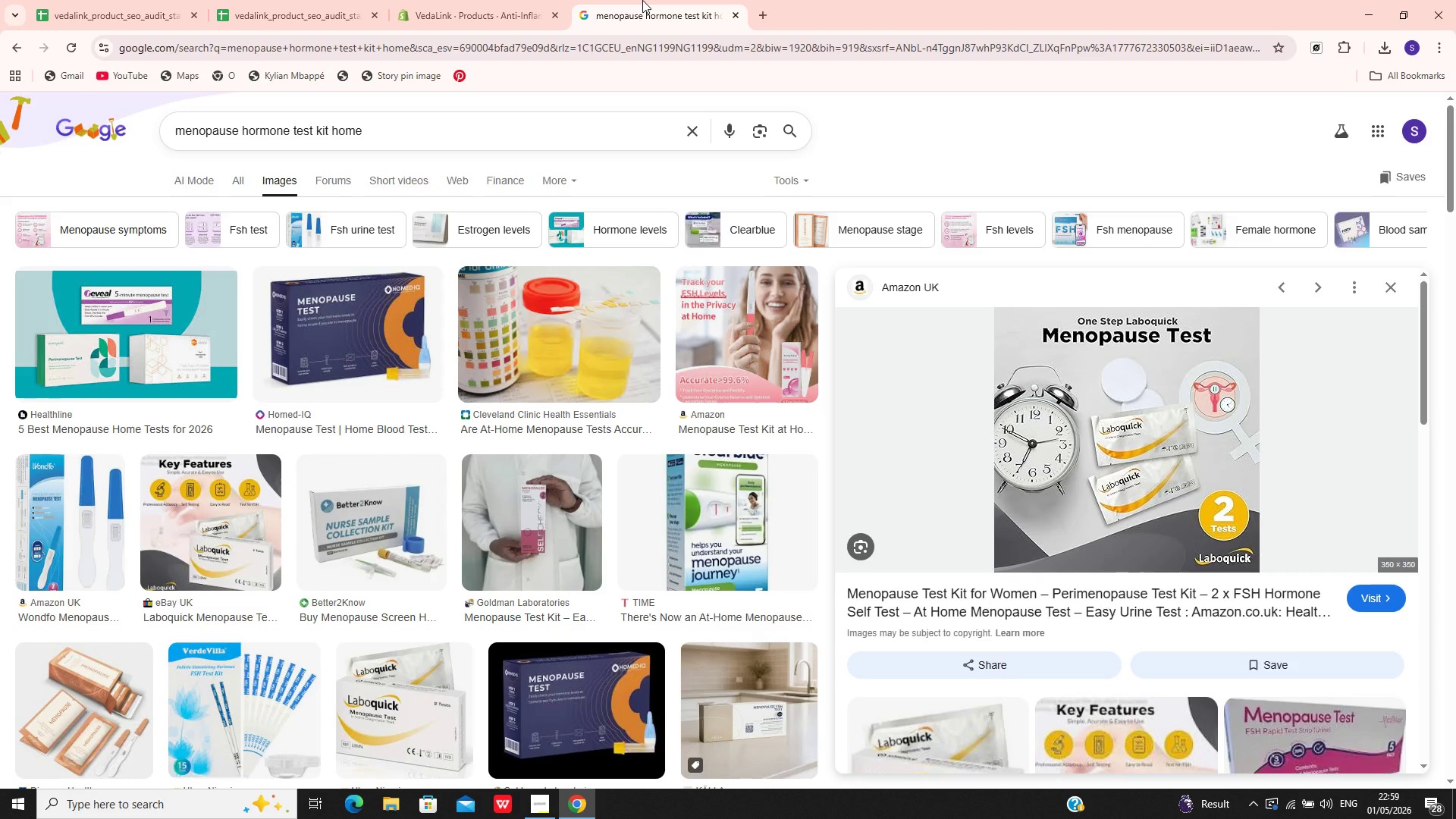 
wait(13.56)
 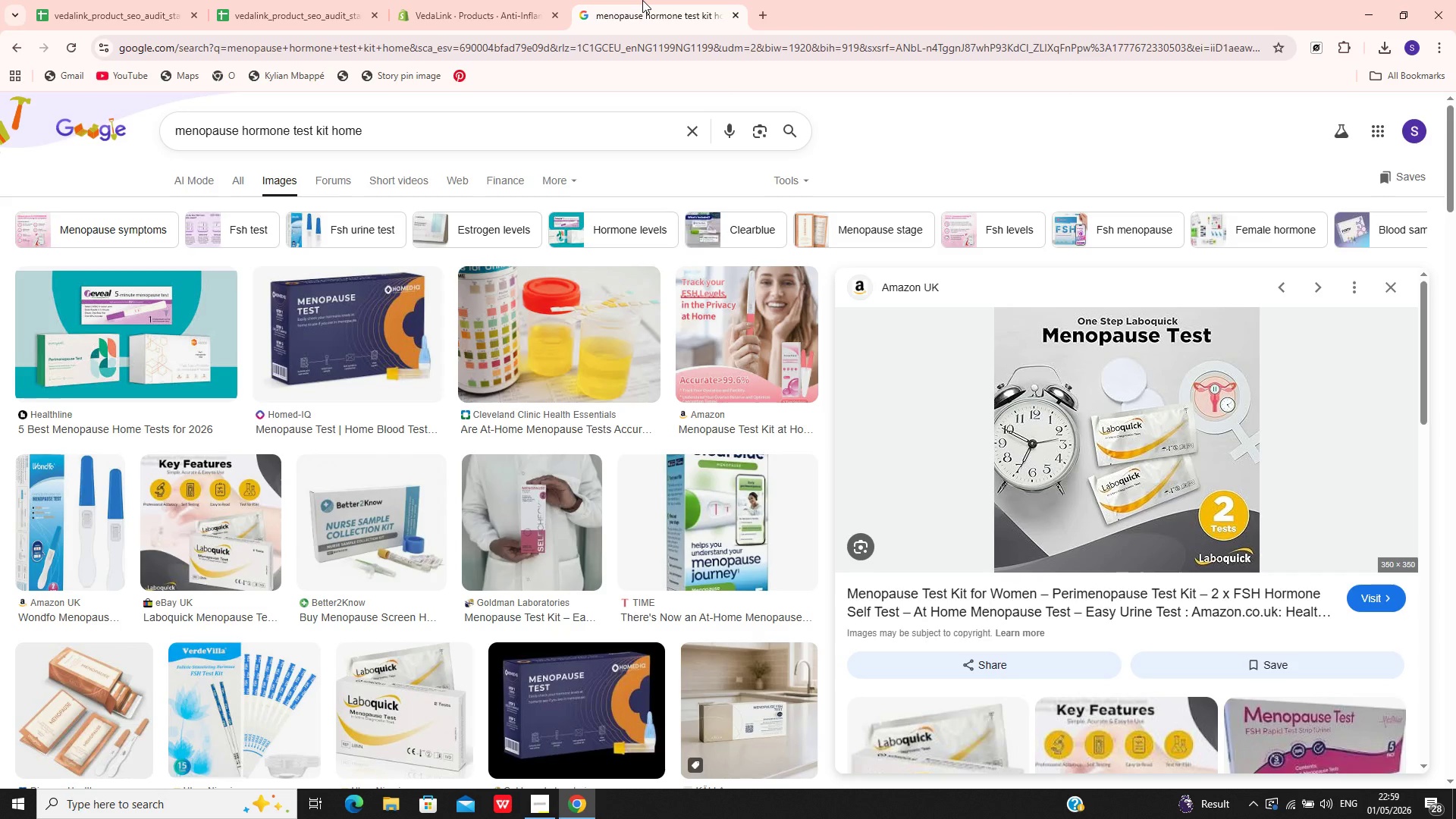 
left_click([487, 133])
 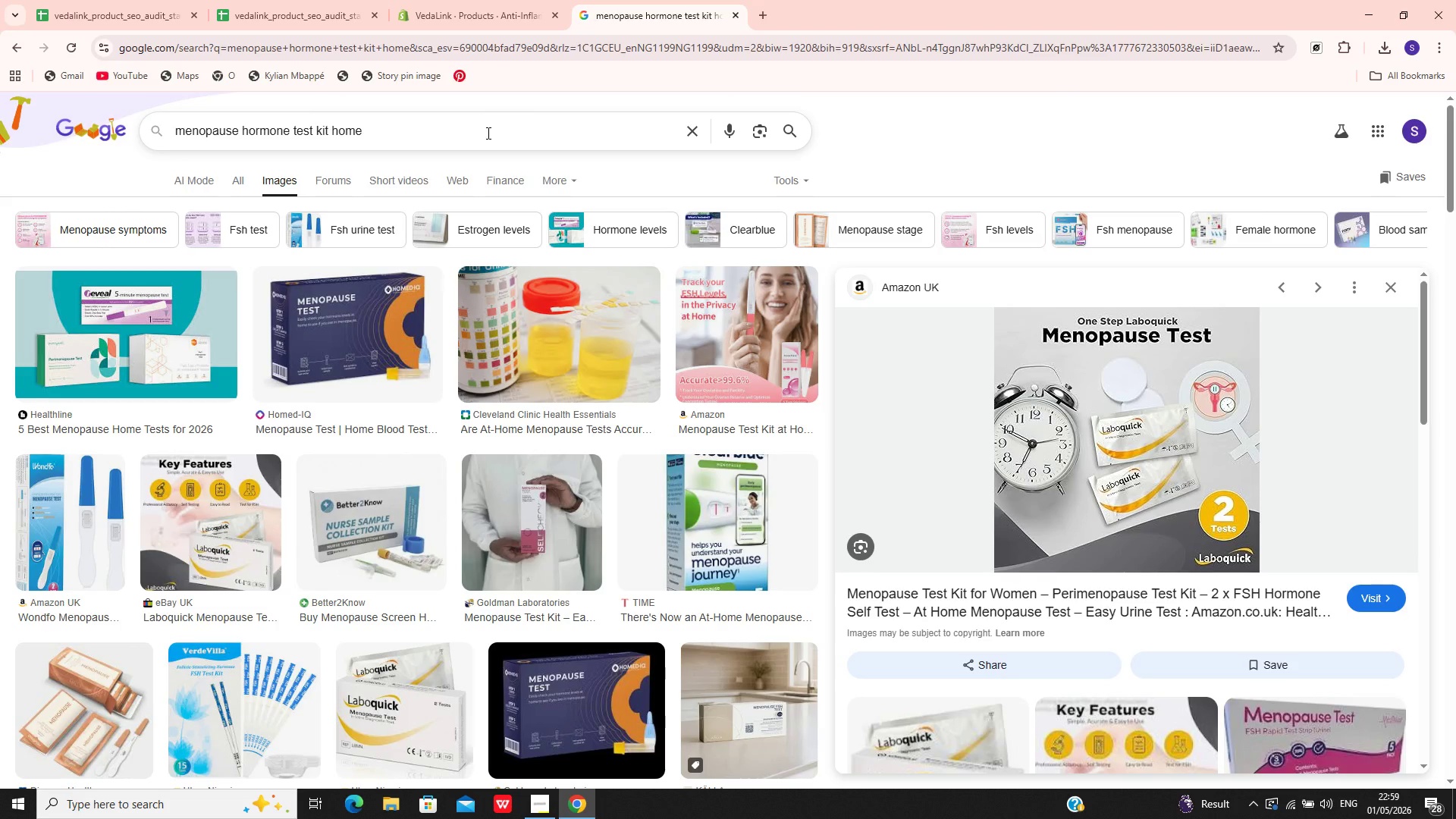 
key(Control+A)
 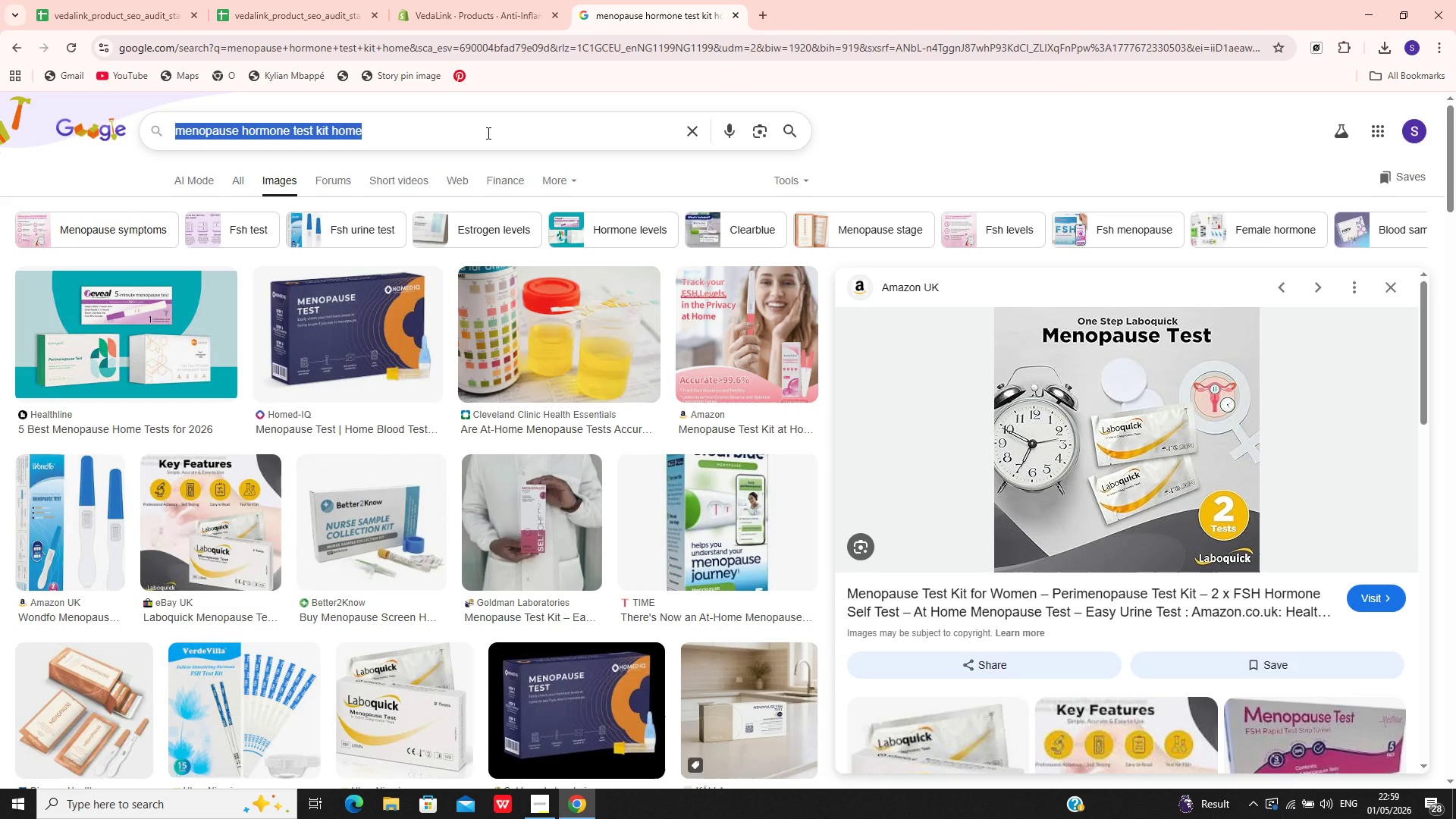 
key(Control+A)
 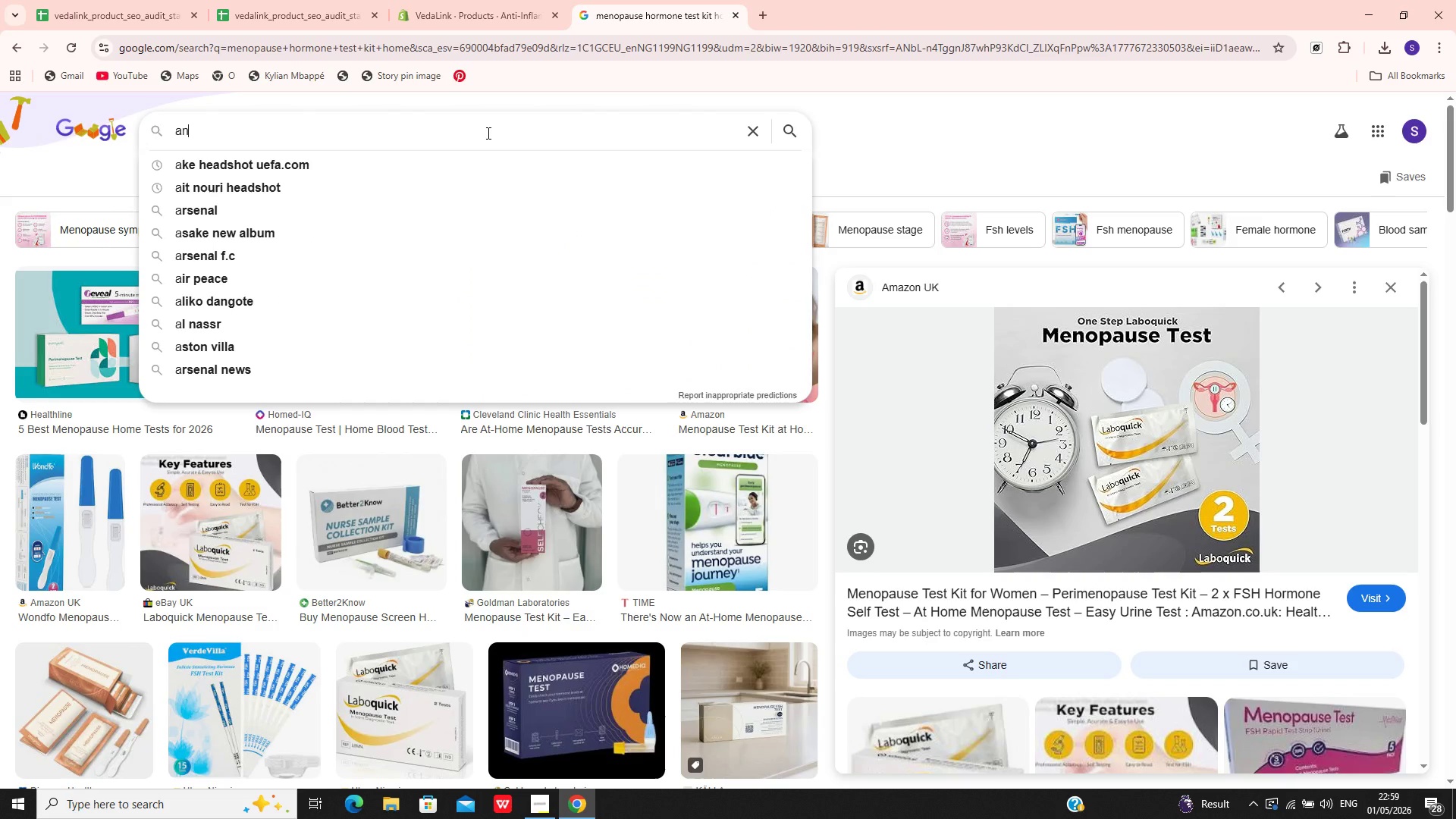 
key(Control+N)
 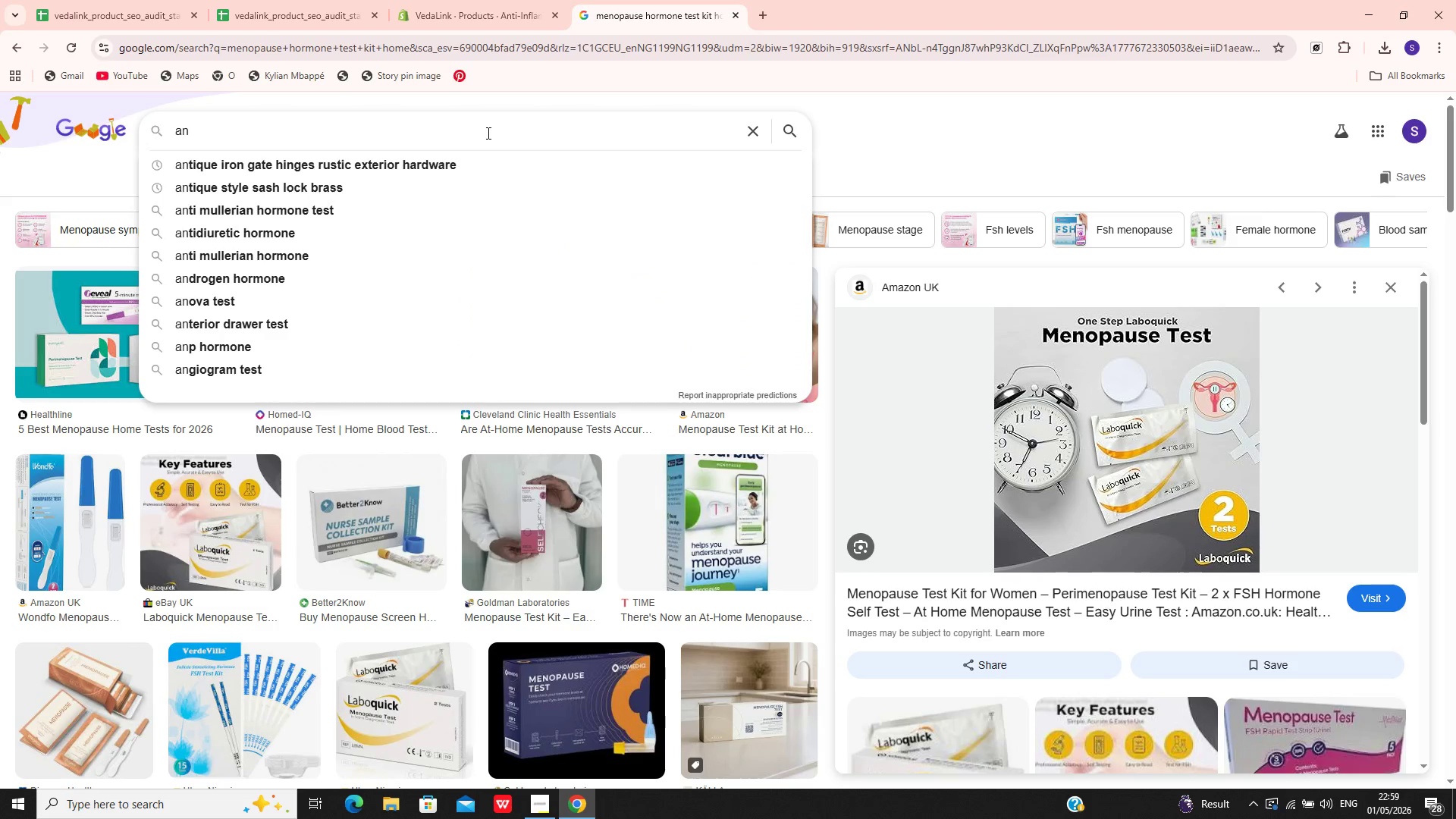 
type(ti inflammatory foods guide)
 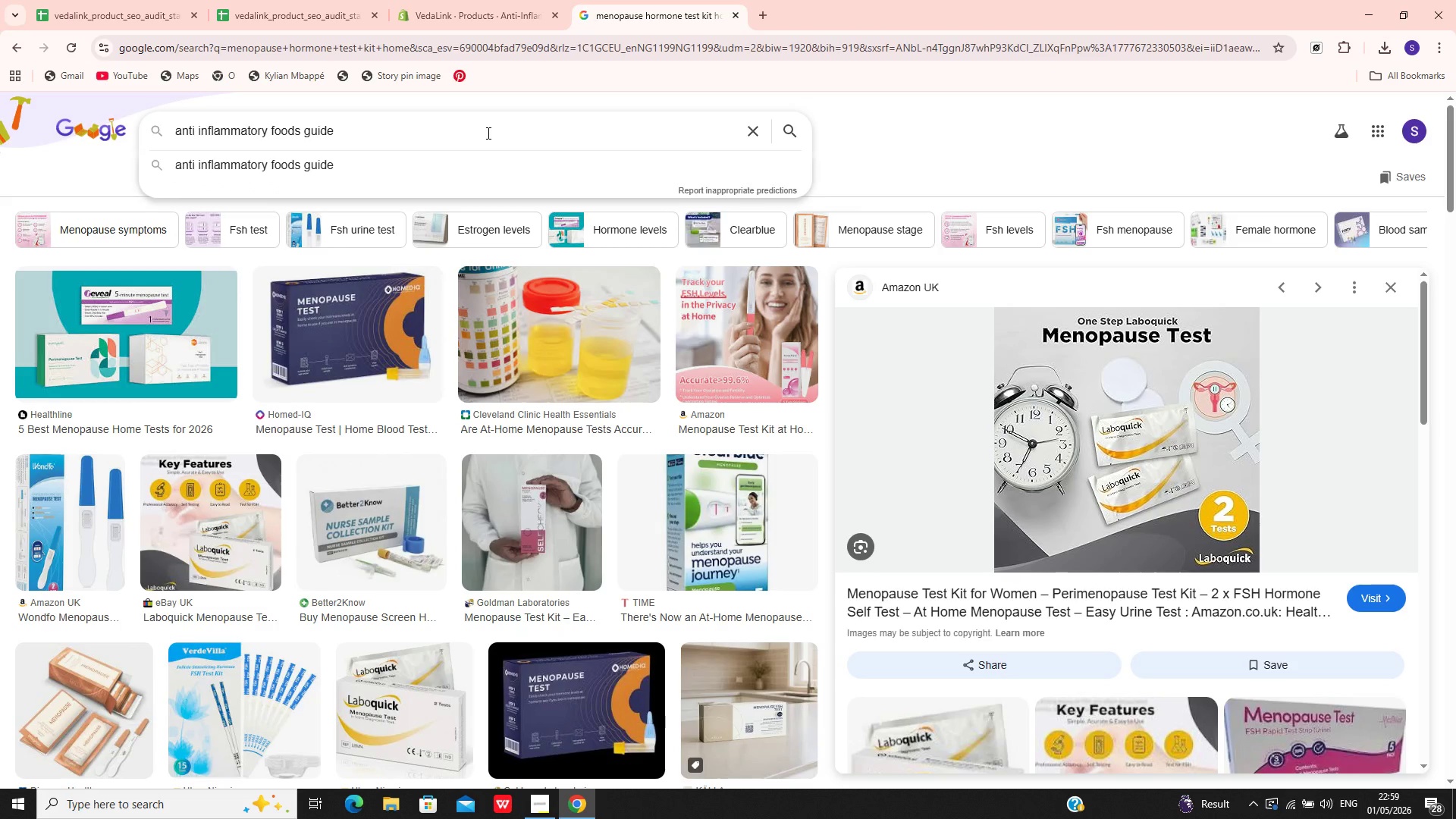 
key(Enter)
 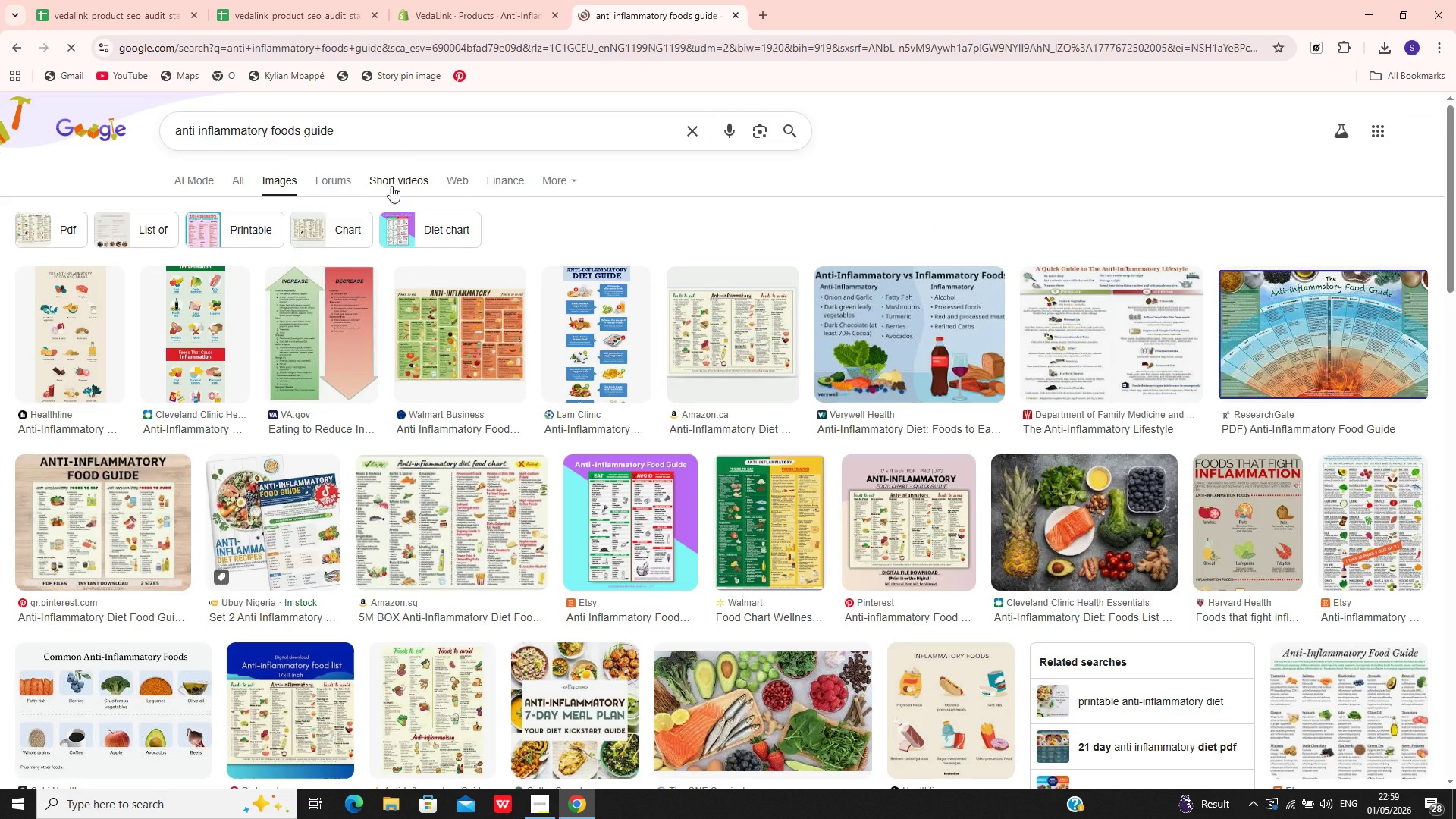 
left_click([411, 138])
 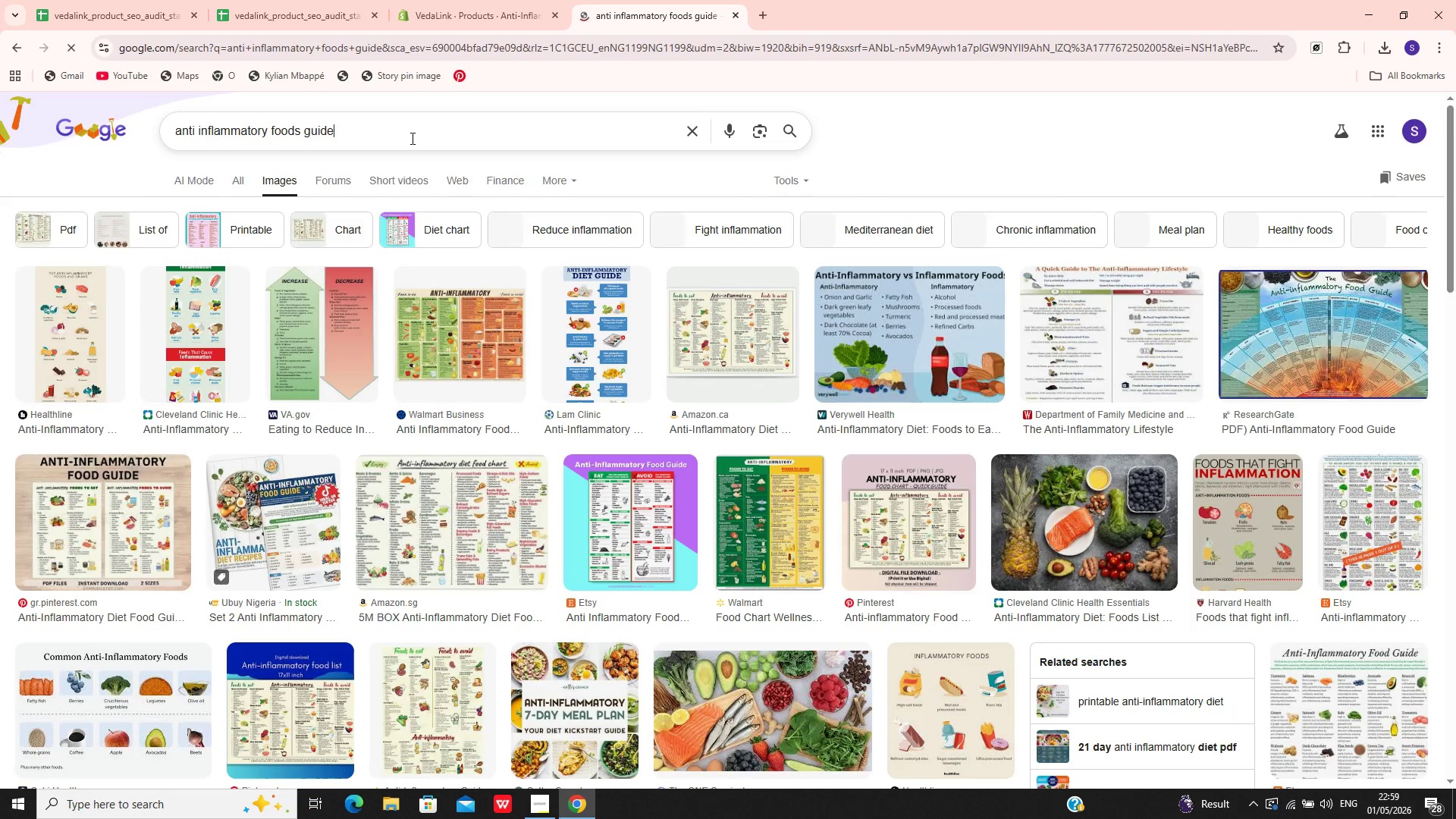 
key(Control+A)
 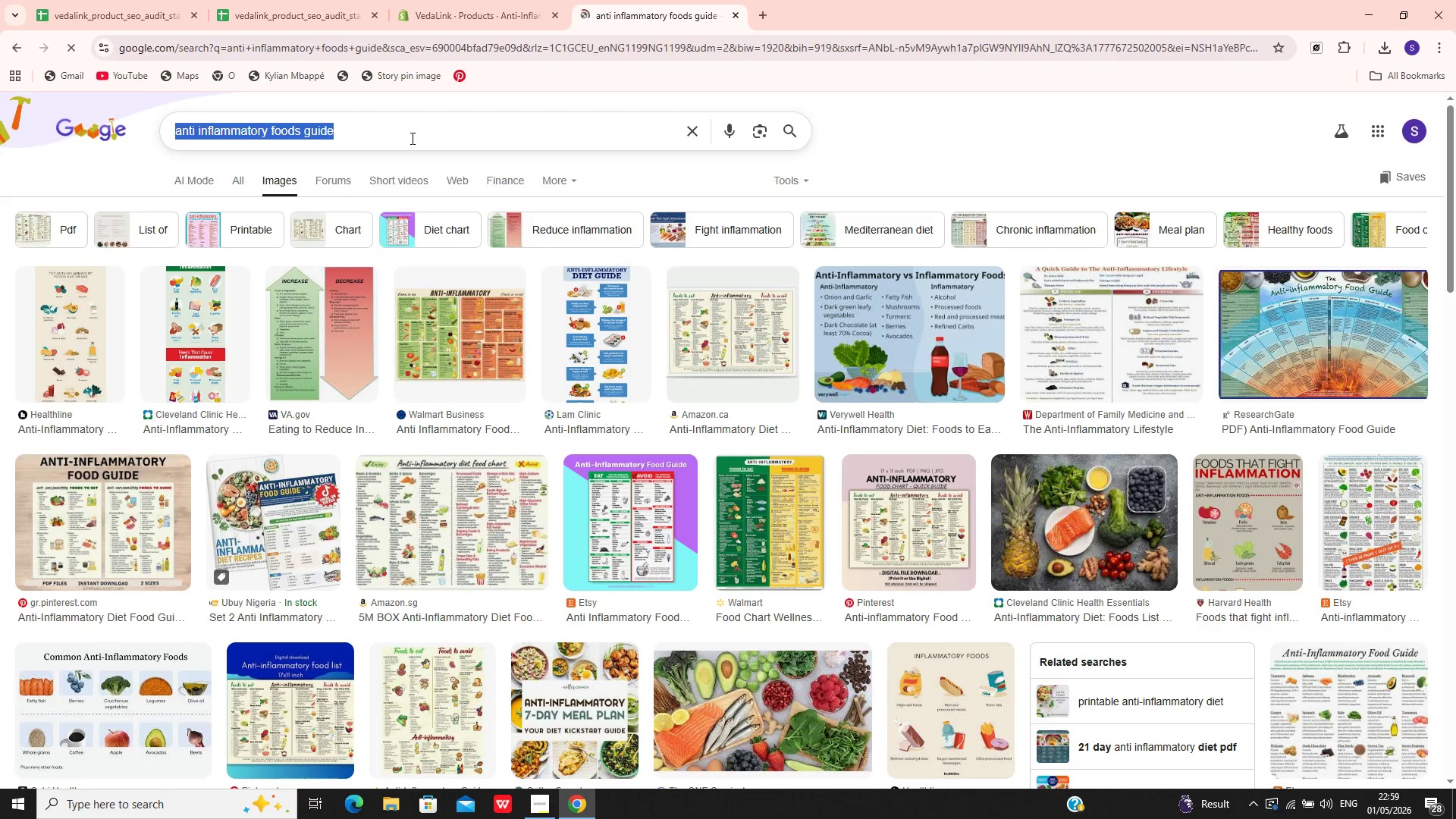 
key(Control+C)
 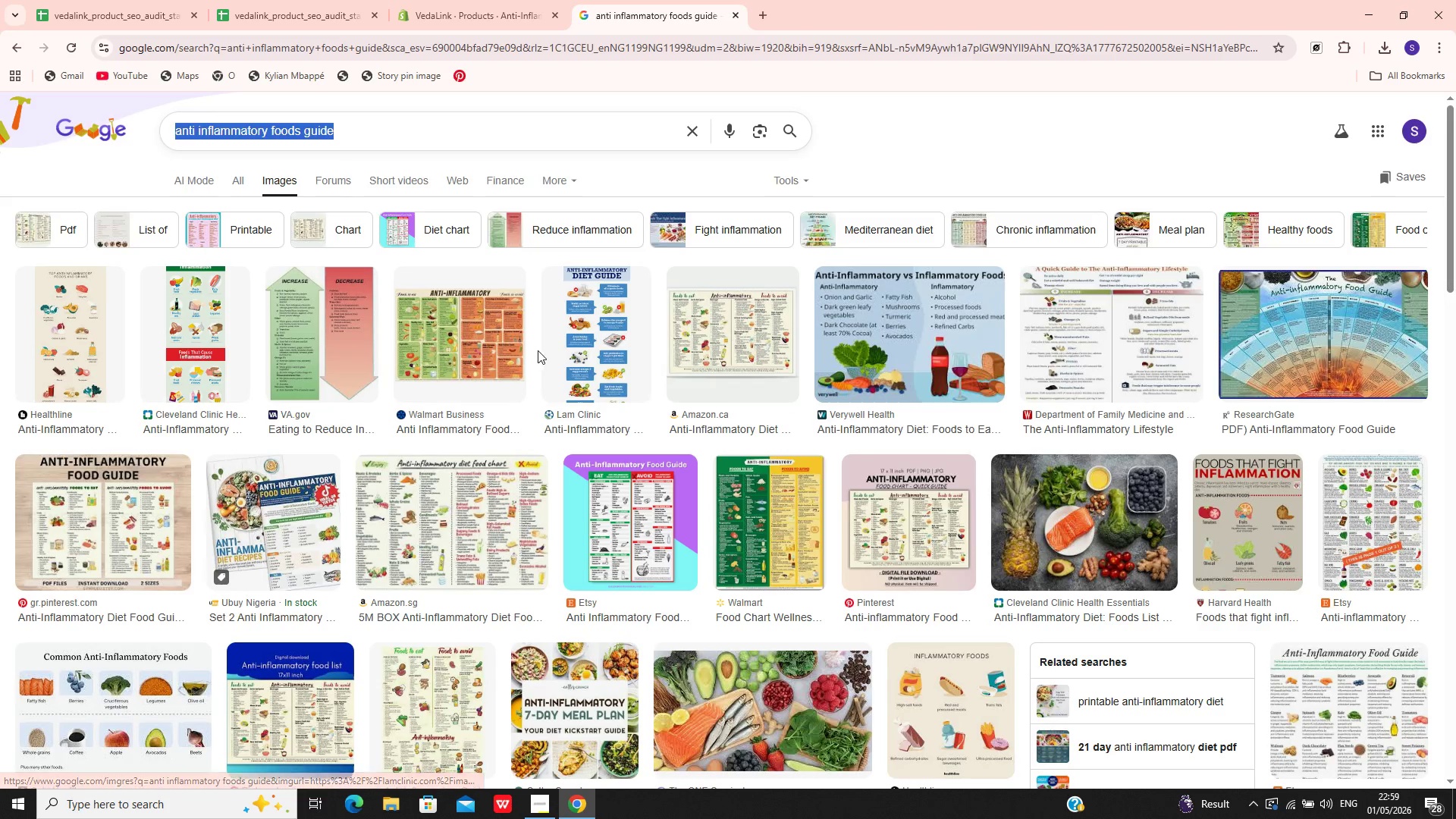 
wait(5.36)
 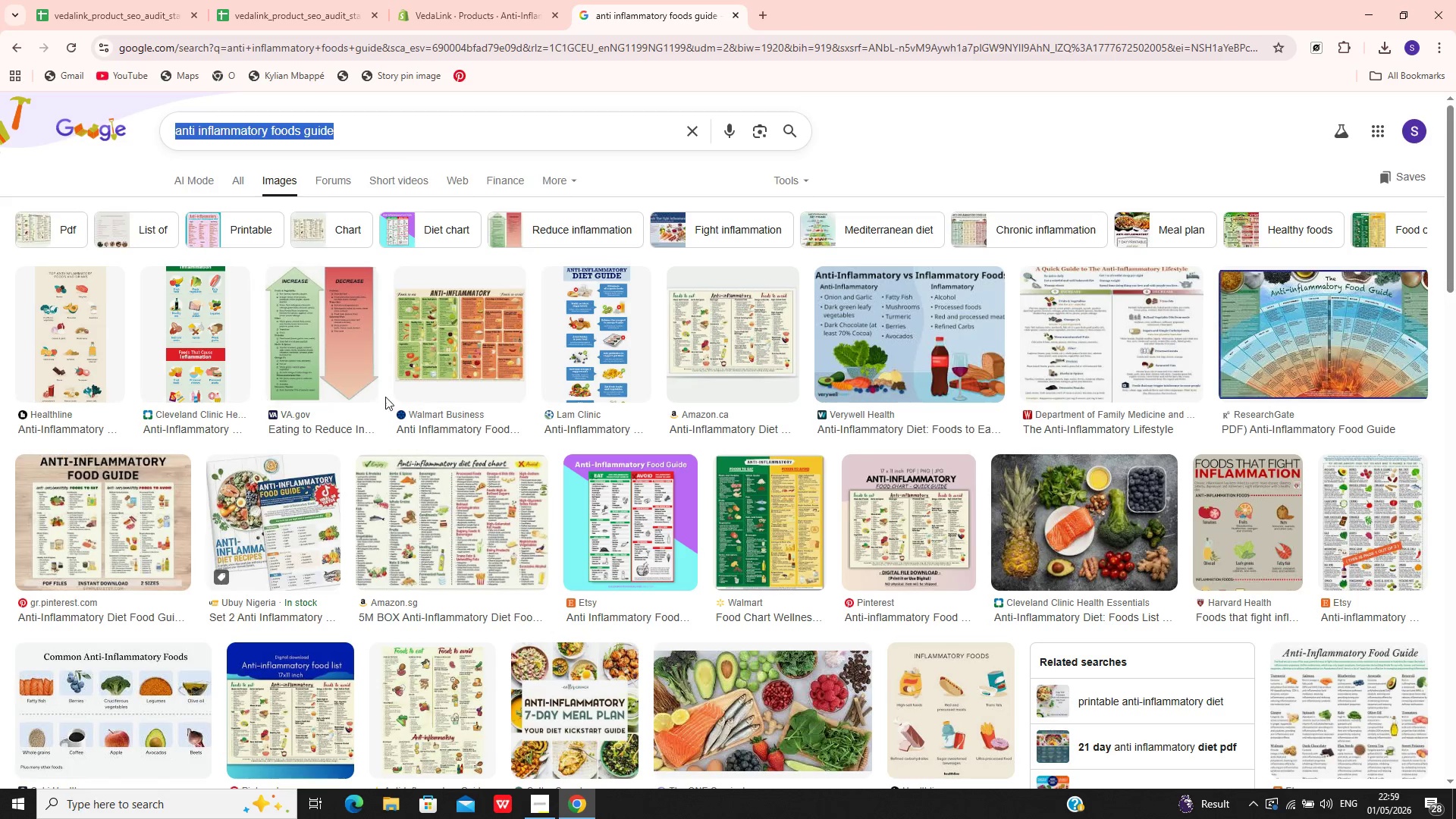 
left_click([927, 297])
 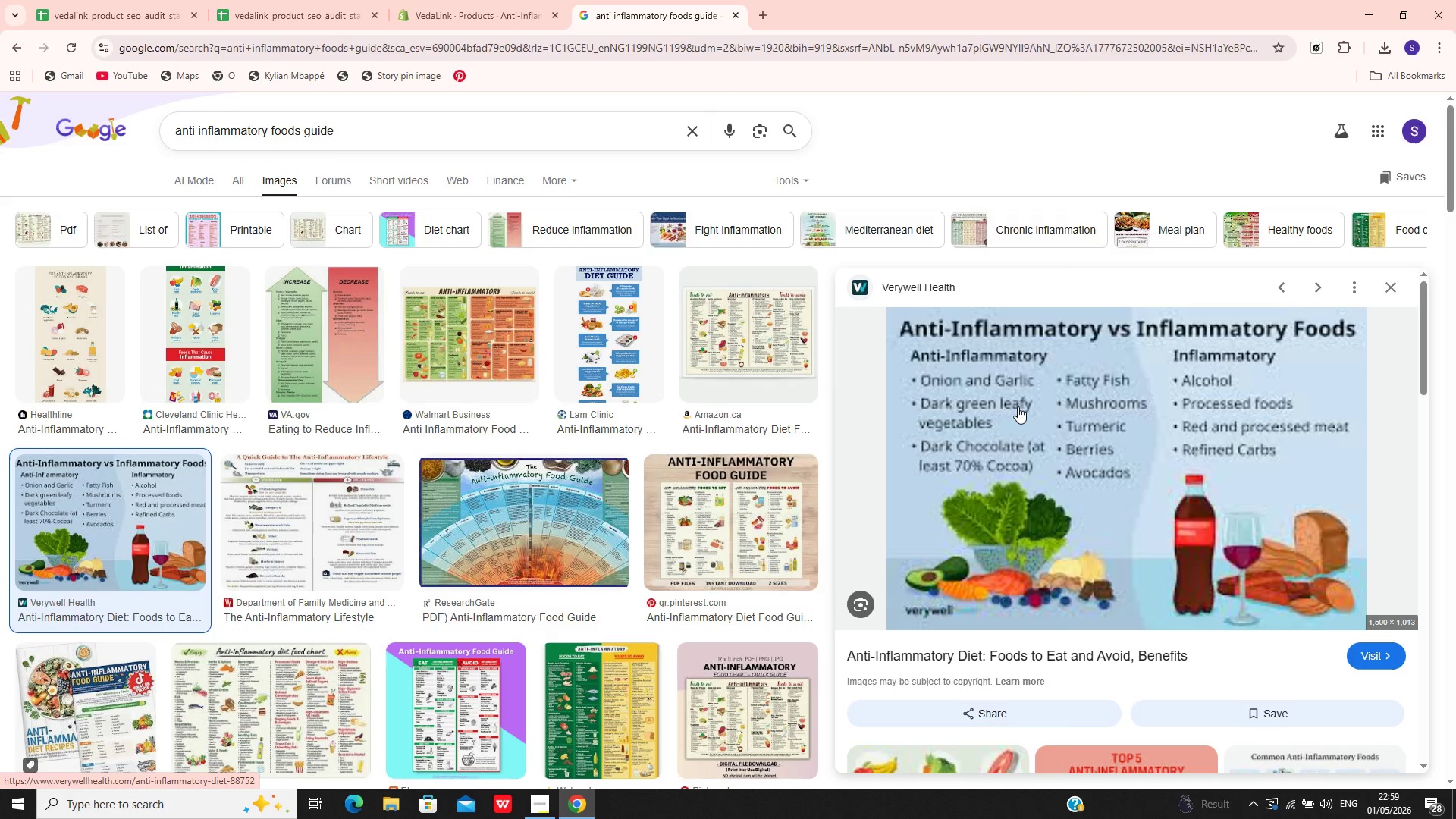 
wait(5.92)
 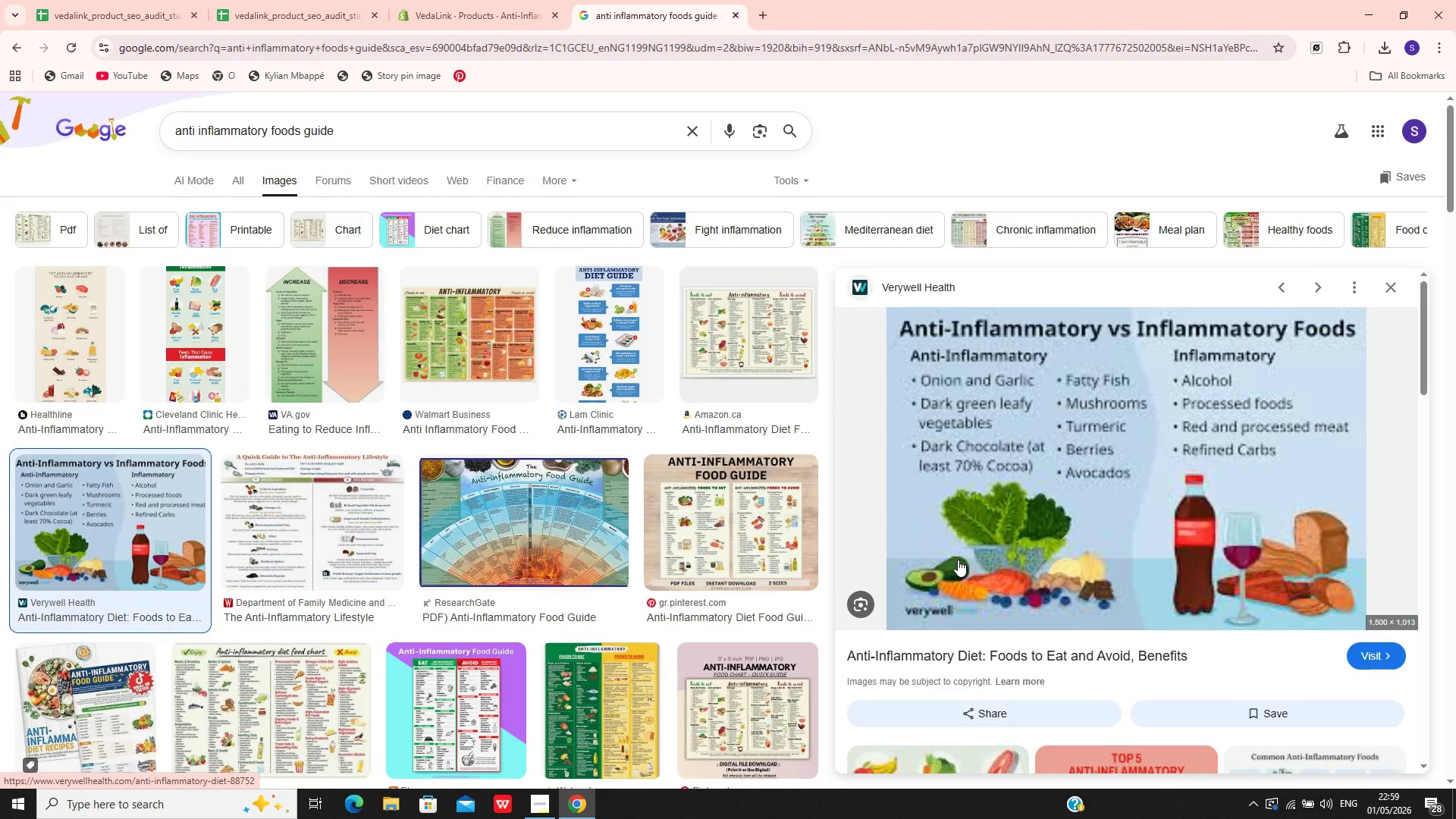 
right_click([1018, 406])
 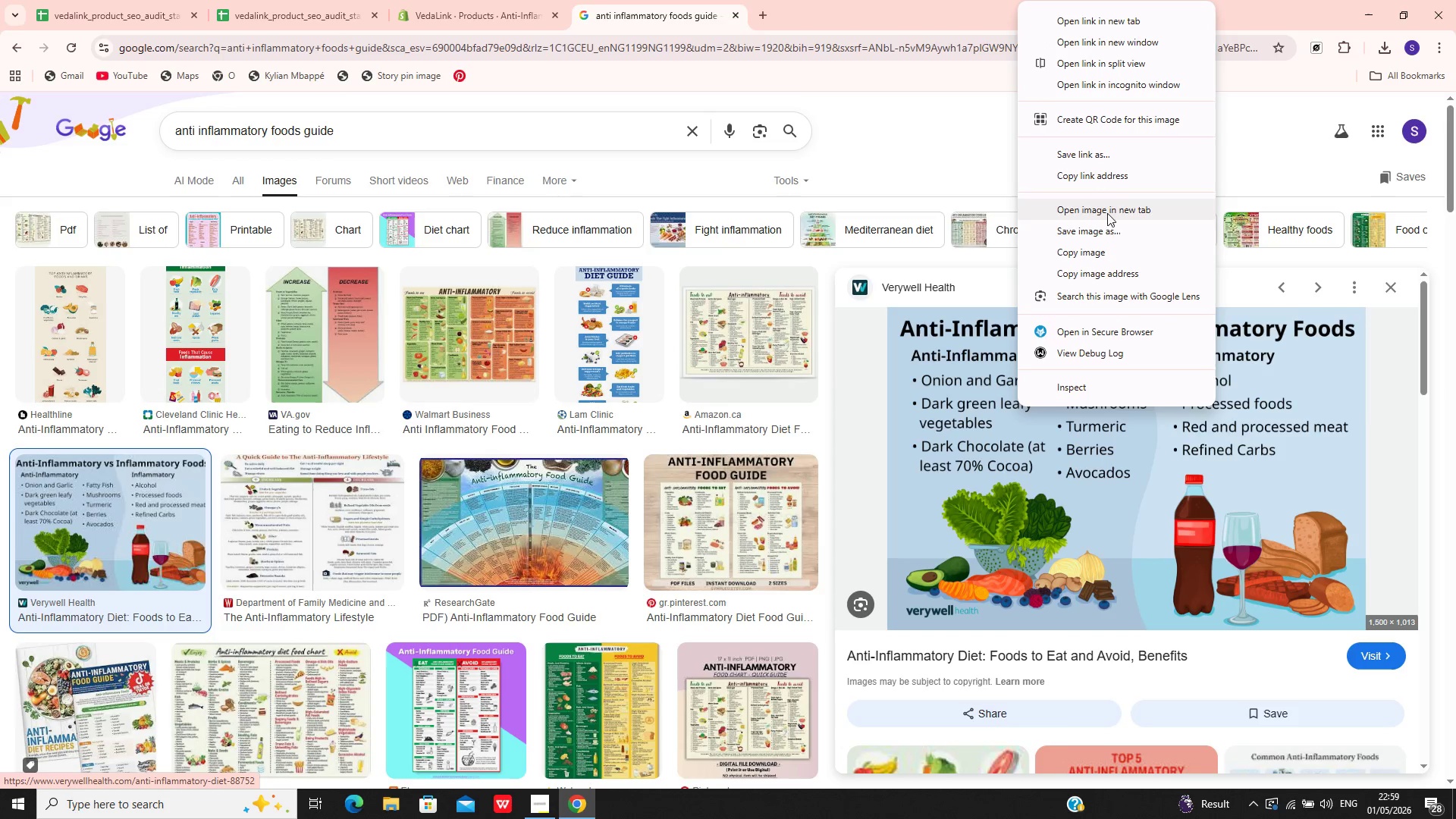 
left_click([1106, 226])
 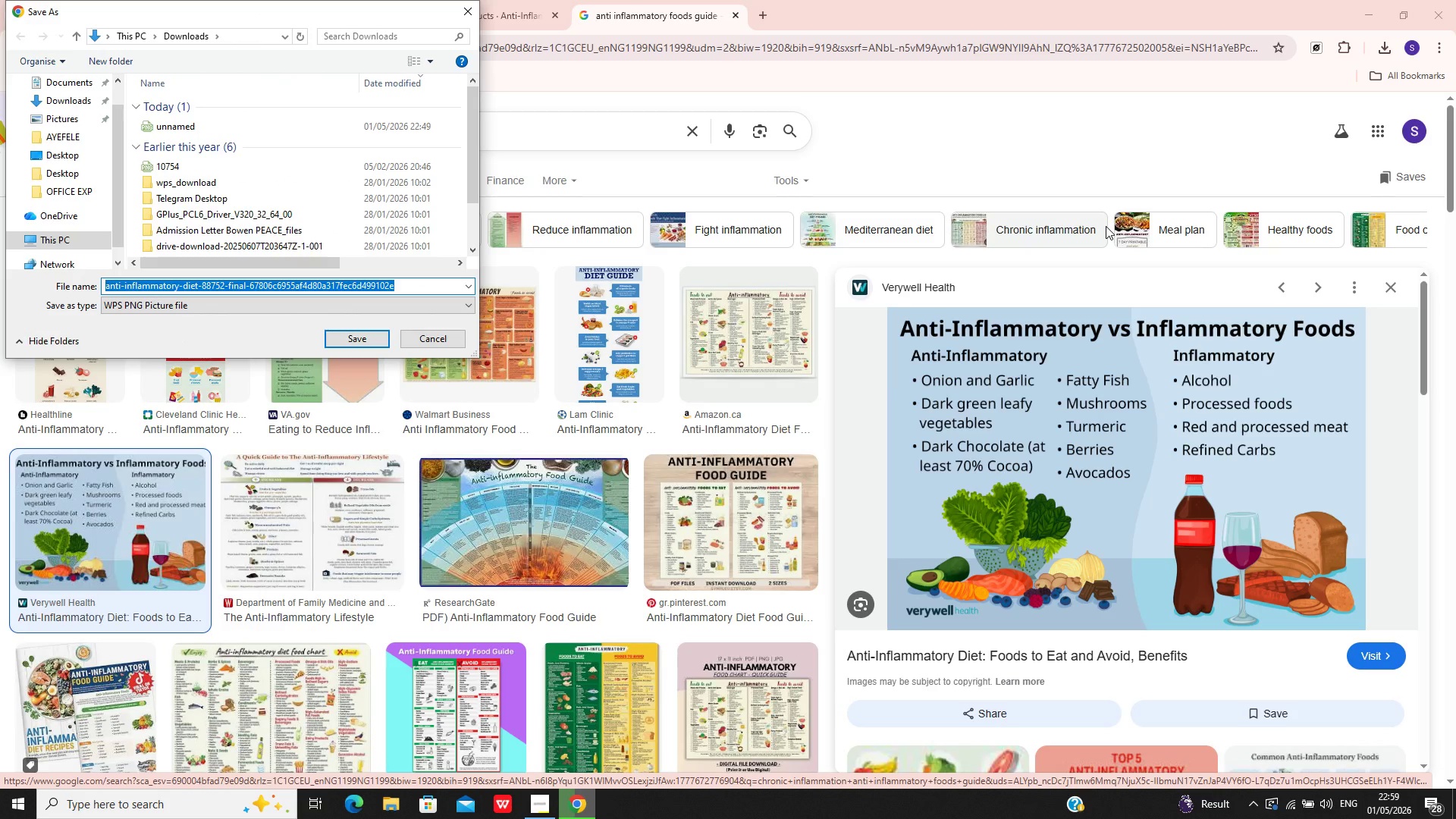 
key(Enter)
 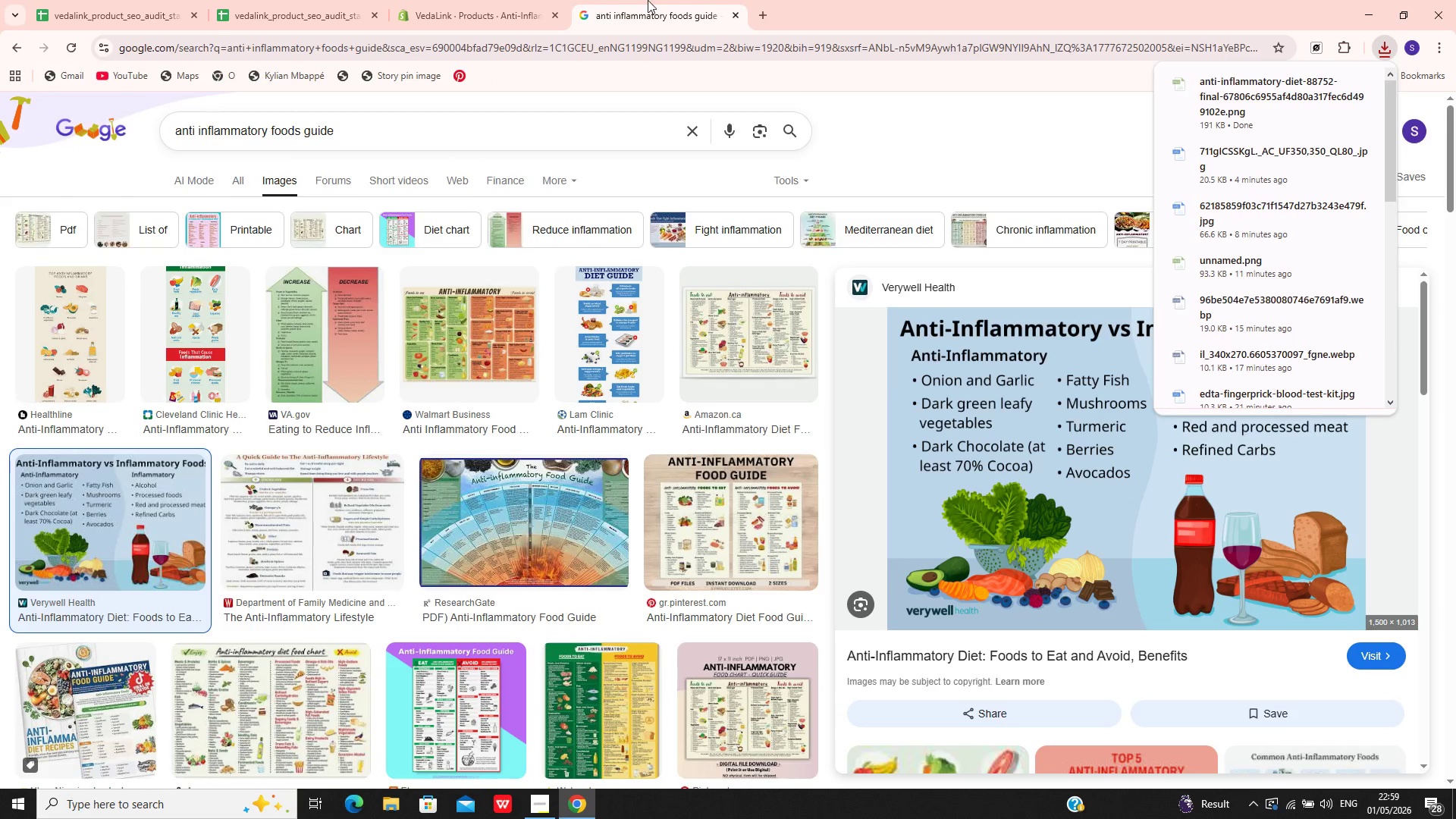 
left_click([453, 0])
 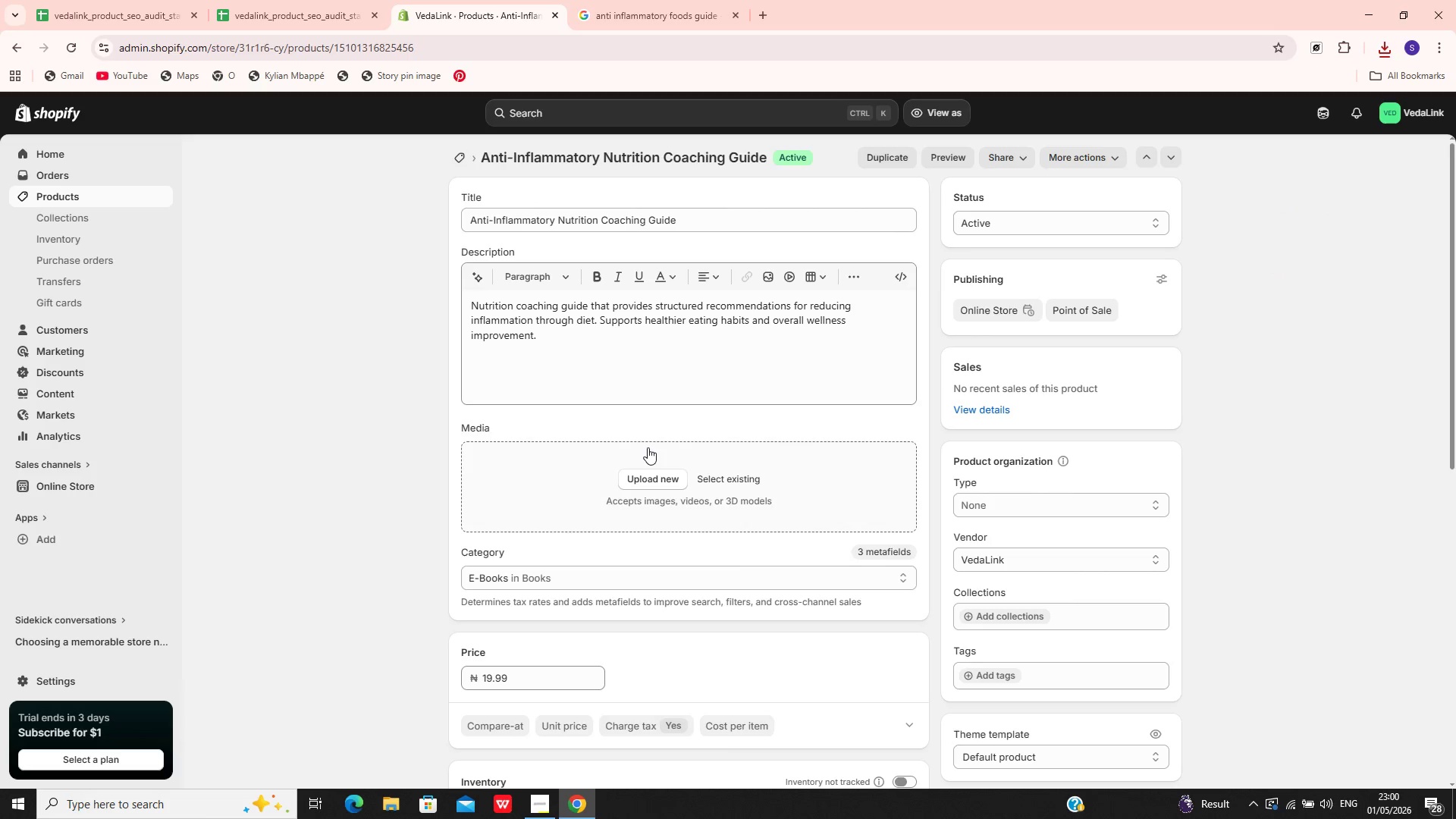 
left_click([648, 450])
 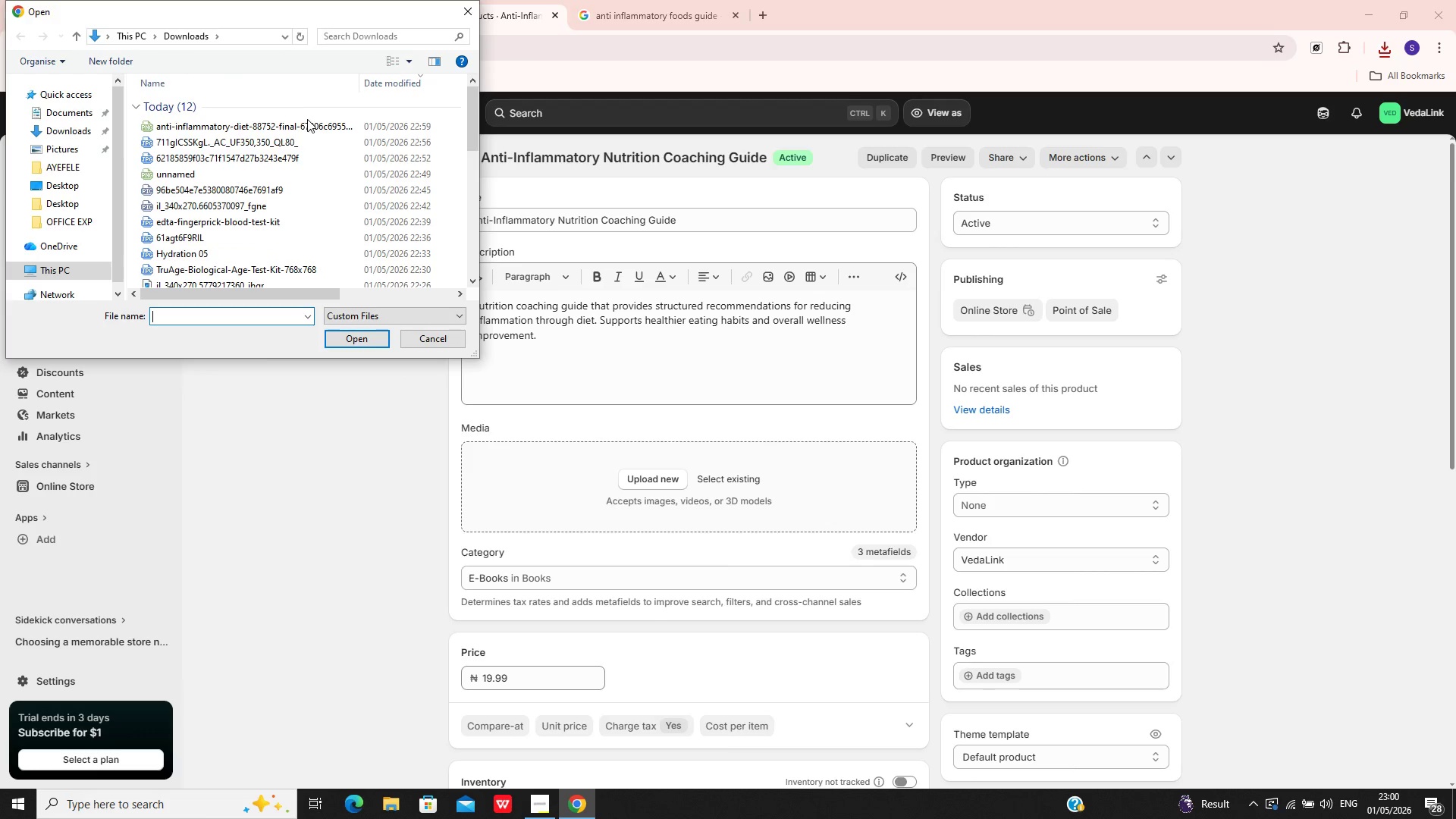 
left_click([303, 133])
 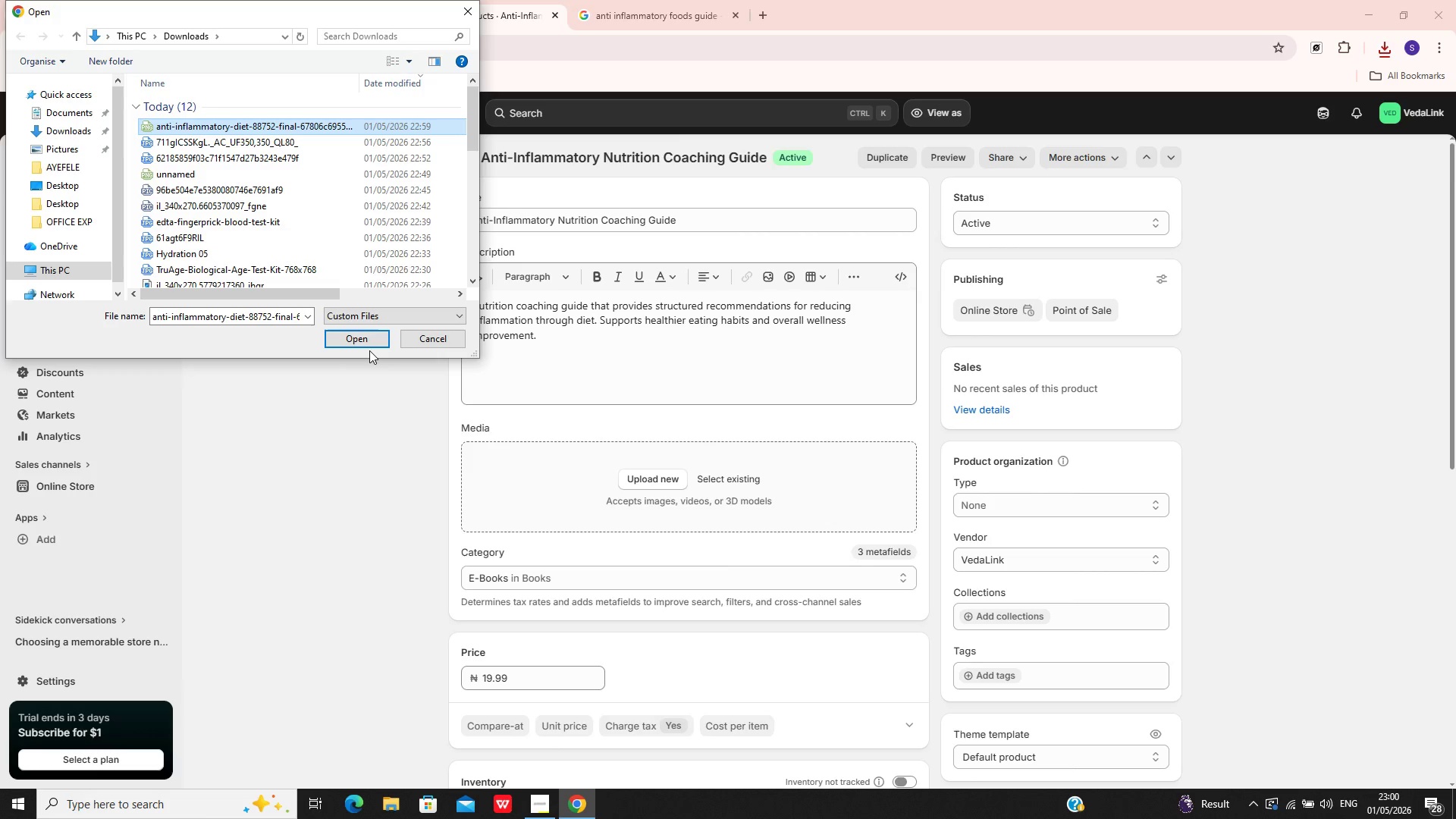 
left_click([369, 337])
 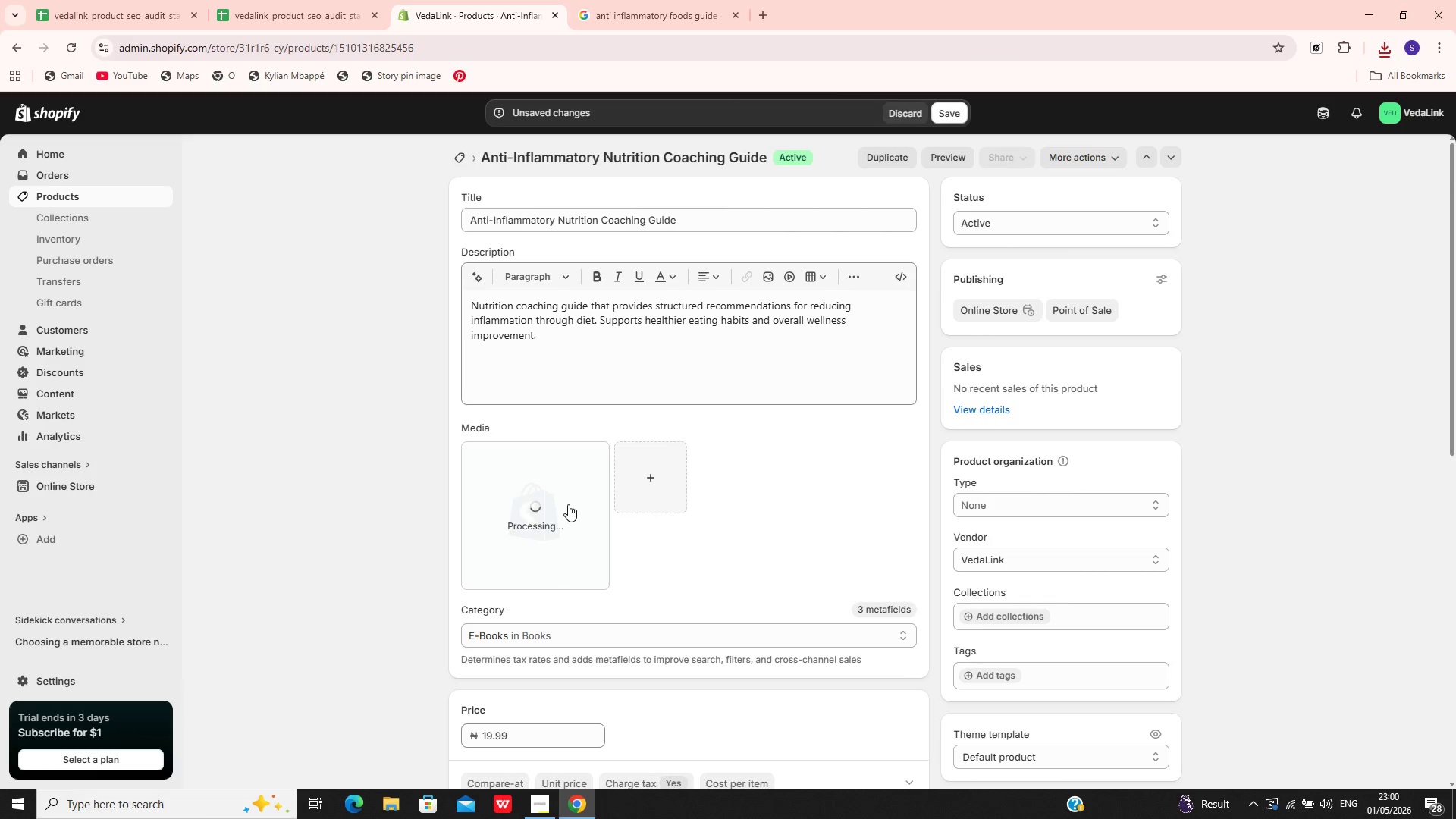 
wait(6.16)
 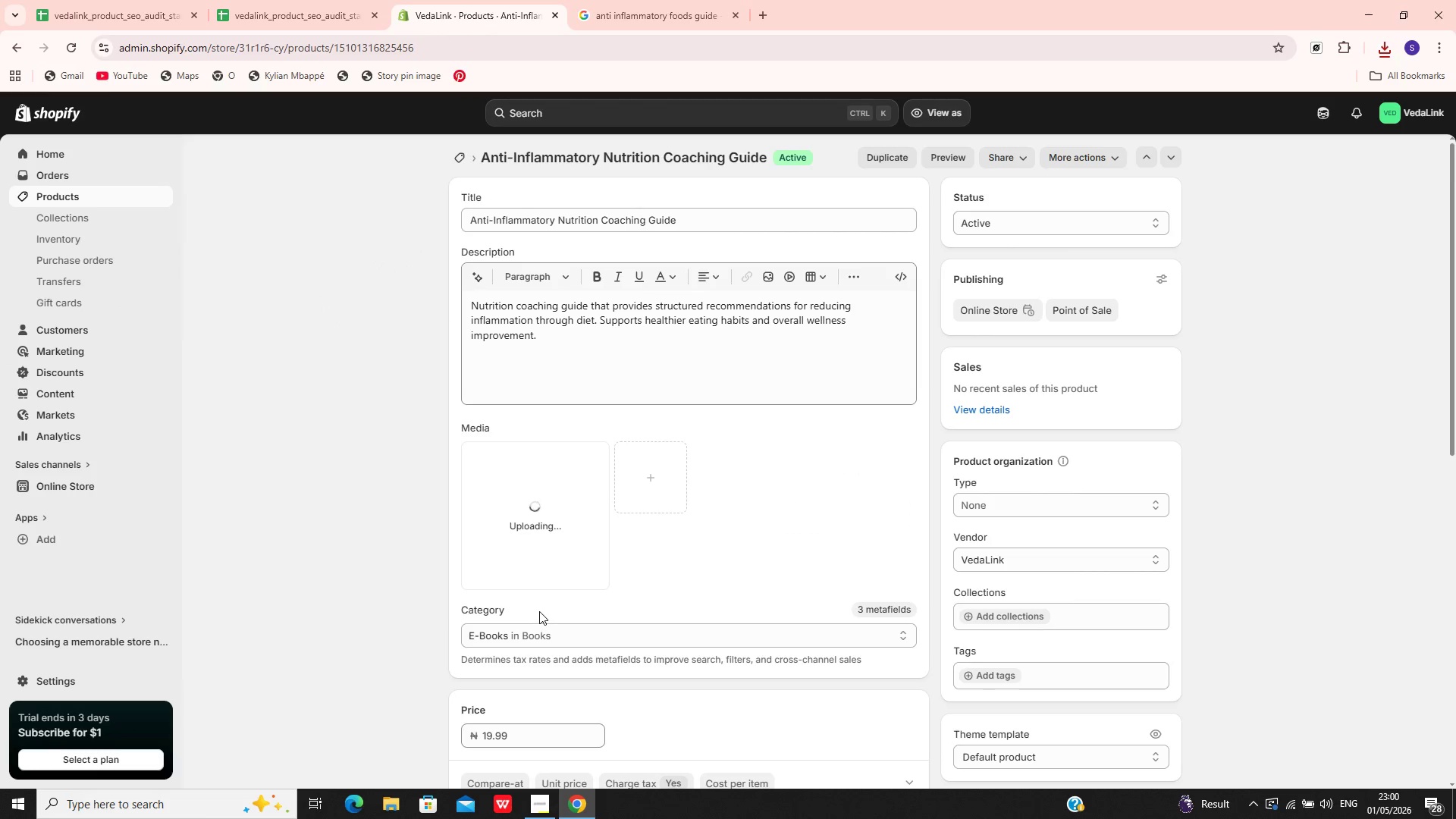 
left_click([568, 504])
 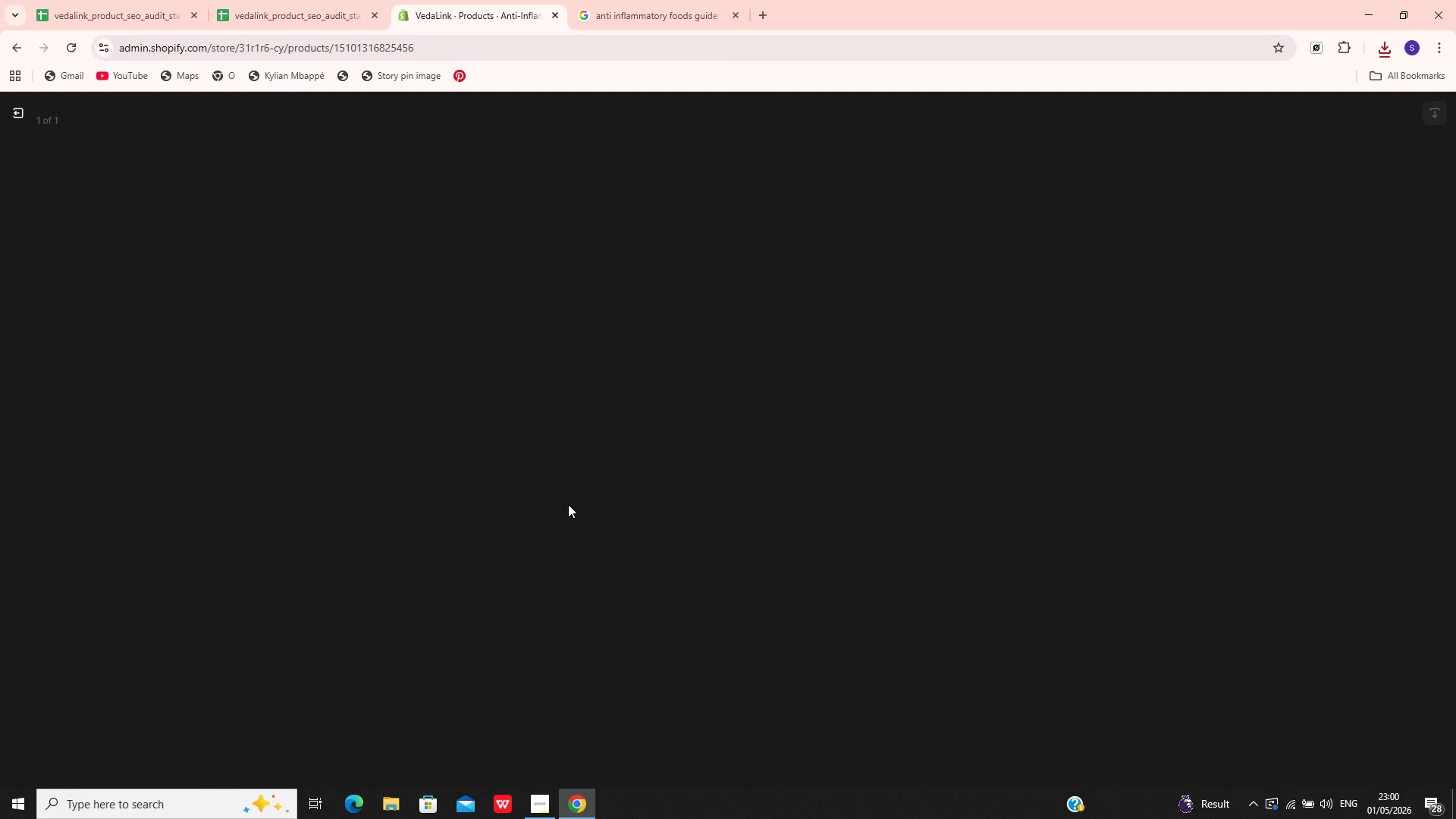 
wait(8.56)
 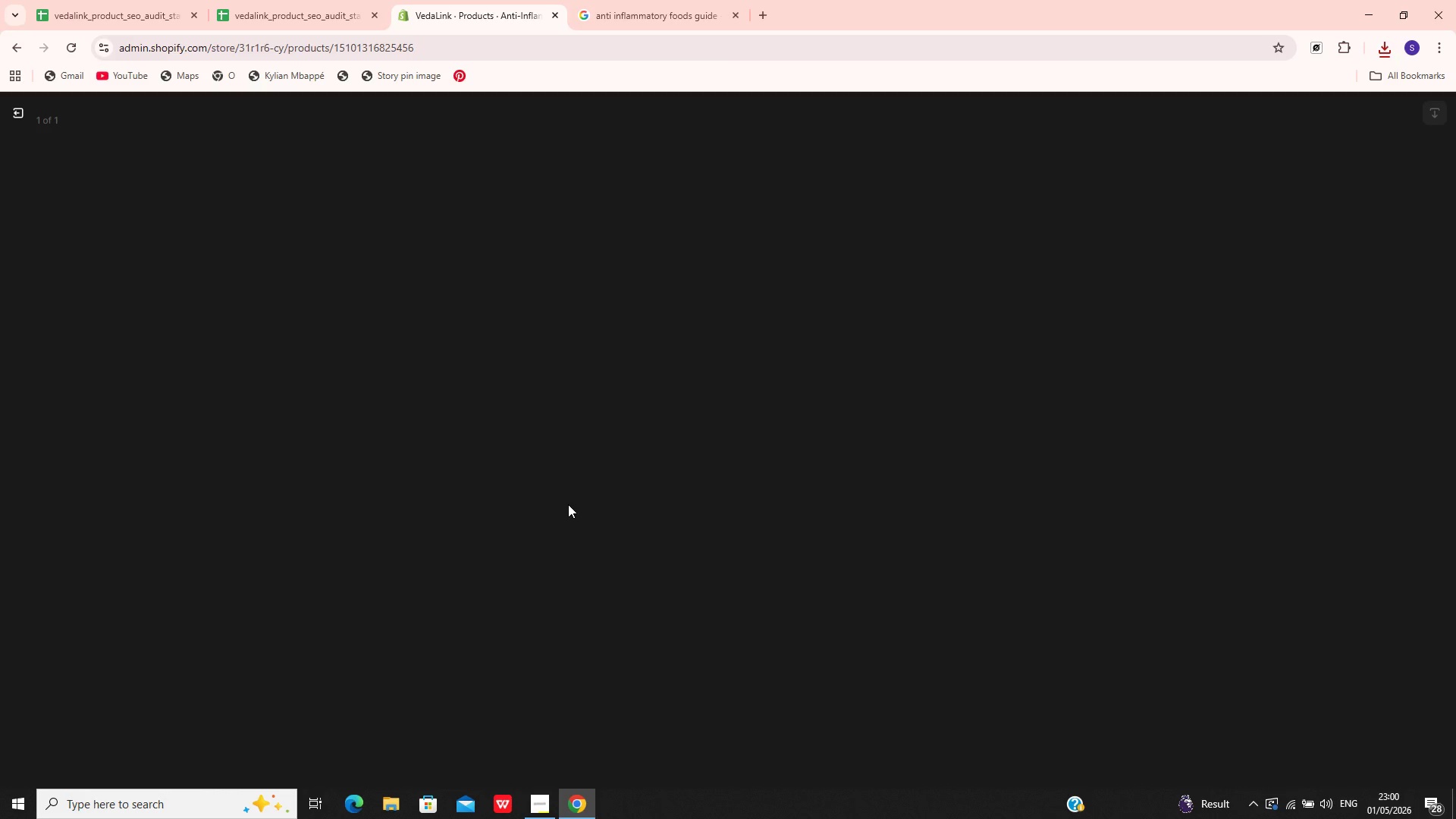 
left_click([1327, 237])
 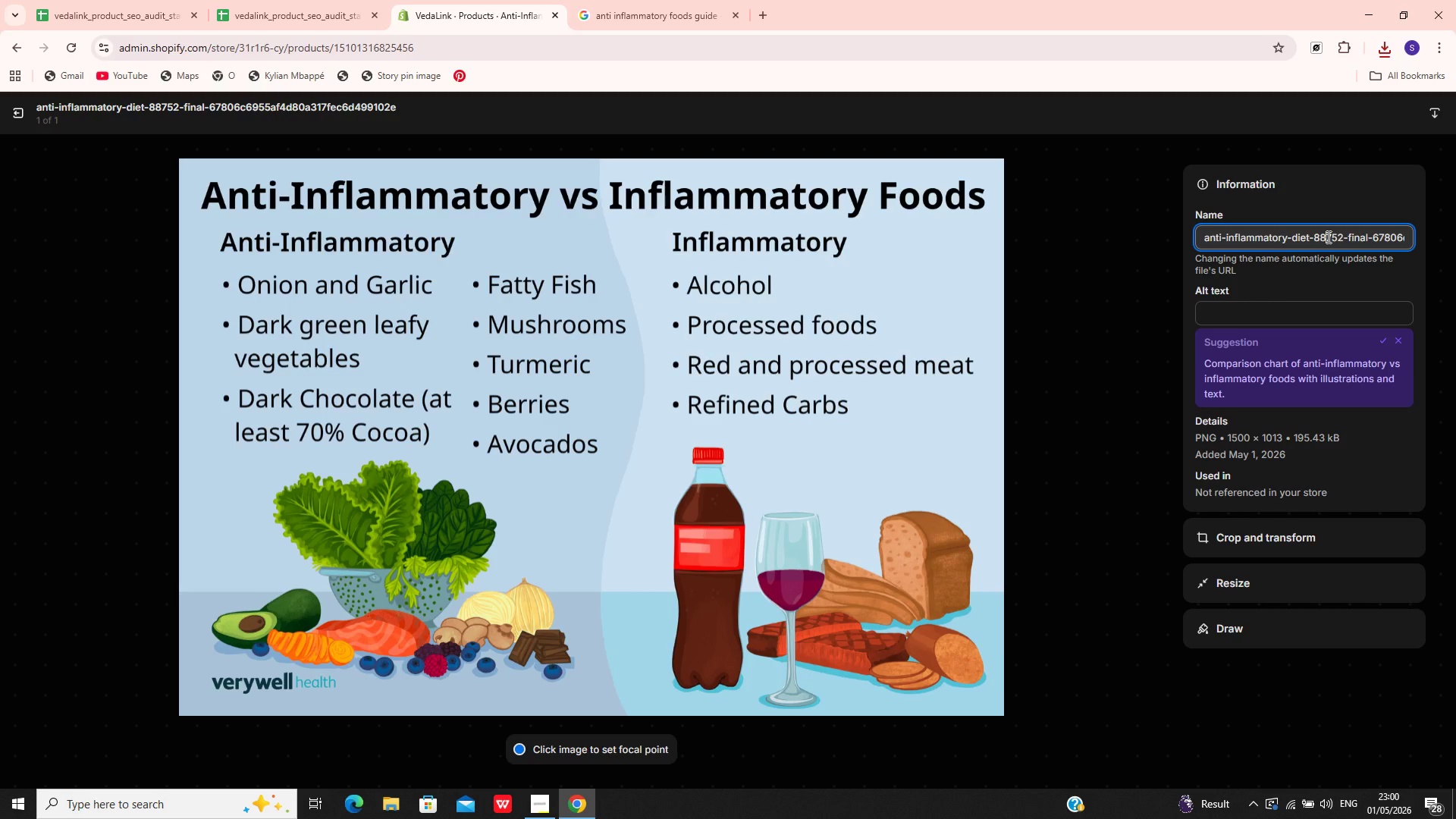 
key(Control+A)
 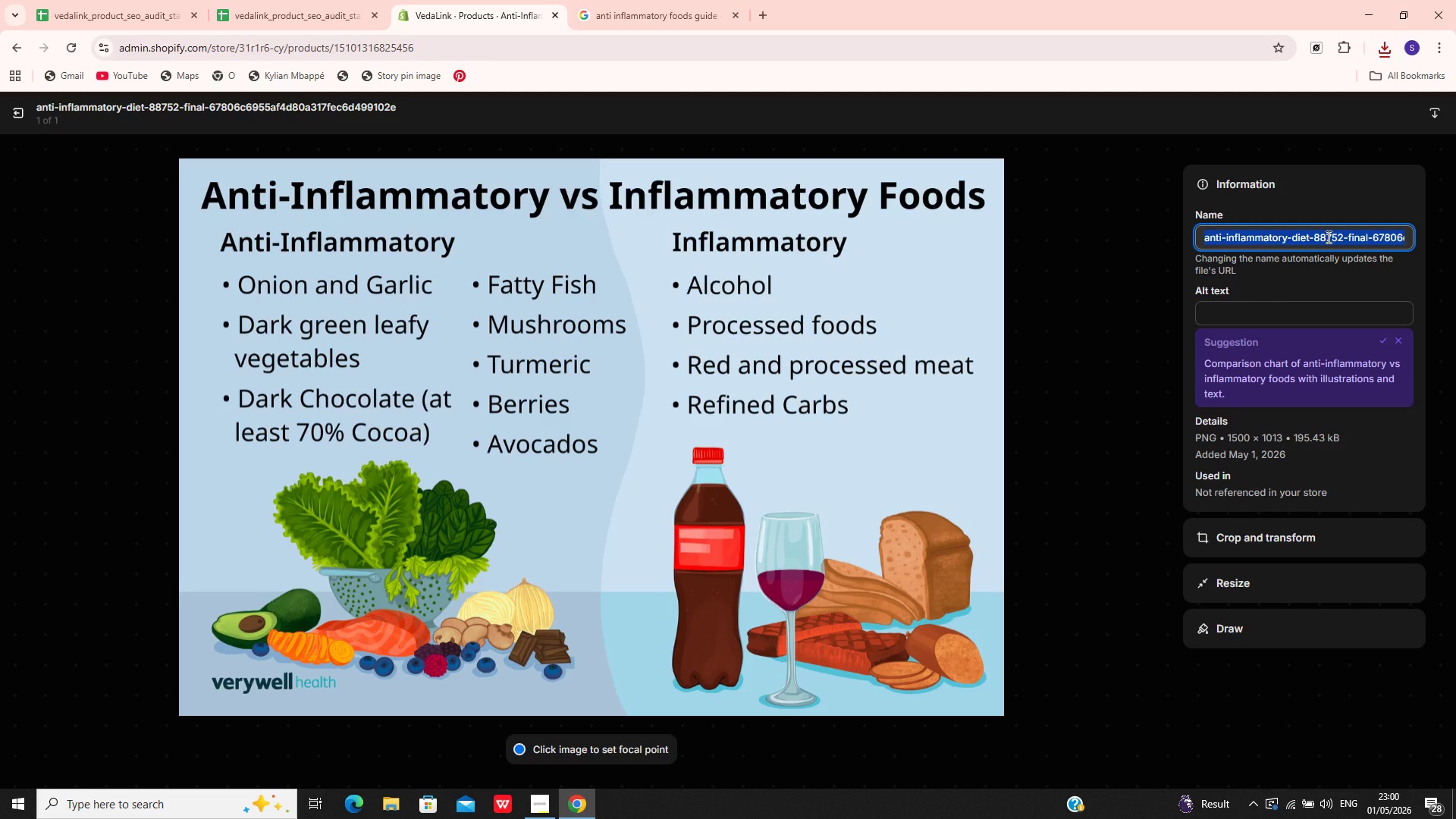 
key(Control+V)
 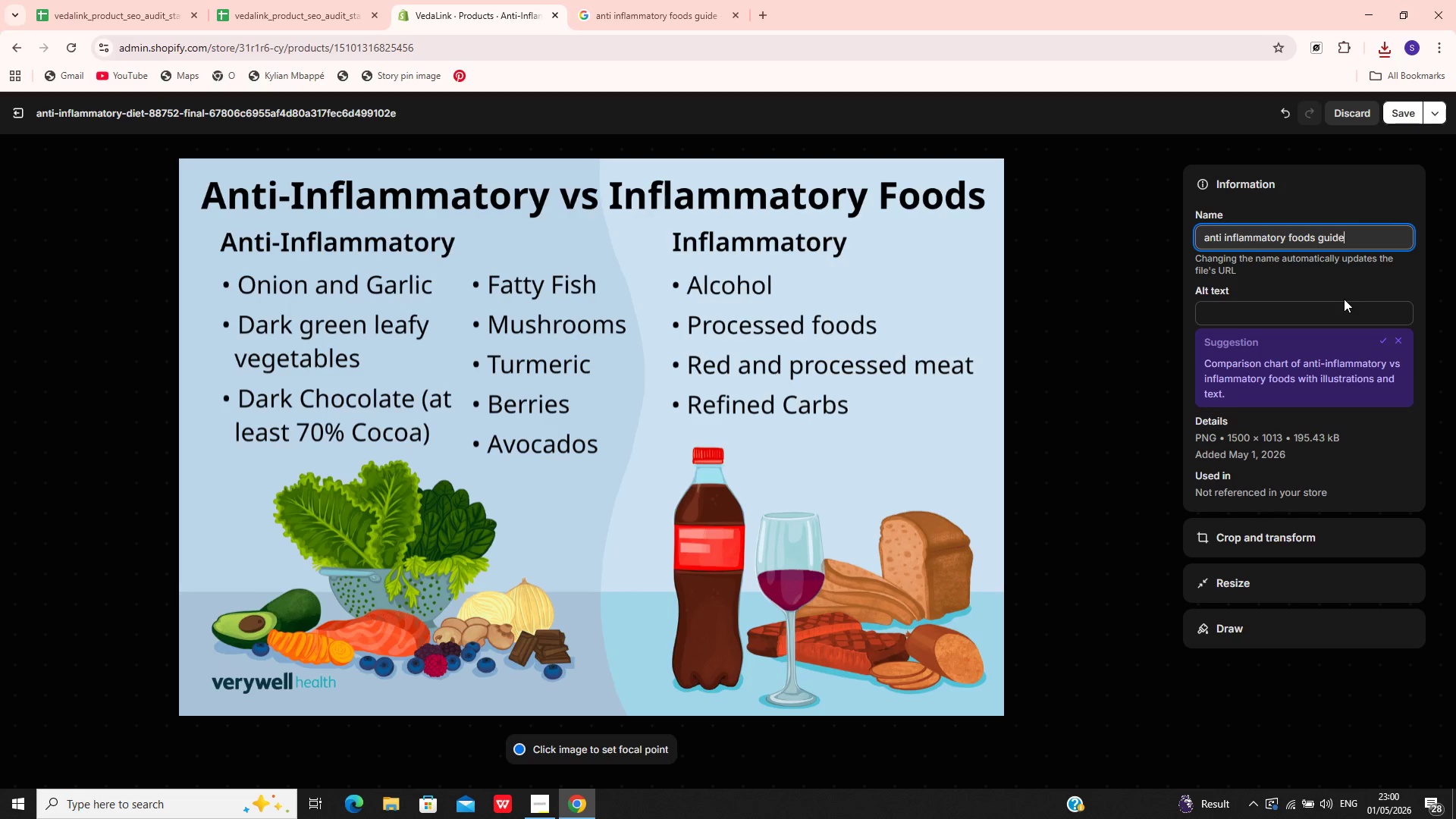 
left_click([1344, 299])
 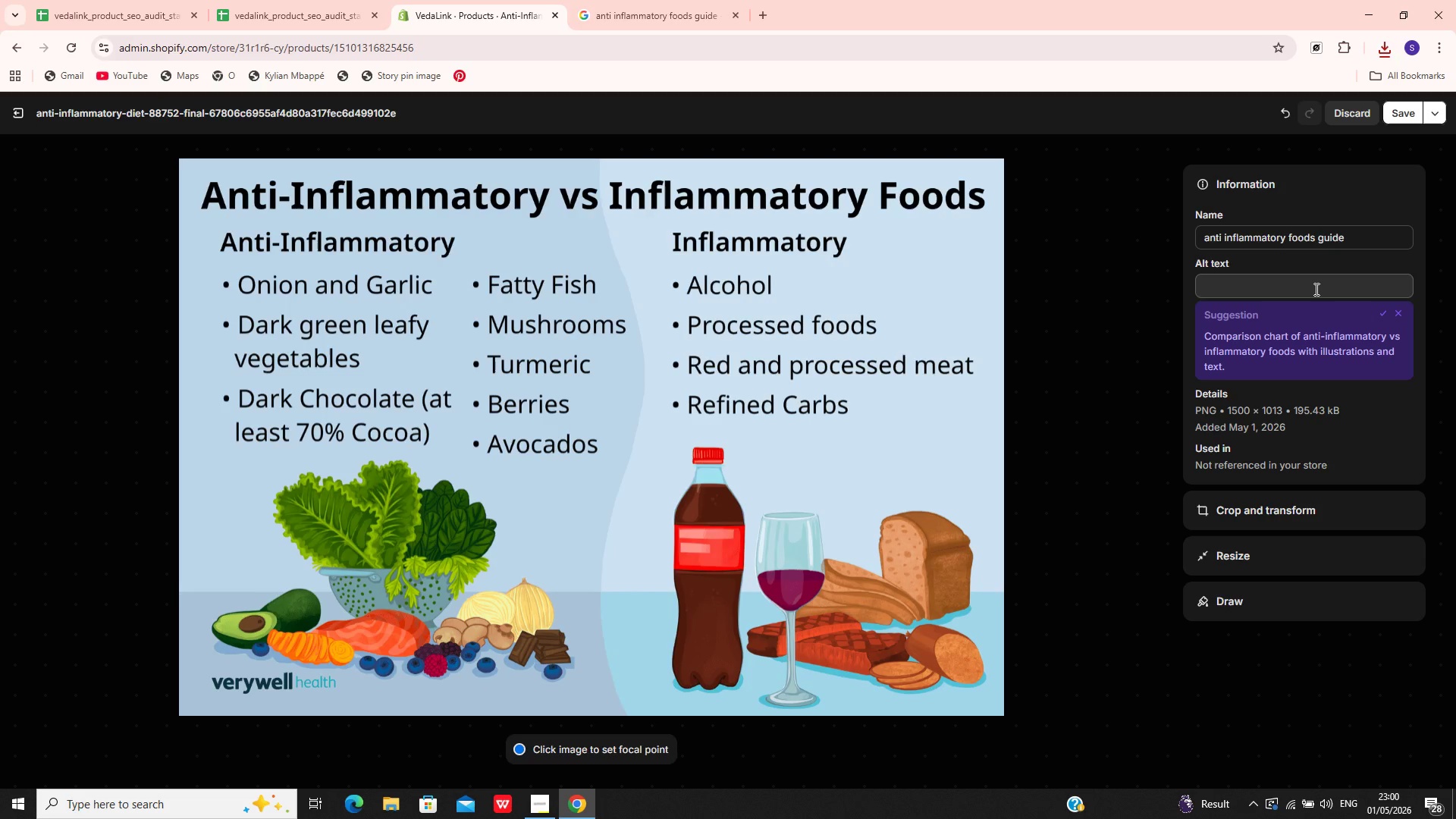 
left_click([1315, 289])
 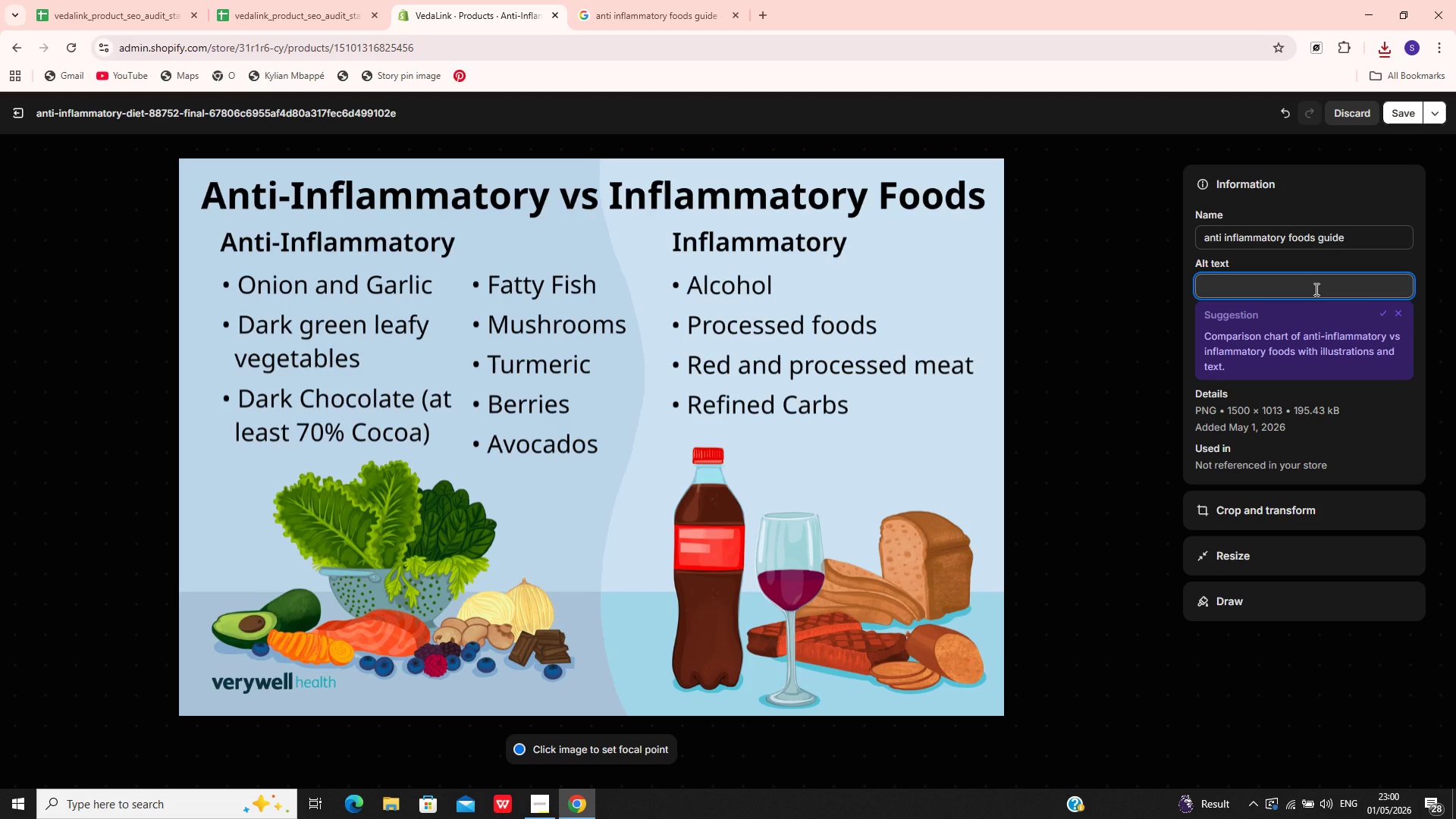 
wait(6.45)
 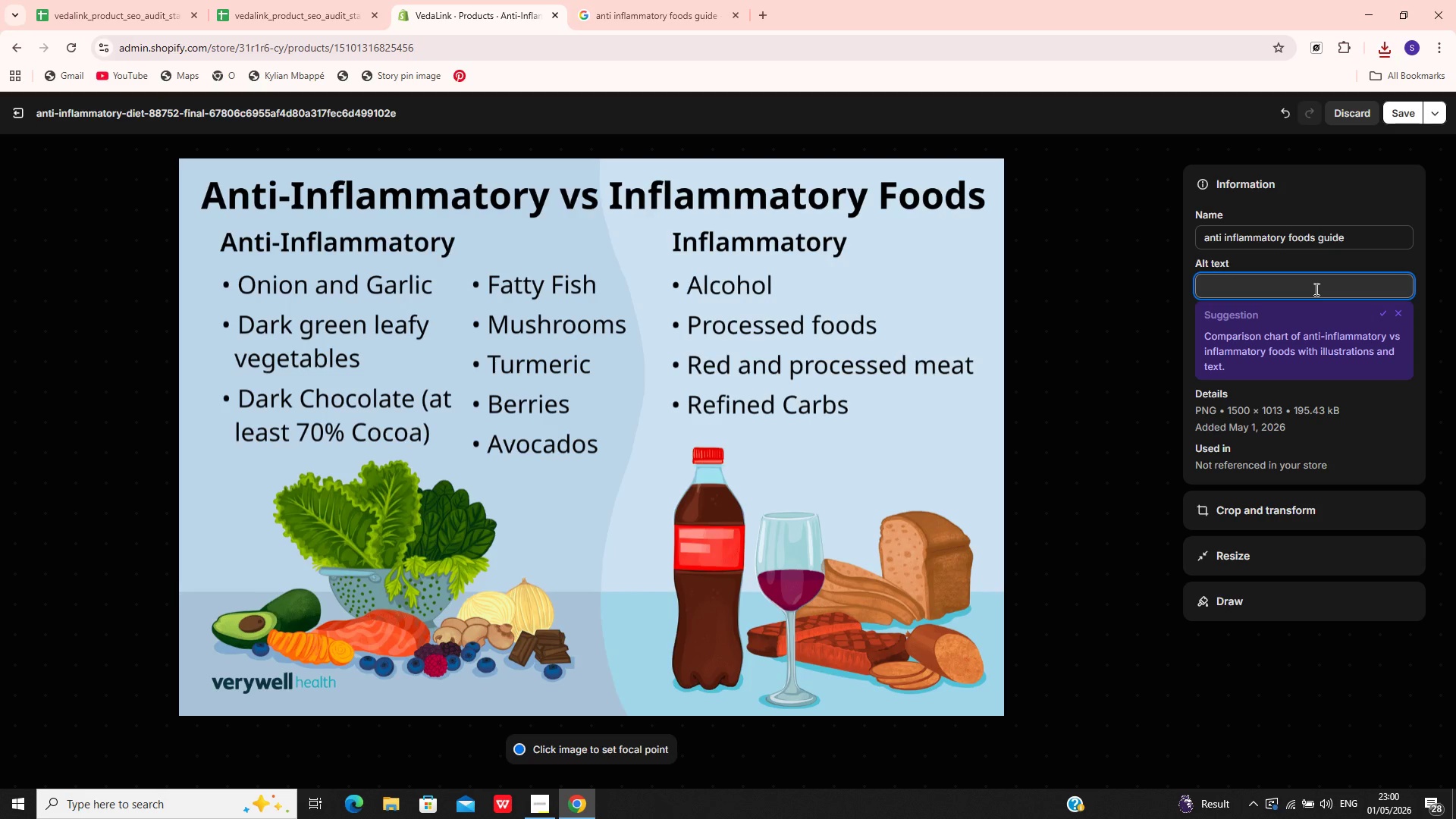 
type(anti )
 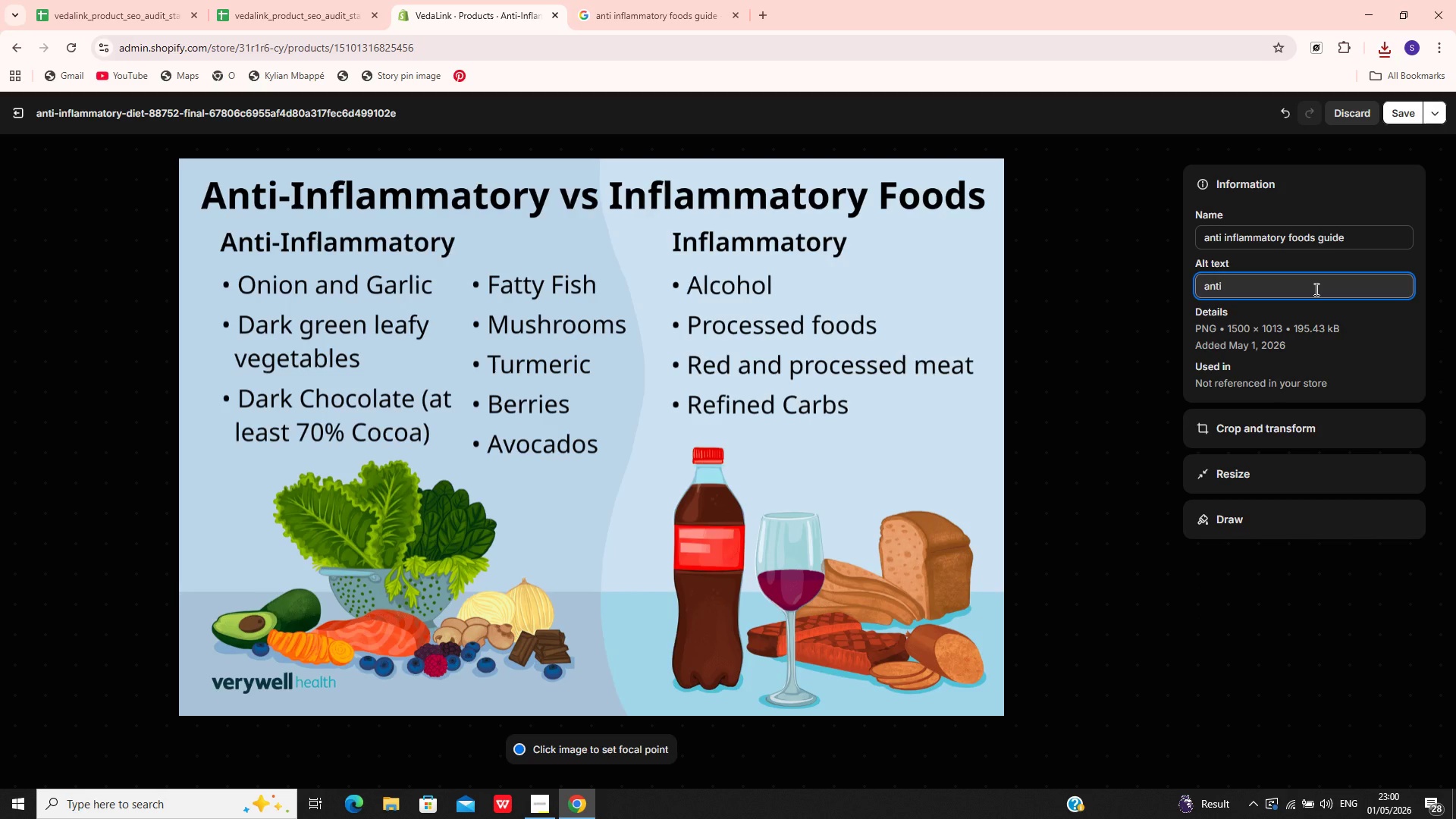 
type(inflammatory nutrition guide )
 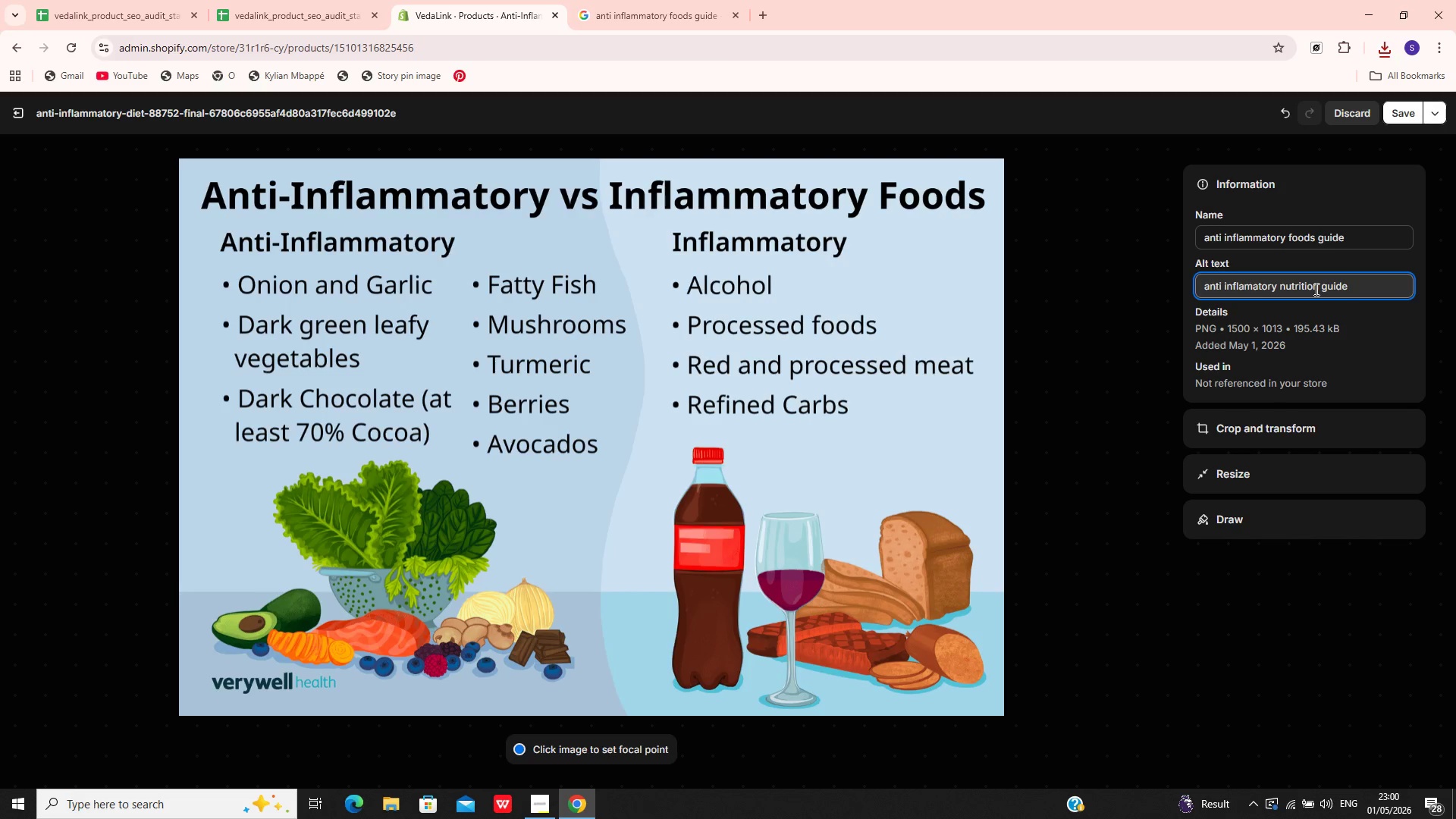 
type( )
key(Backspace)
type(with meal planning and wellness coaching tips)
 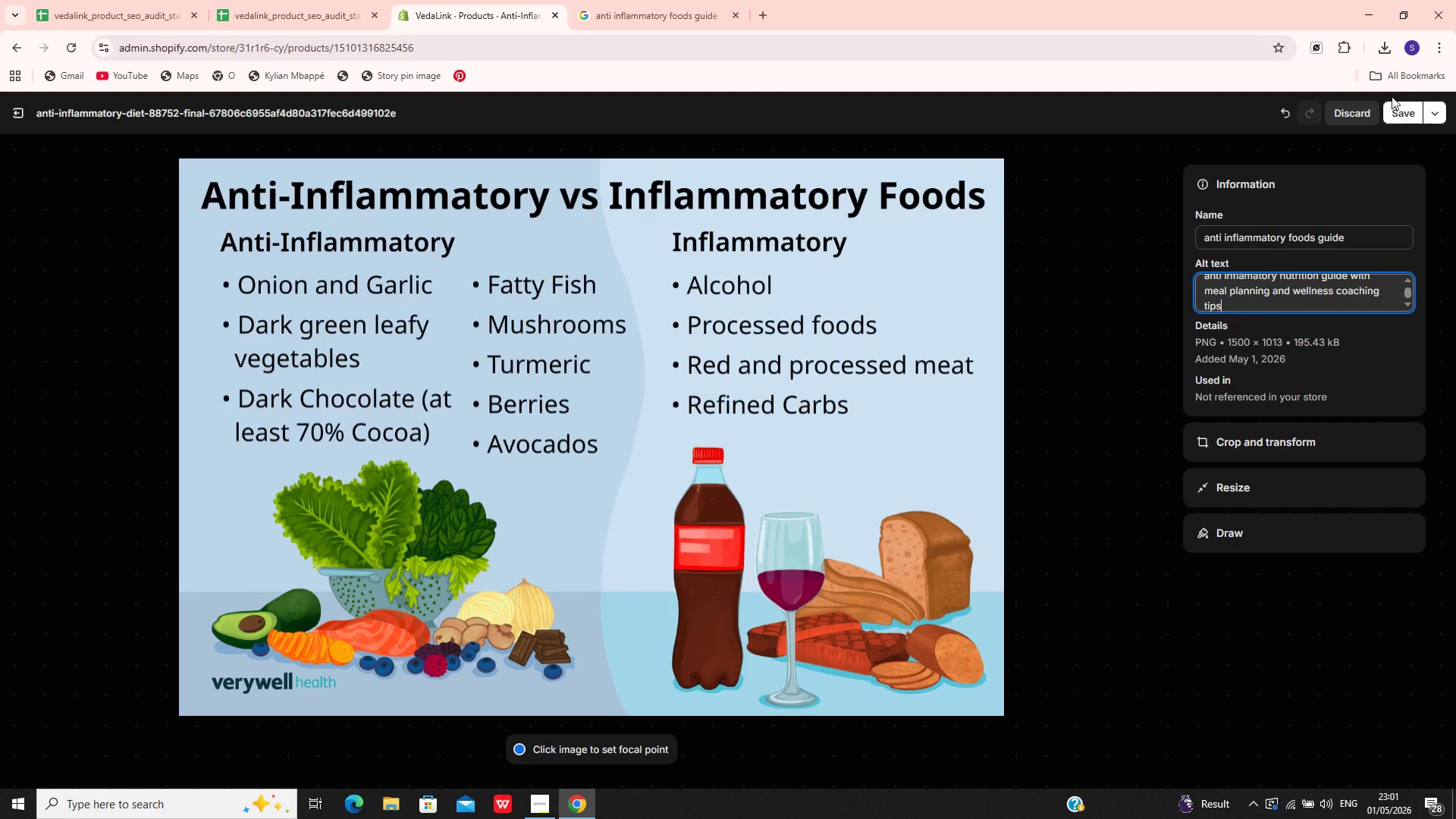 
left_click([1399, 101])
 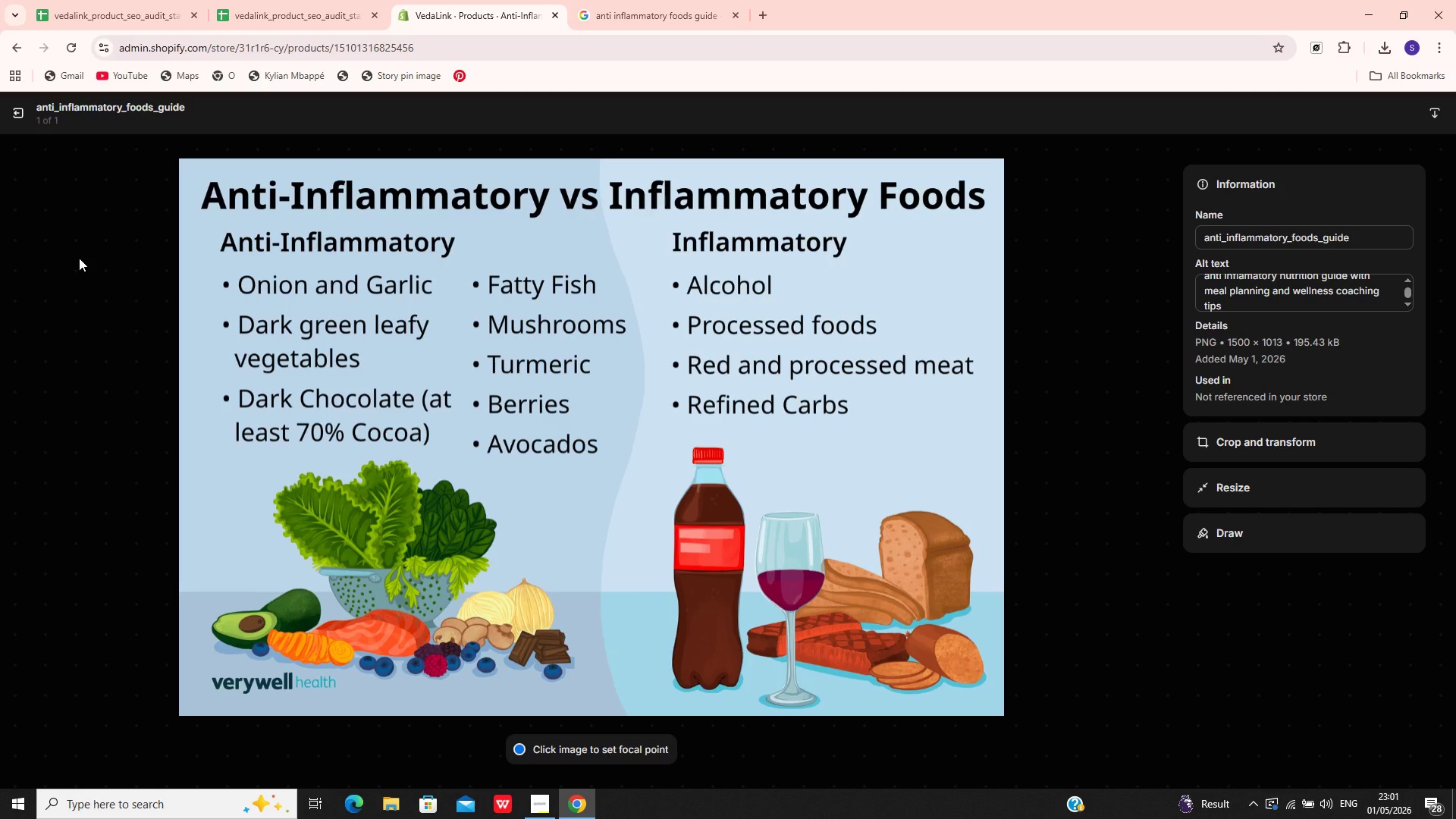 
wait(14.03)
 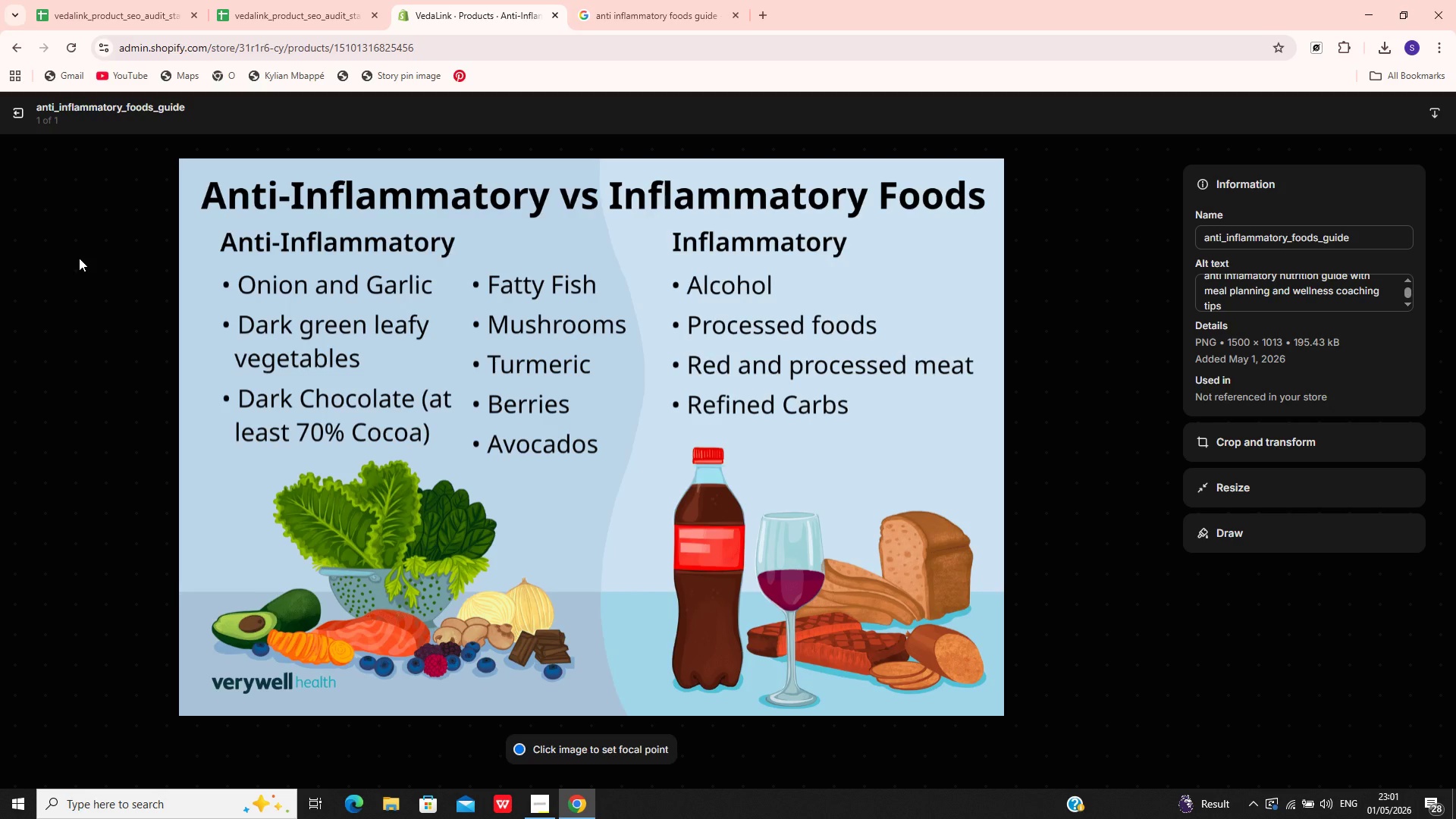 
left_click([8, 119])
 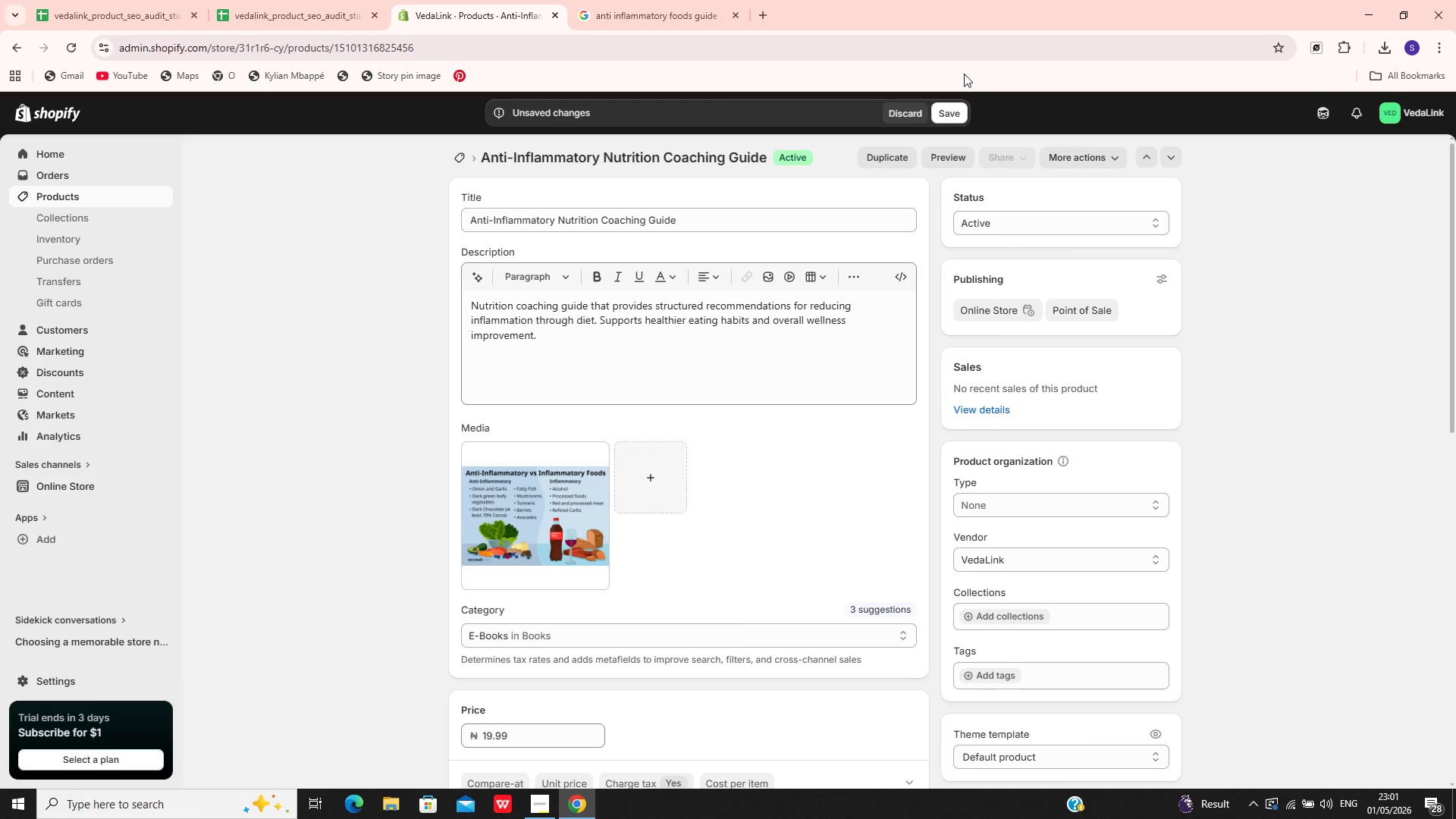 
left_click([942, 103])
 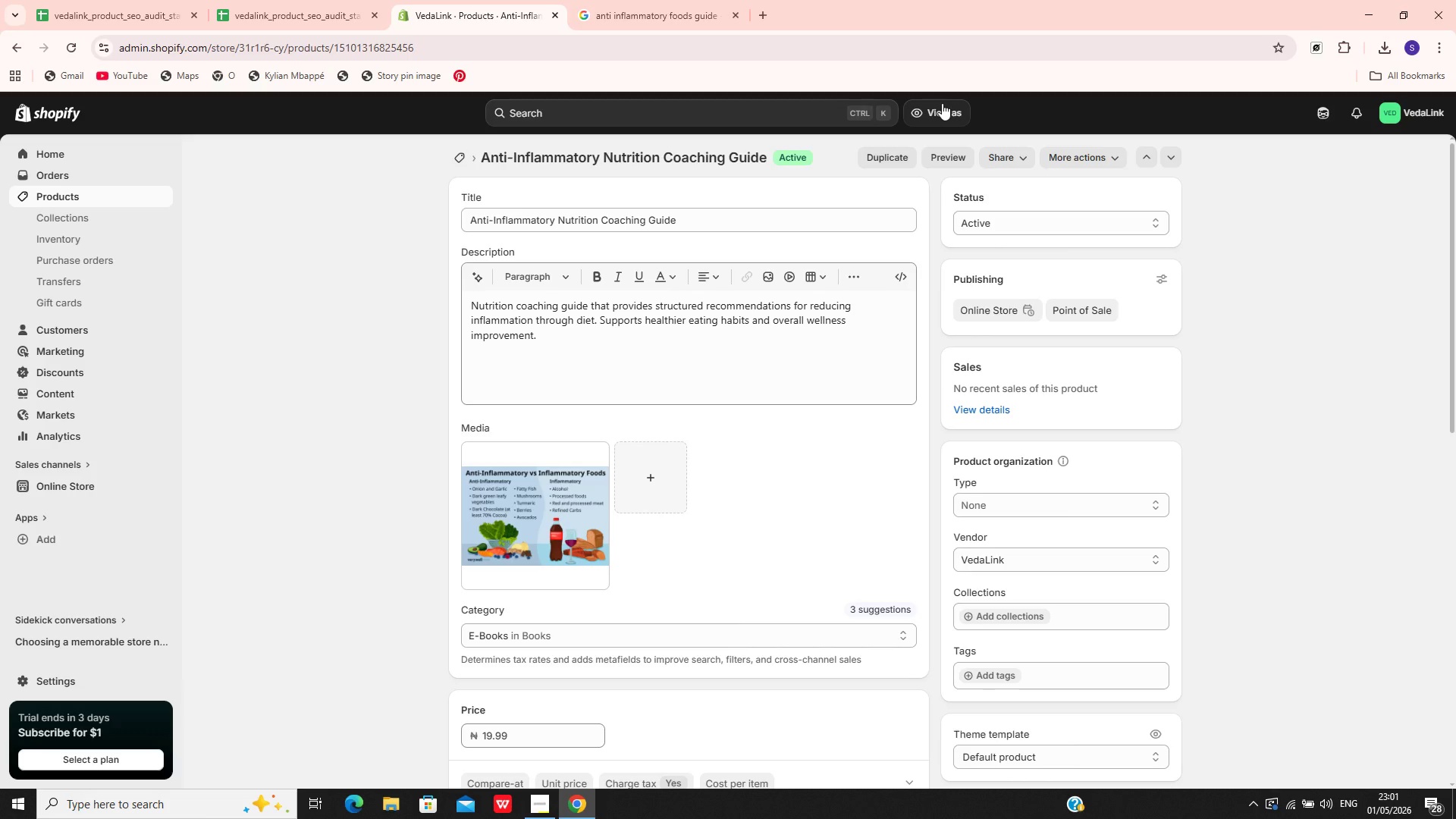 
wait(18.34)
 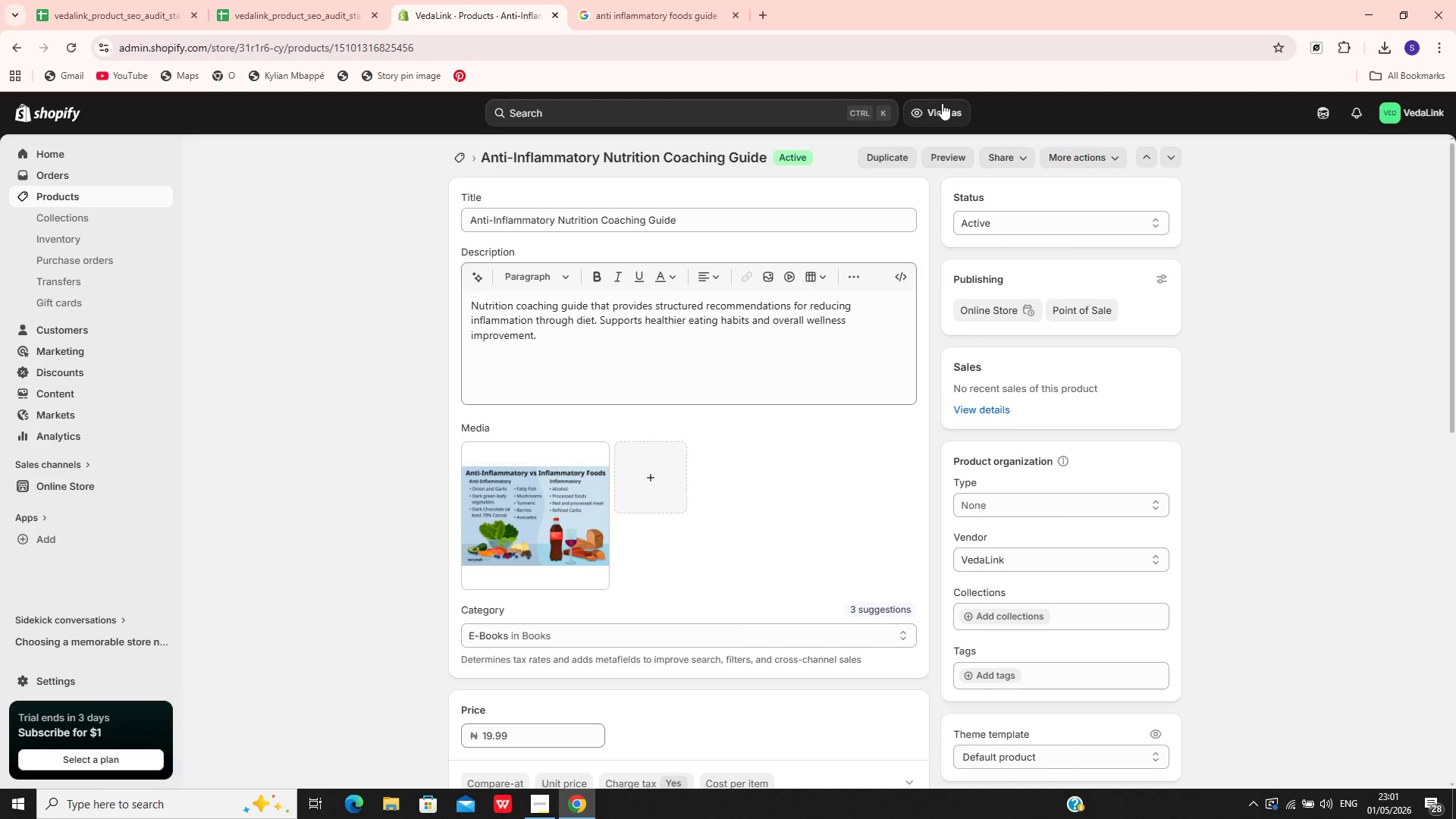 
left_click([99, 193])
 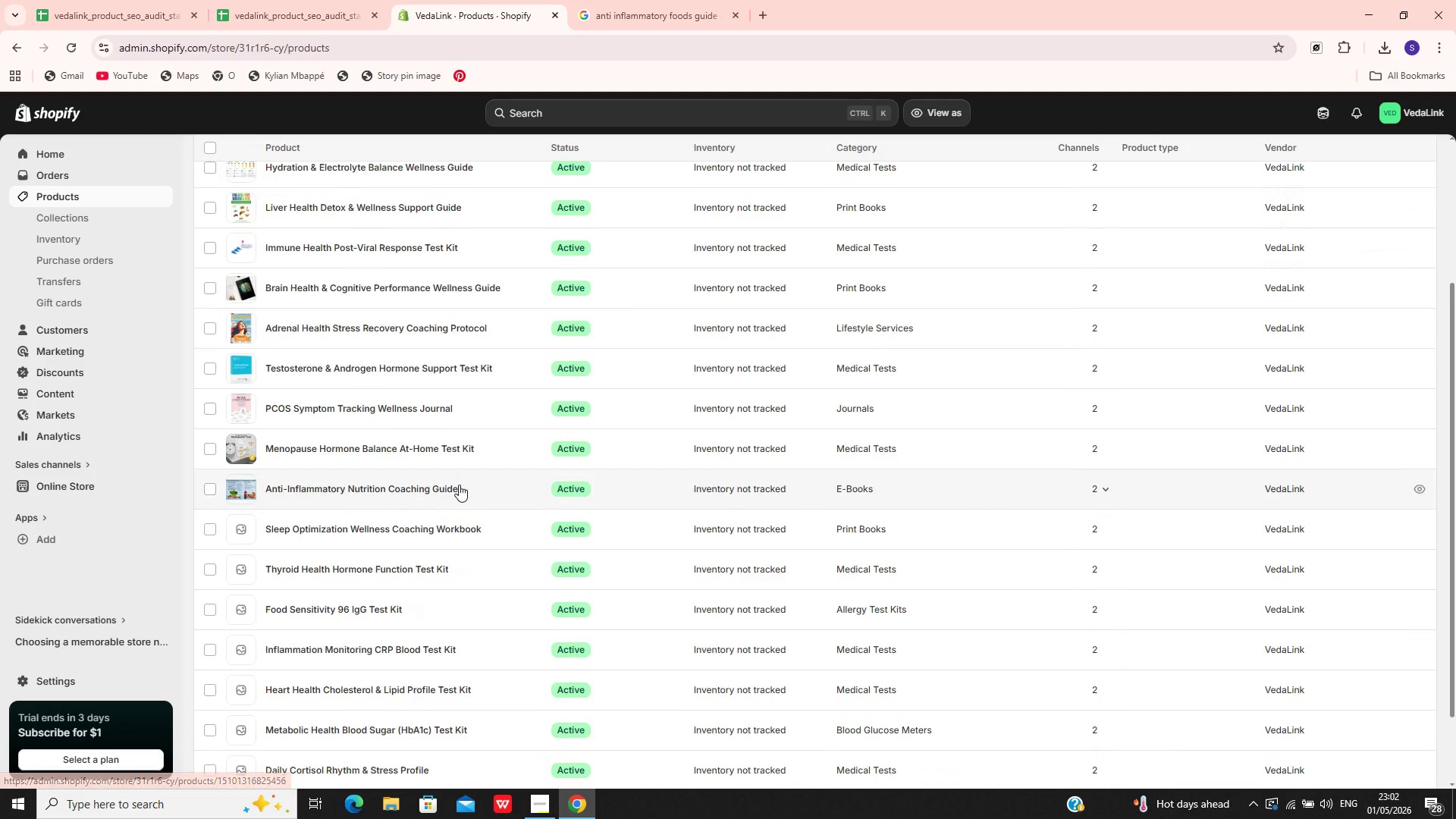 
wait(6.25)
 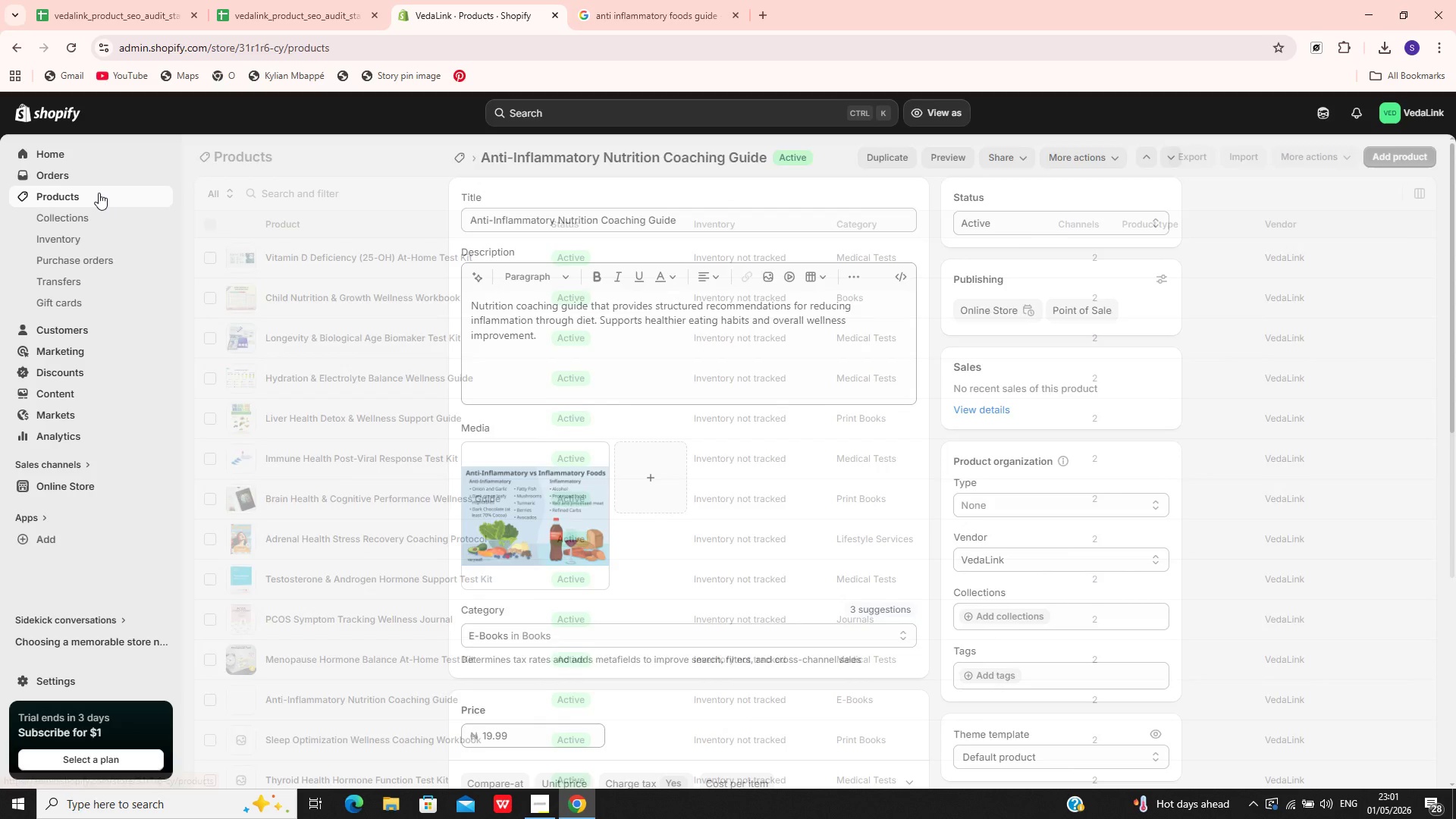 
left_click([447, 438])
 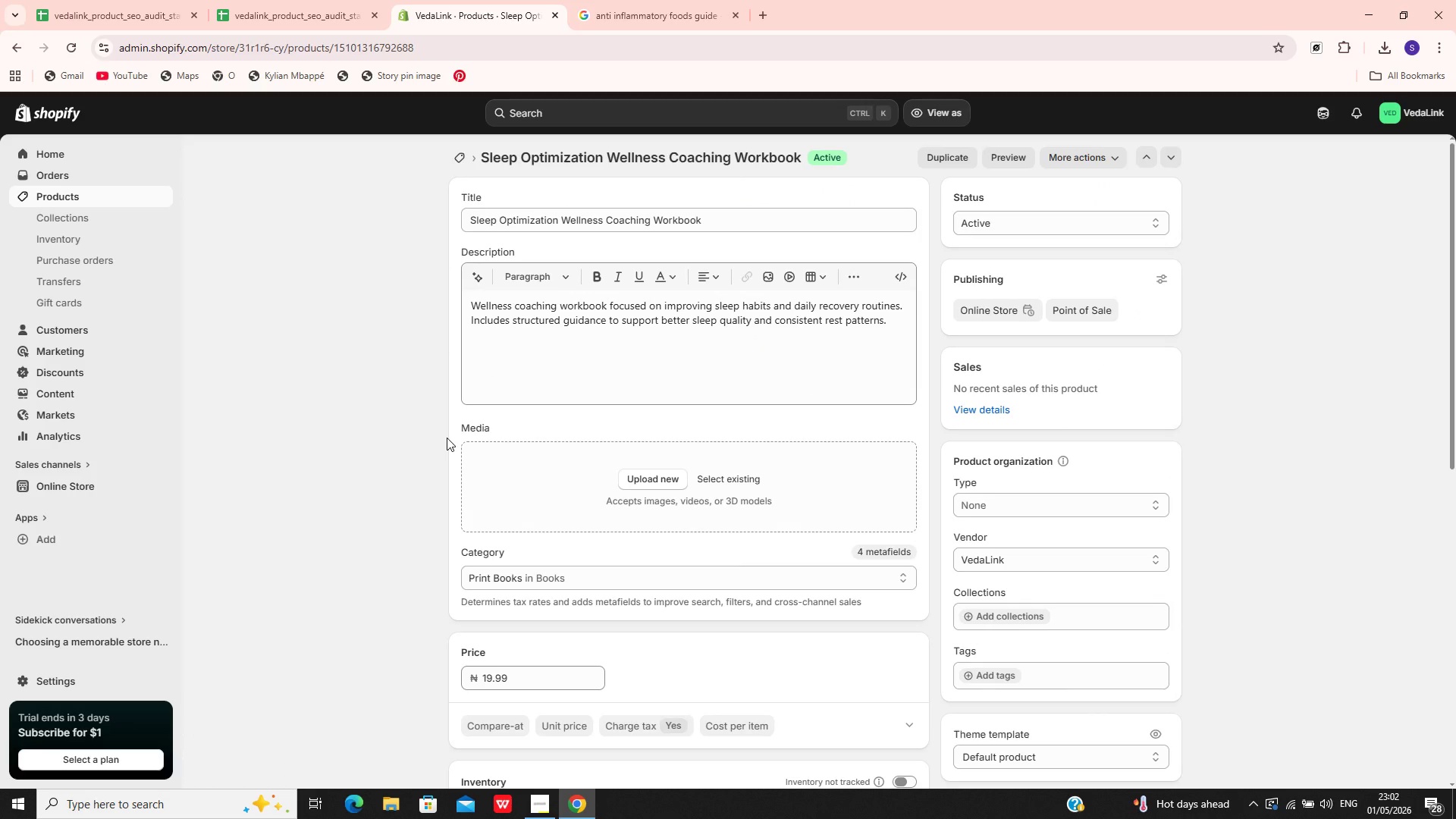 
wait(6.91)
 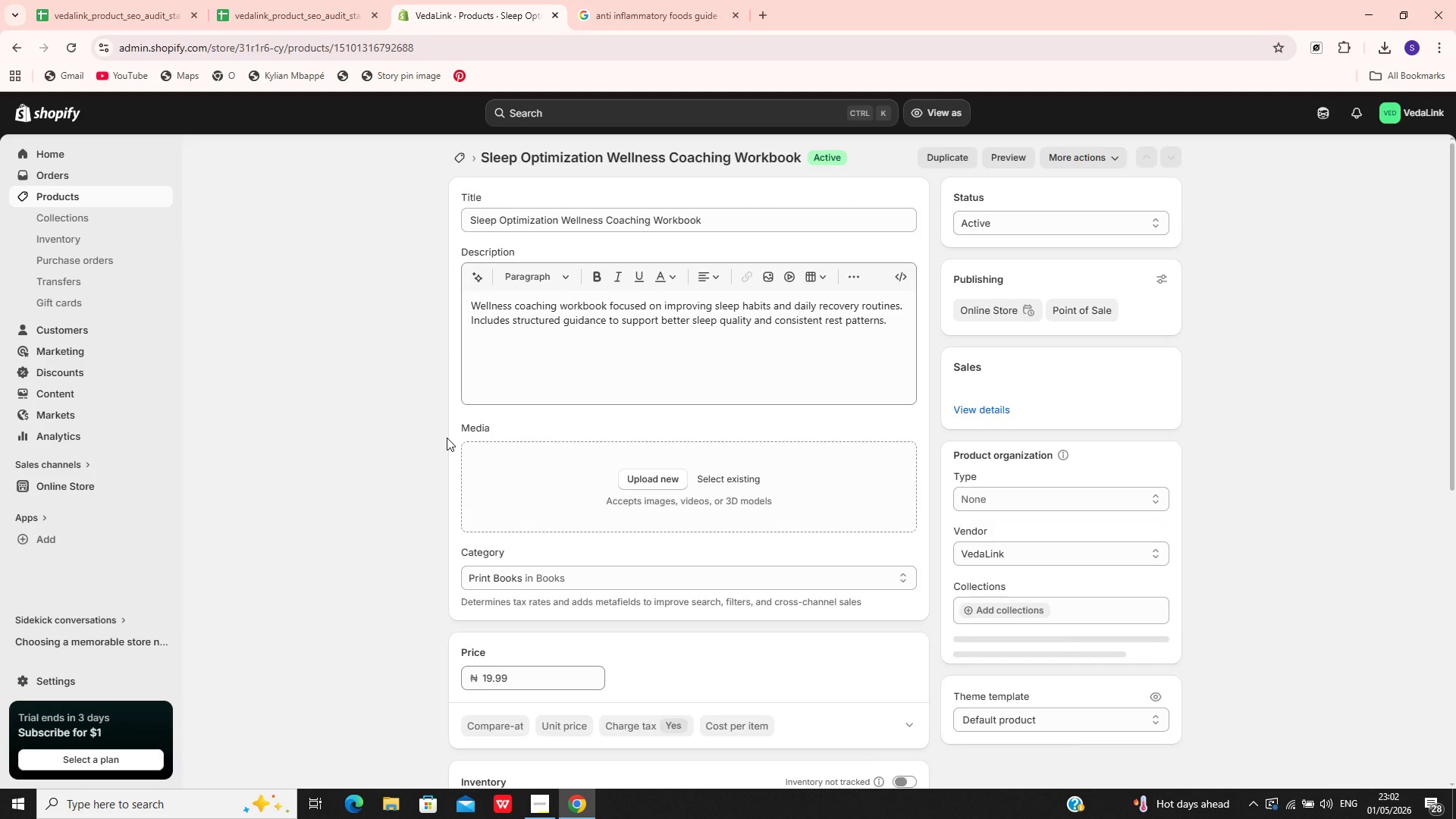 
left_click([654, 0])
 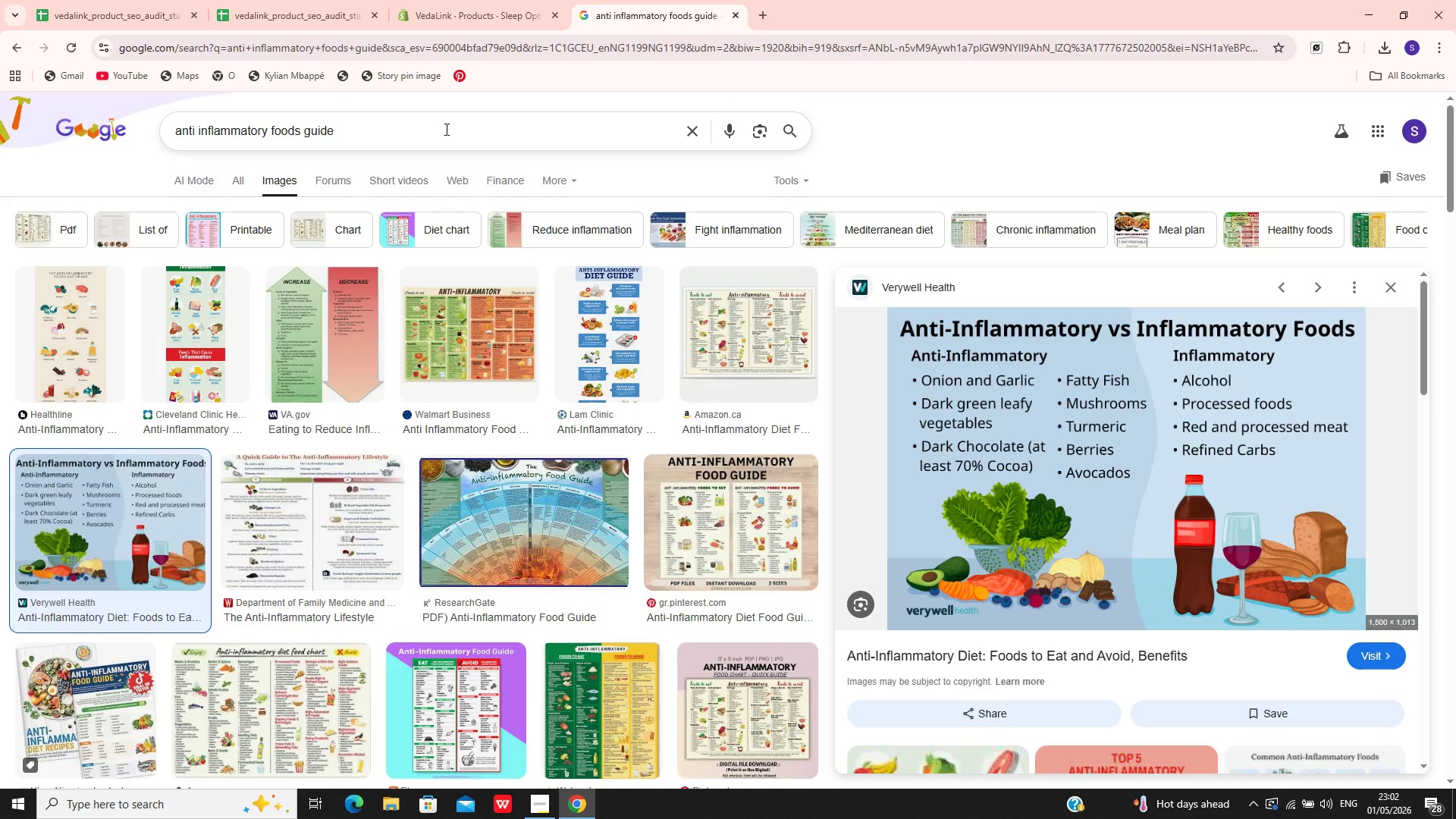 
left_click([445, 131])
 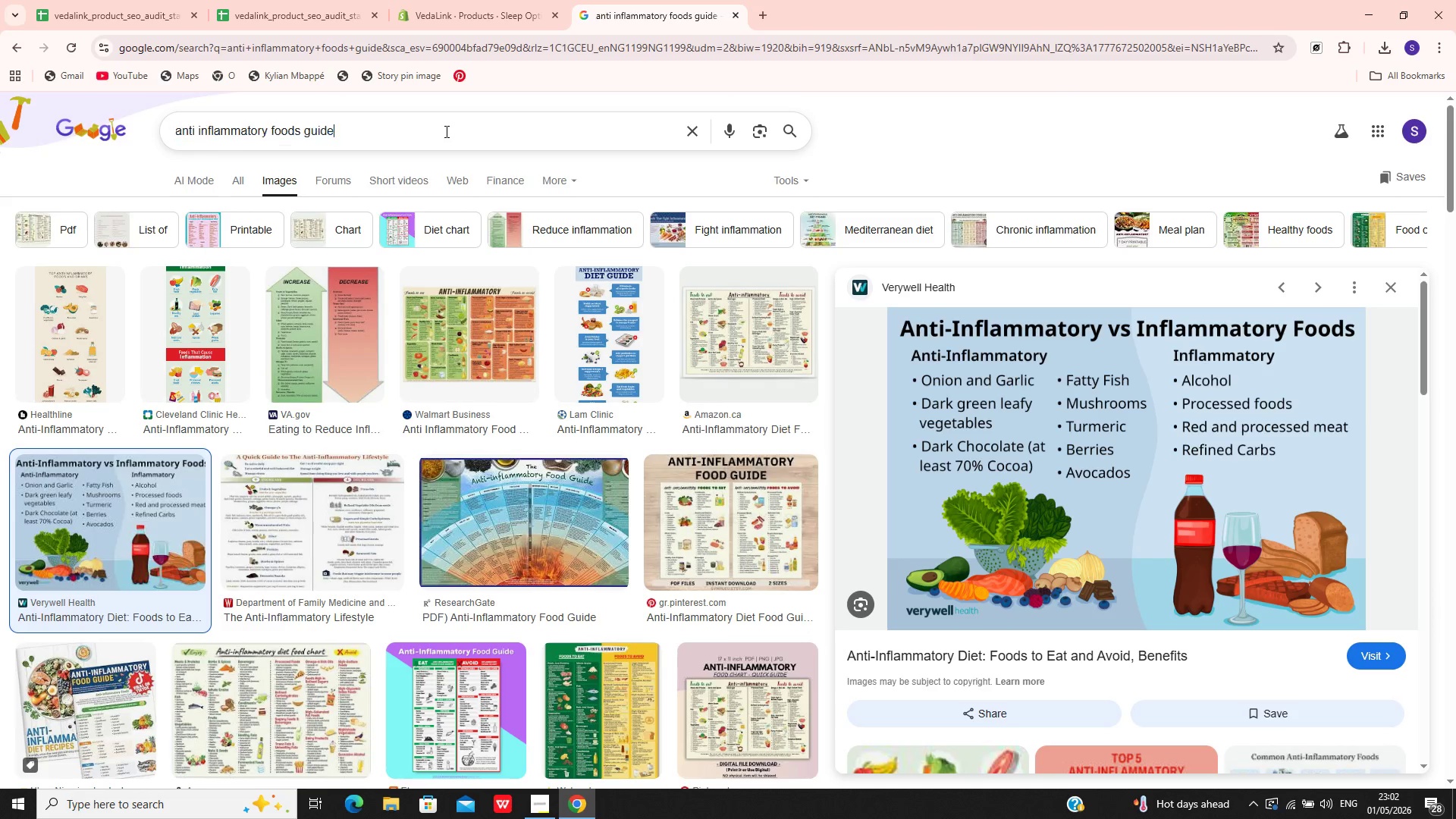 
hold_key(key=ControlLeft, duration=0.33)
 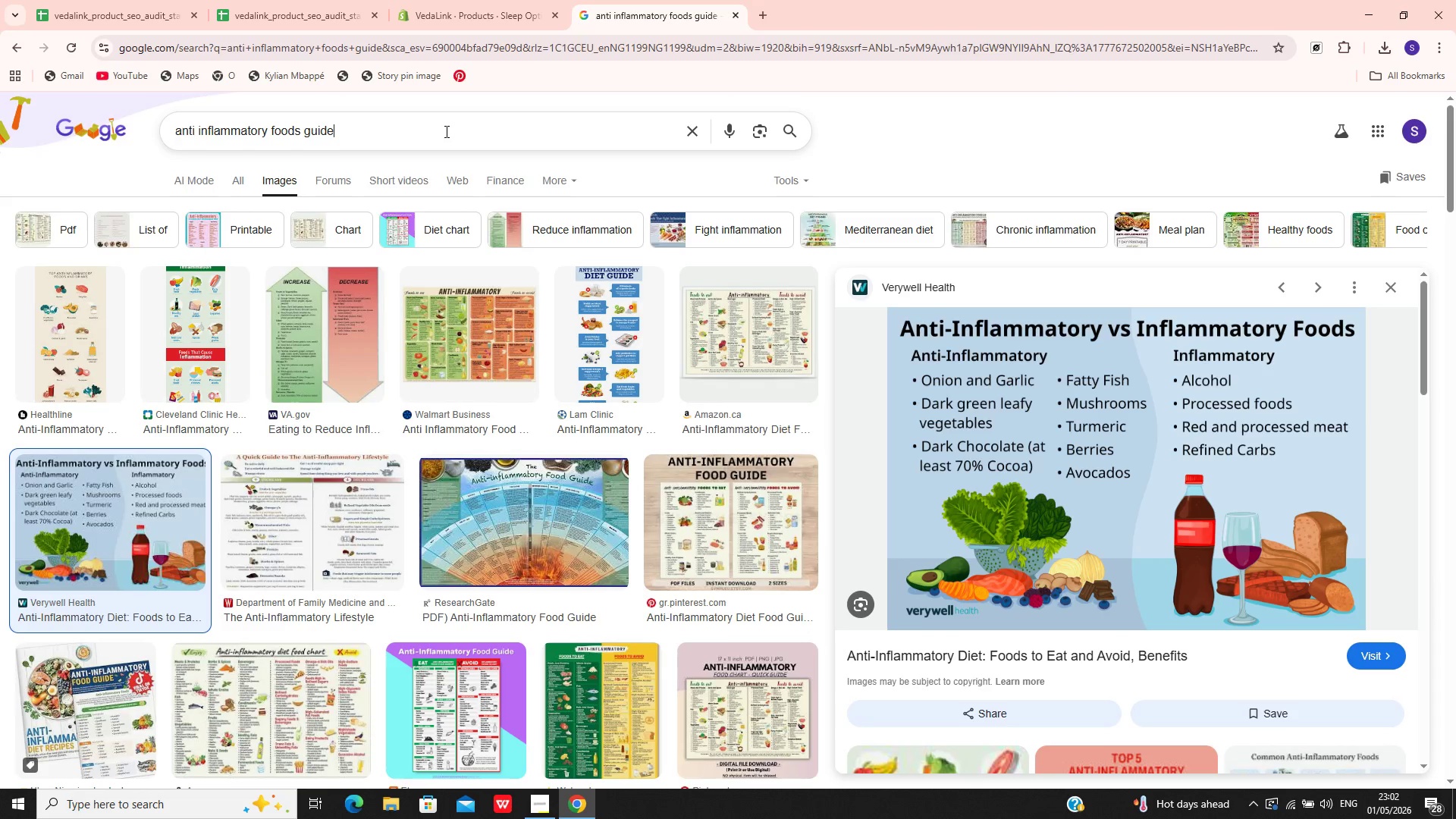 
key(Control+A)
 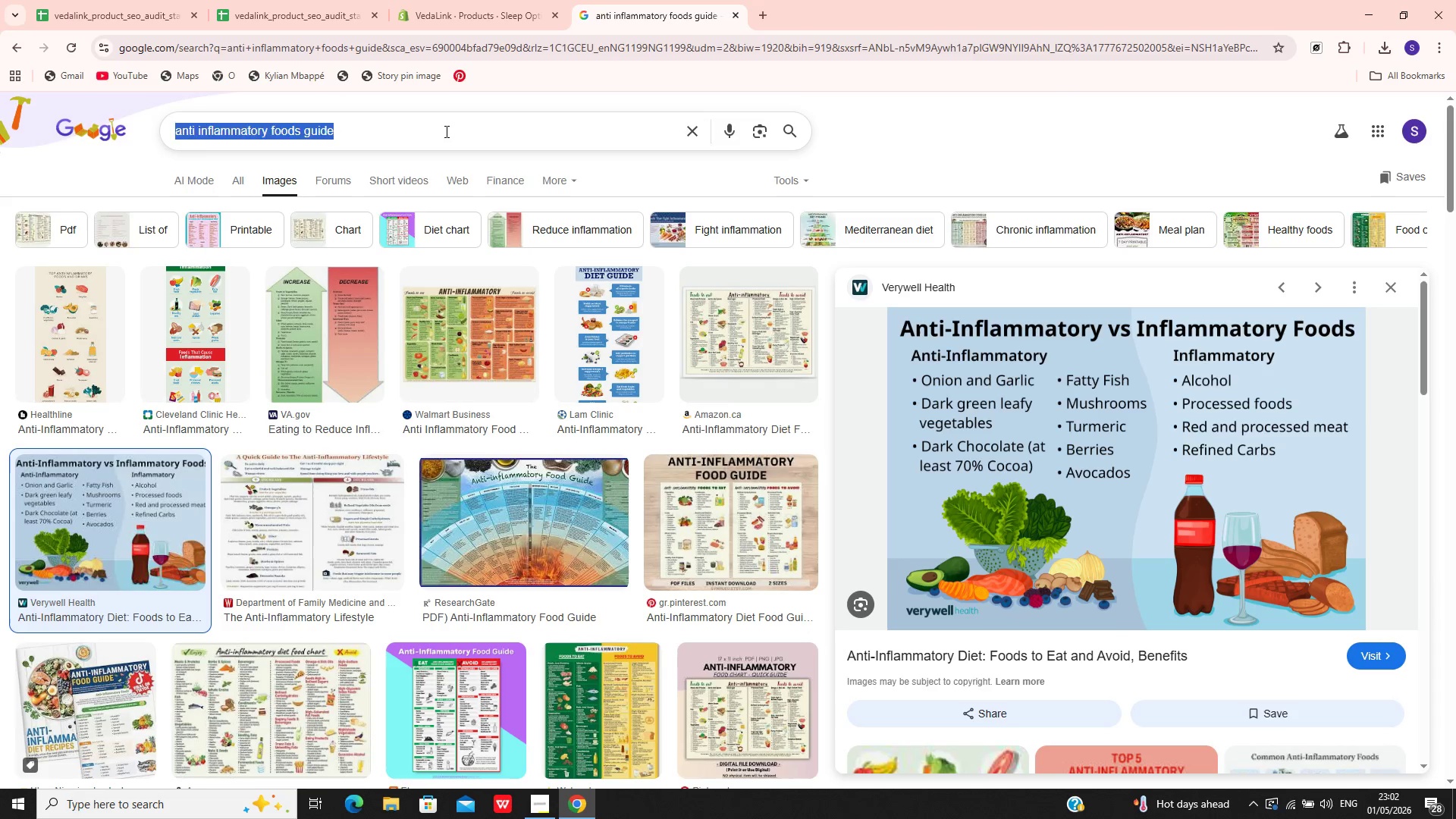 
type(sleep journal planner aesthetic)
 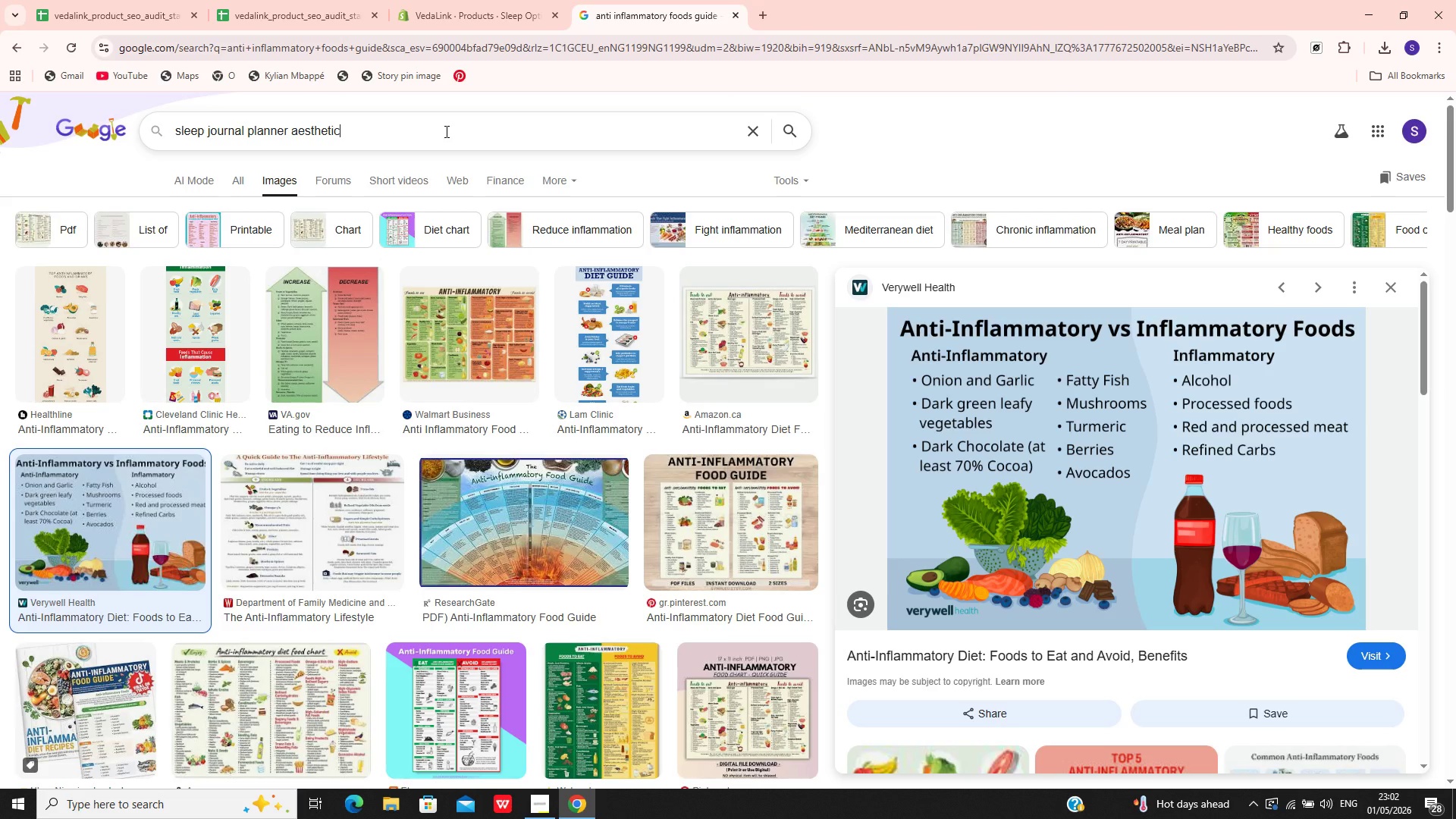 
key(Control+A)
 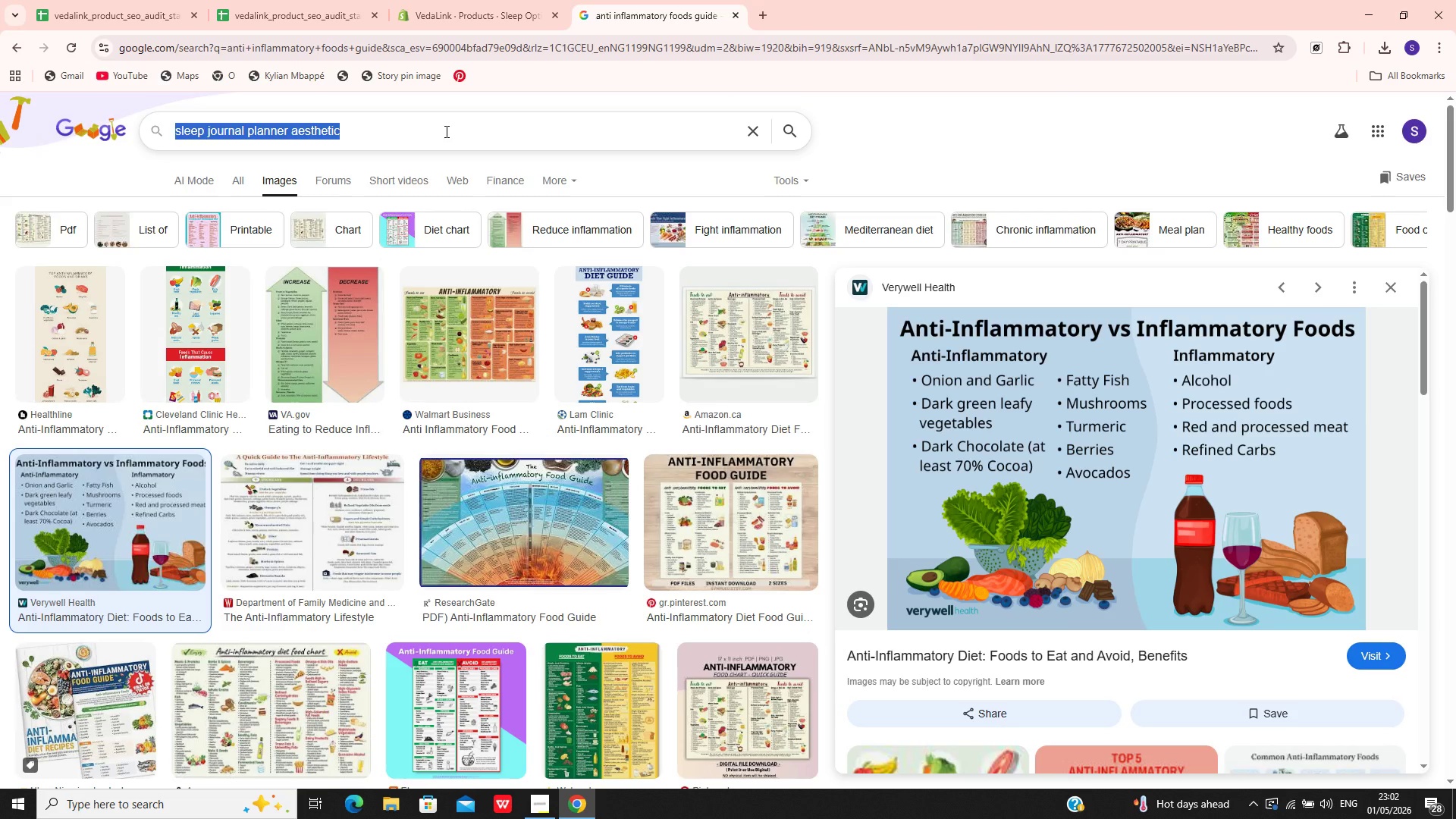 
key(Control+C)
 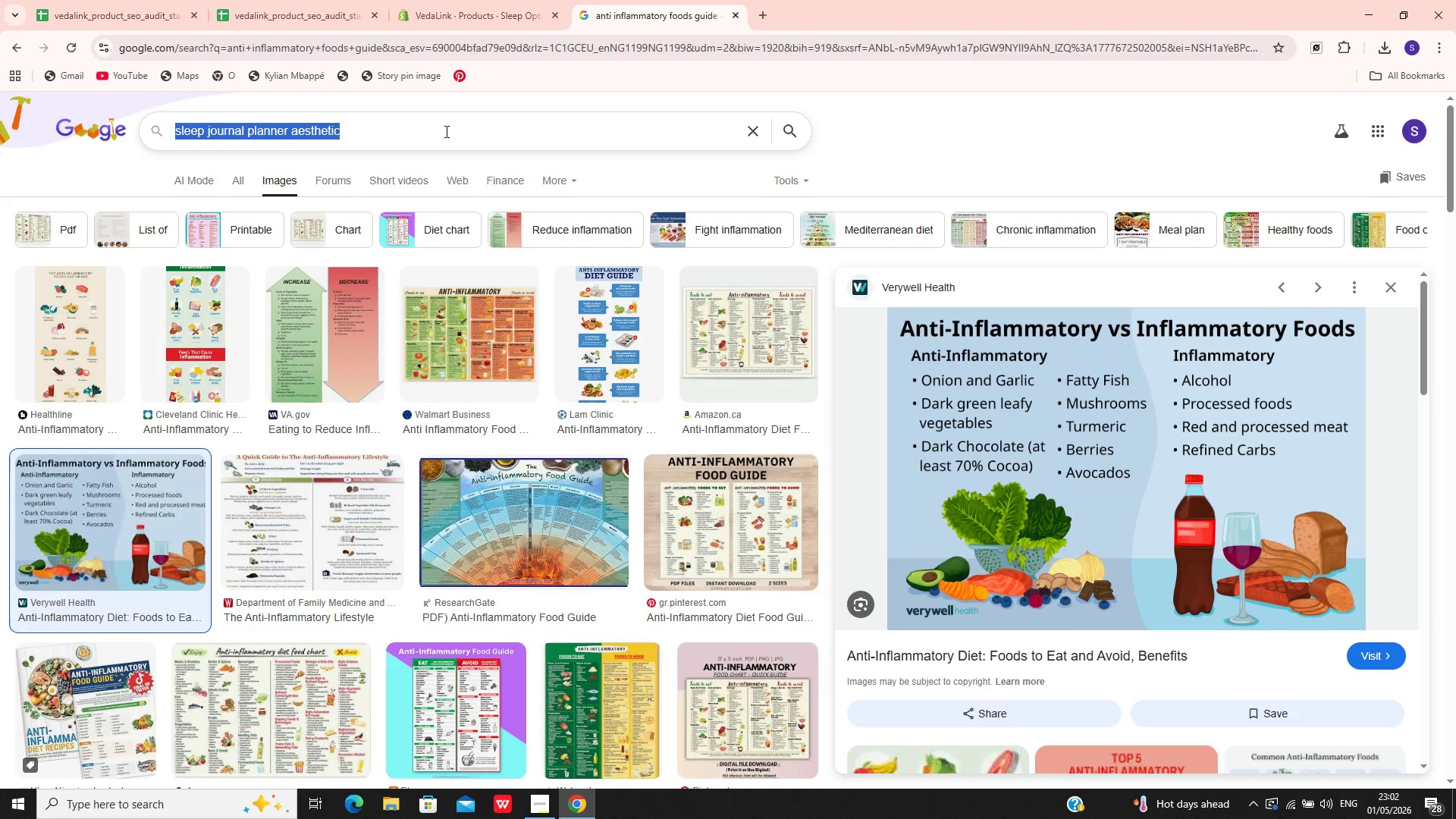 
key(Enter)
 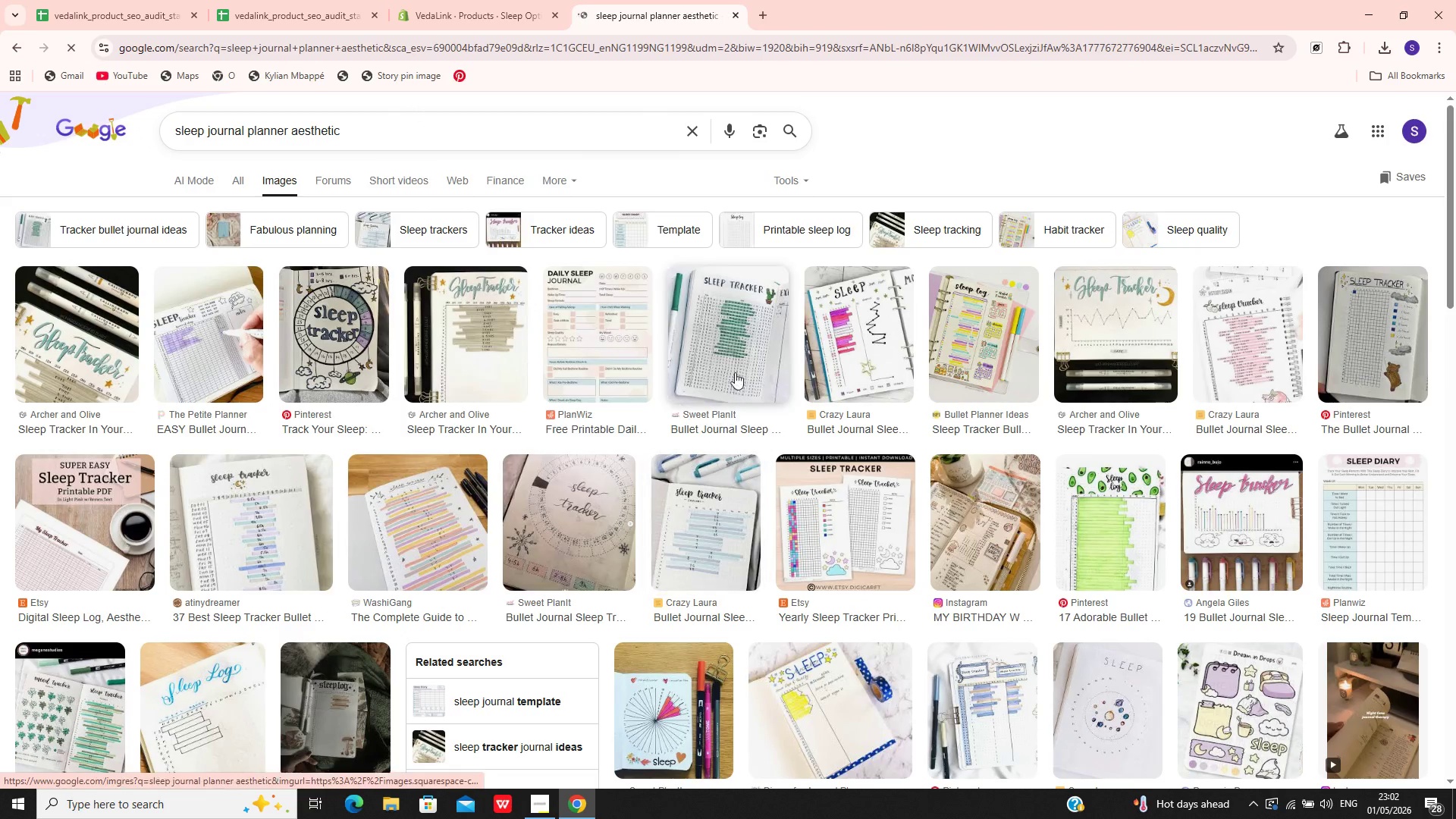 
wait(5.2)
 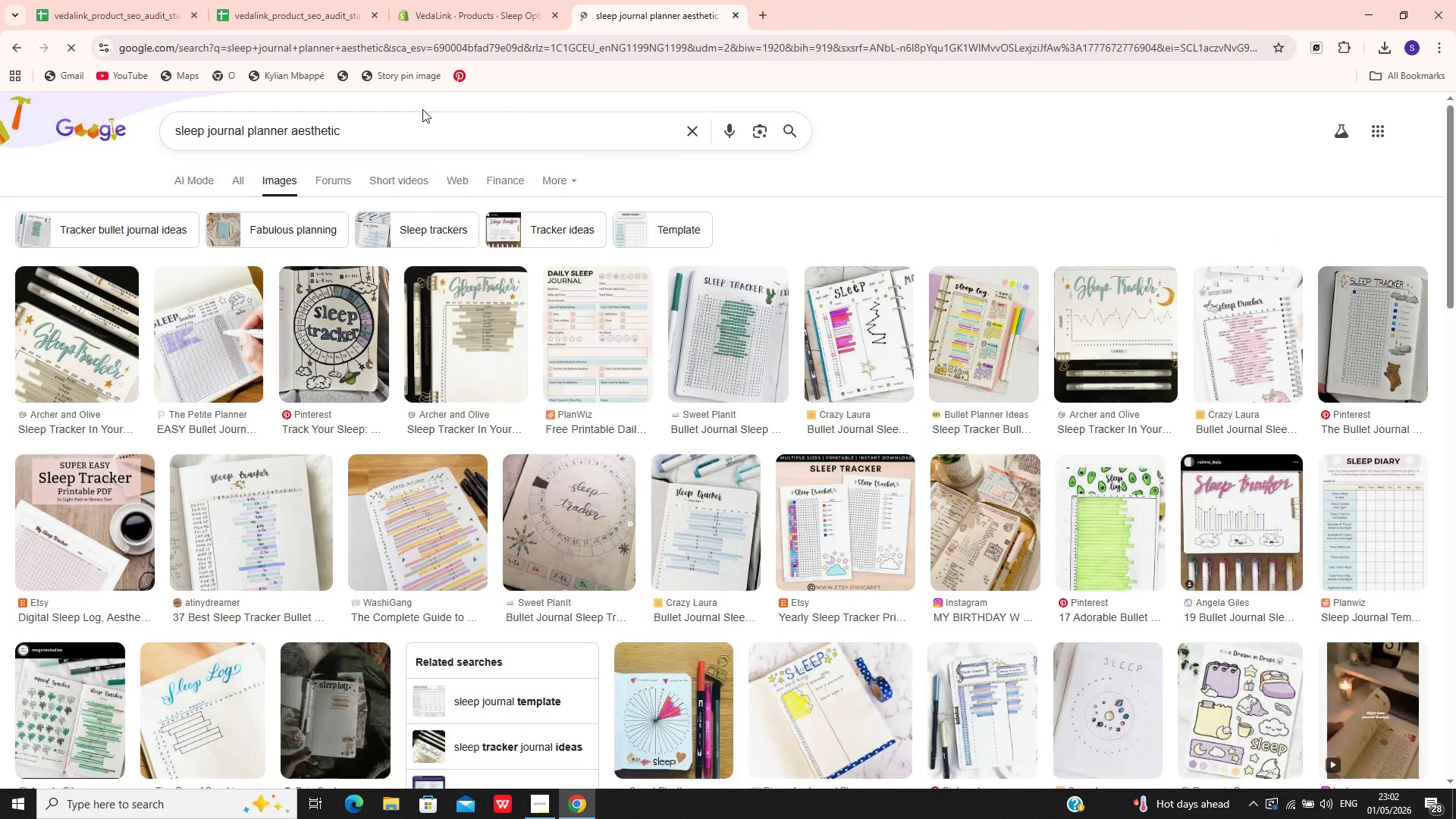 
left_click([602, 339])
 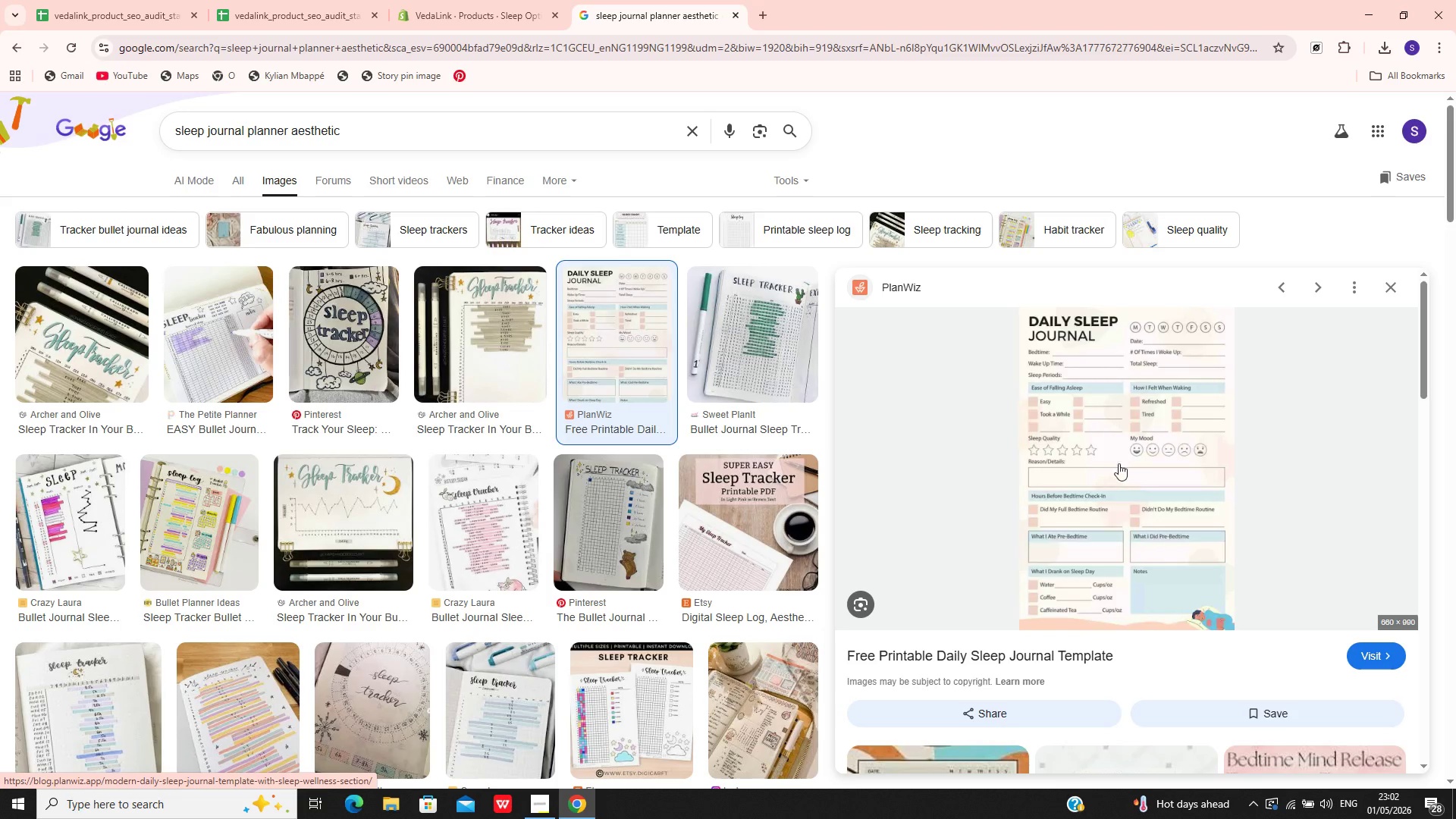 
wait(5.75)
 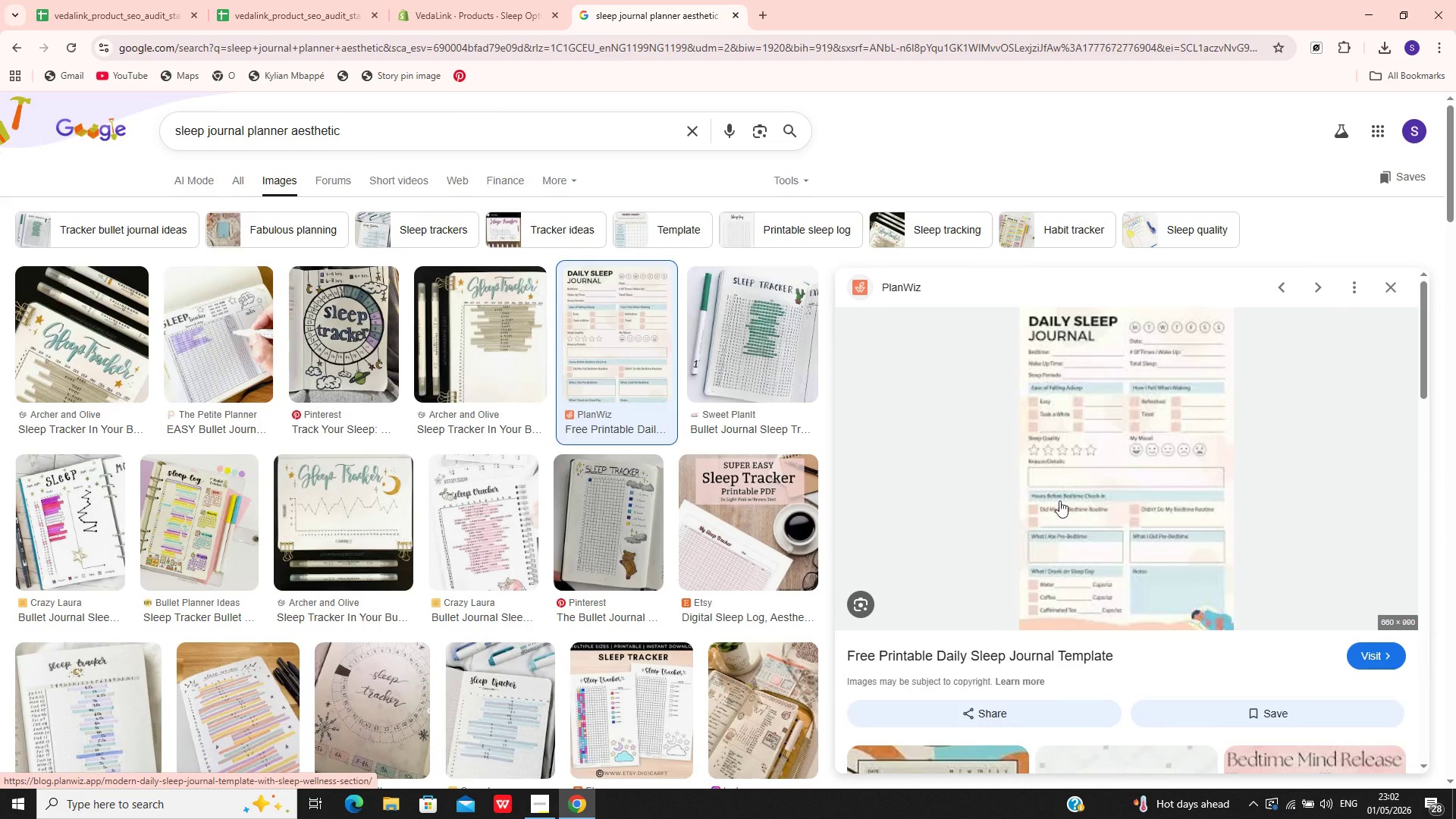 
right_click([1123, 454])
 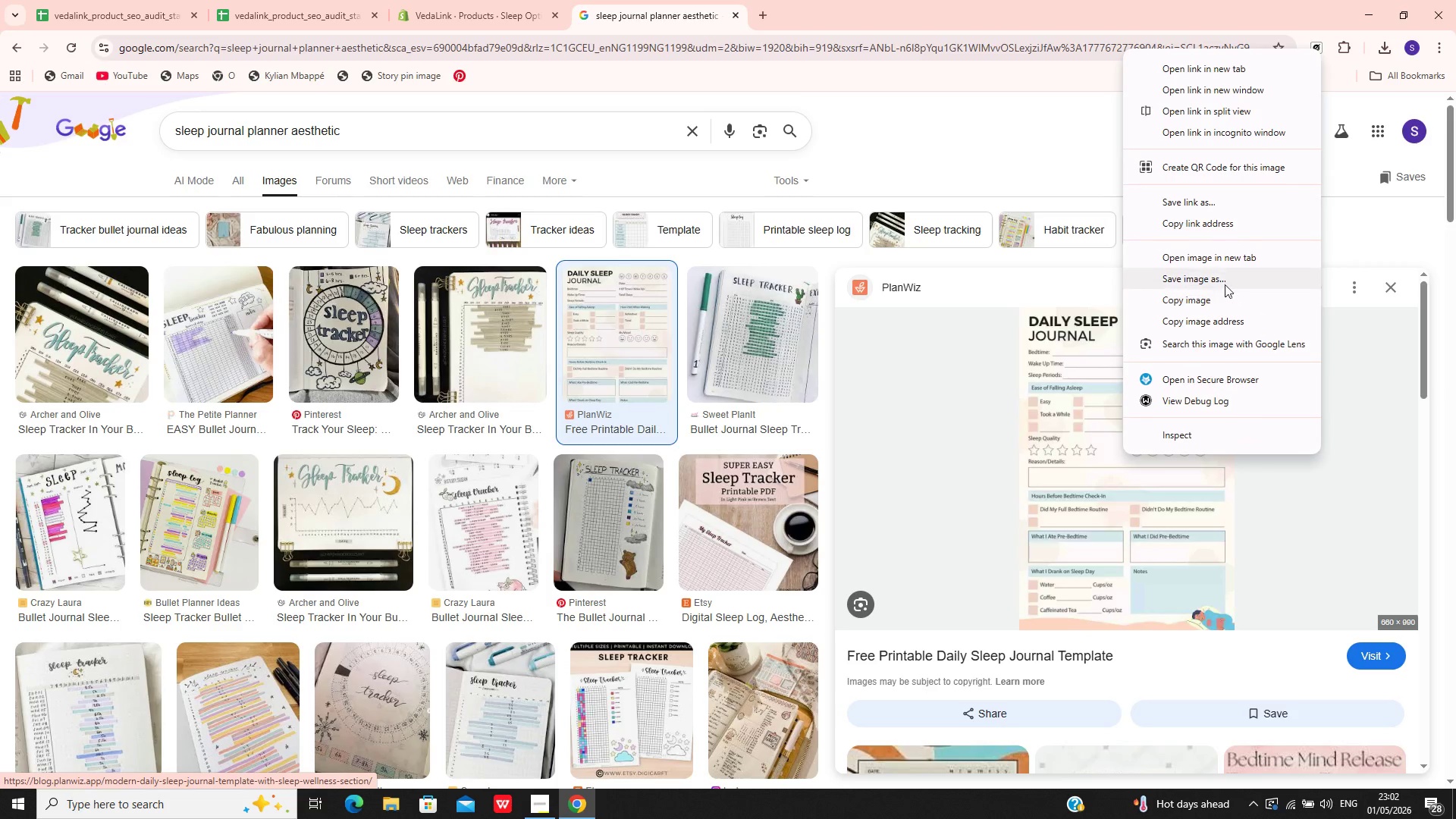 
left_click([1228, 280])
 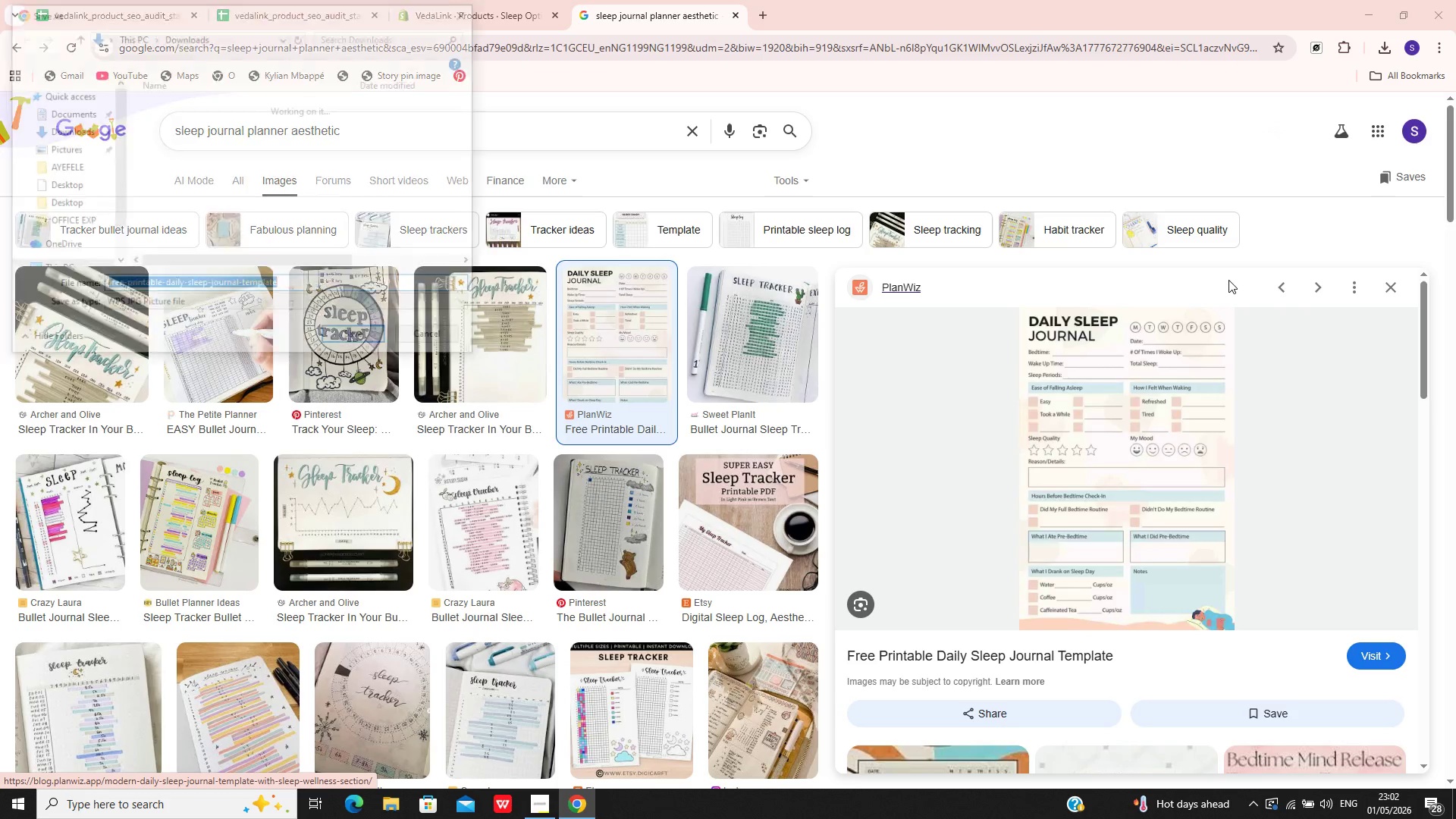 
key(Enter)
 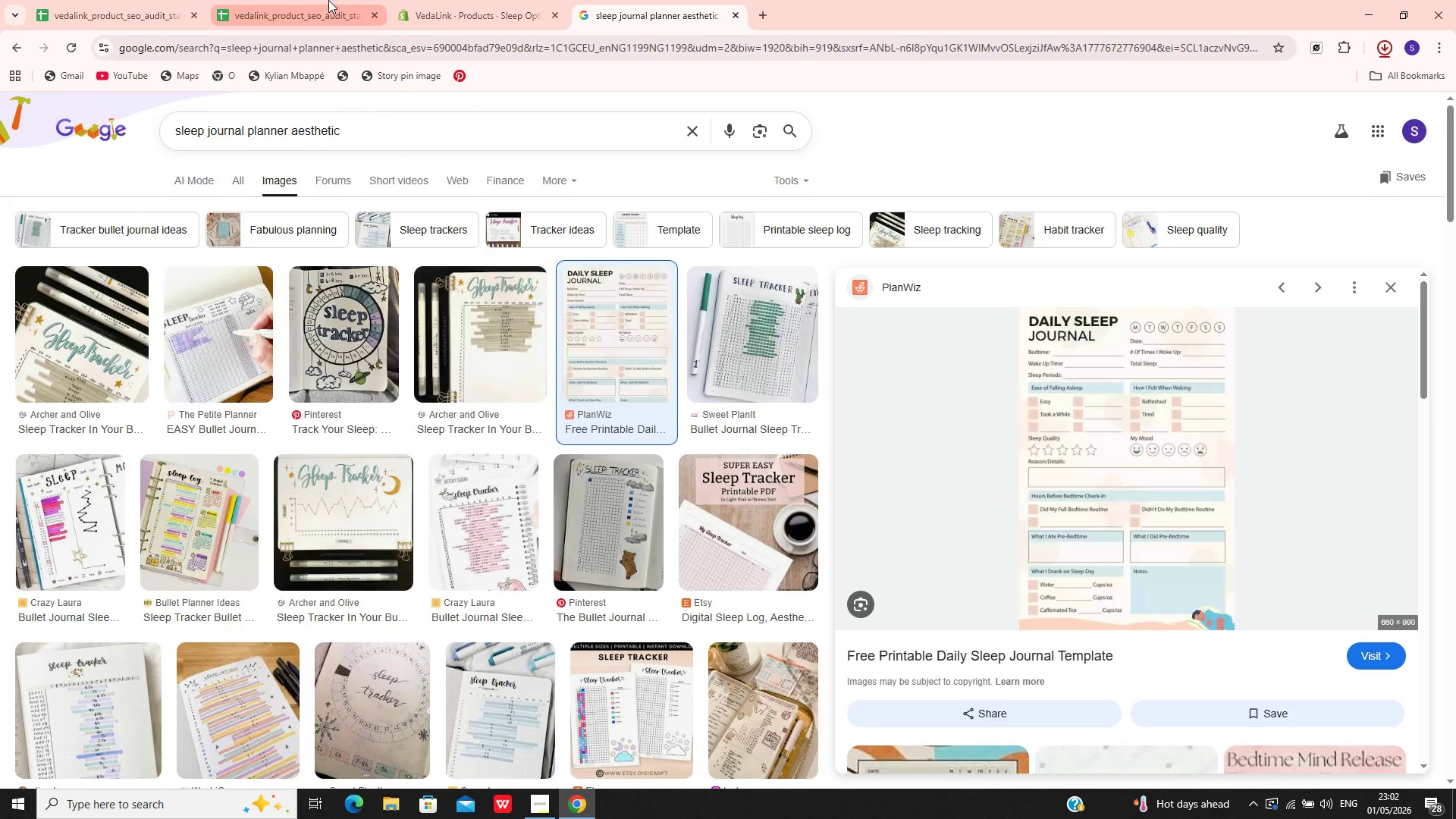 
left_click([450, 0])
 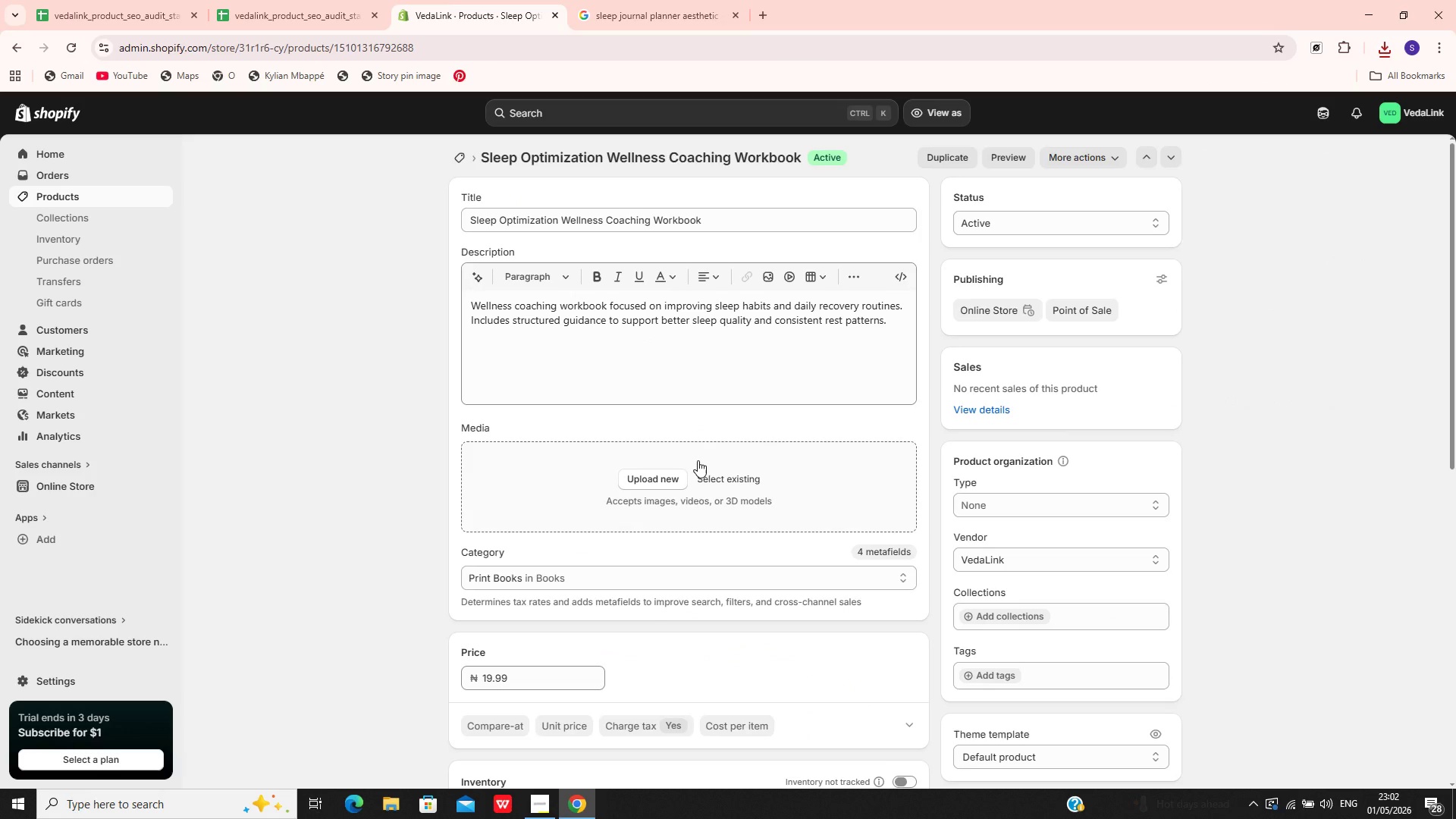 
left_click([686, 494])
 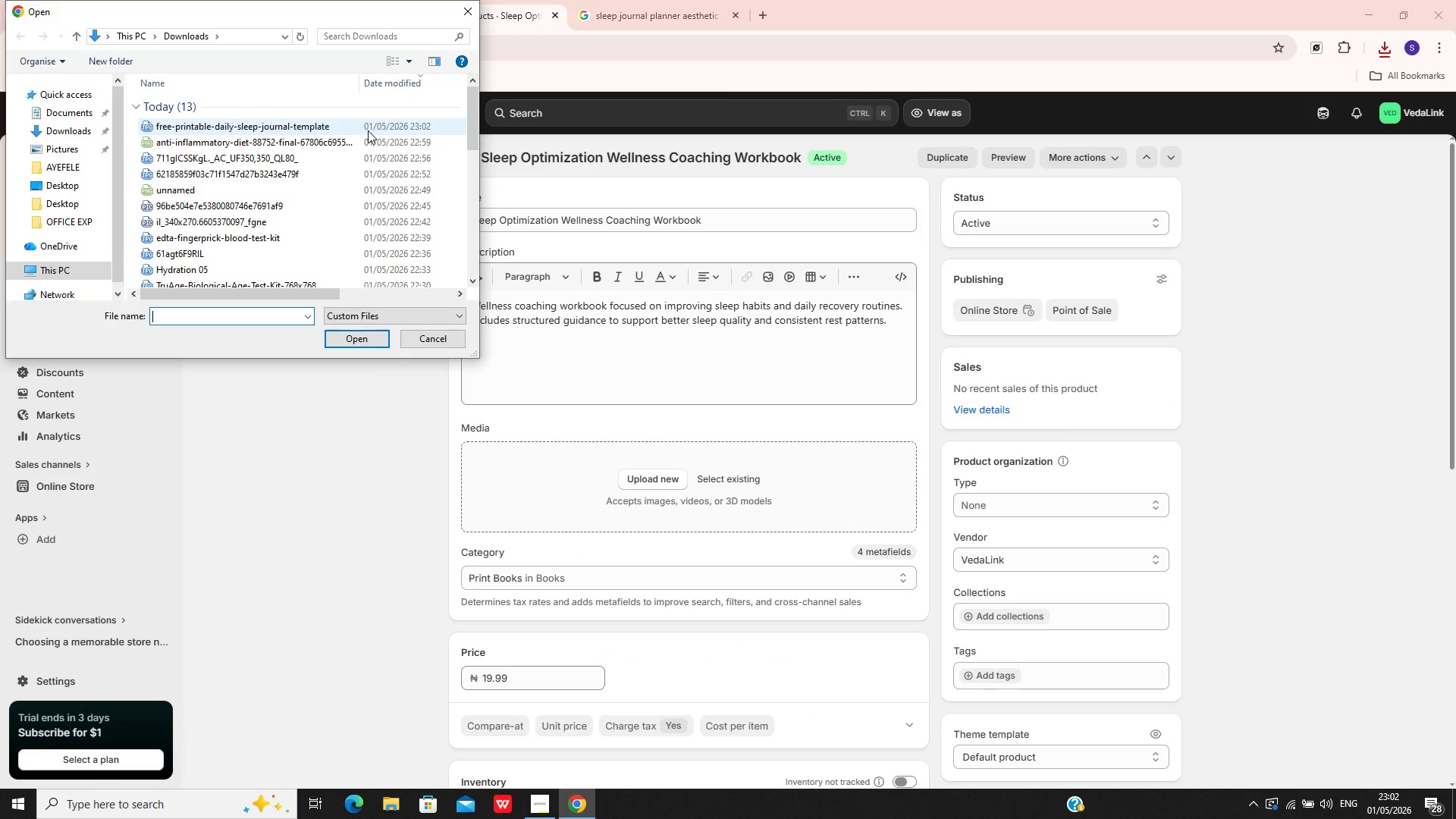 
left_click([368, 130])
 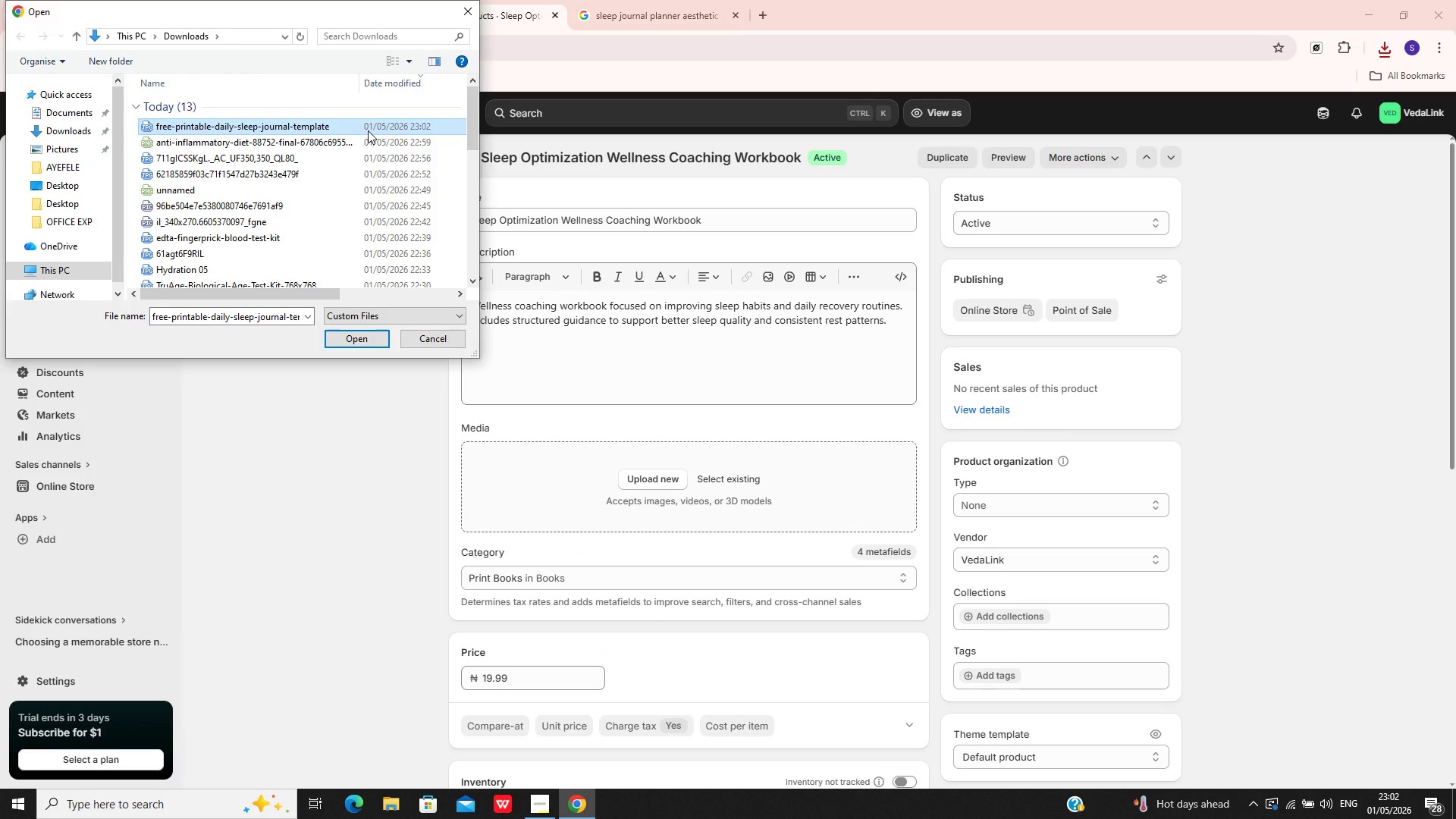 
hold_key(key=Enter, duration=0.31)
 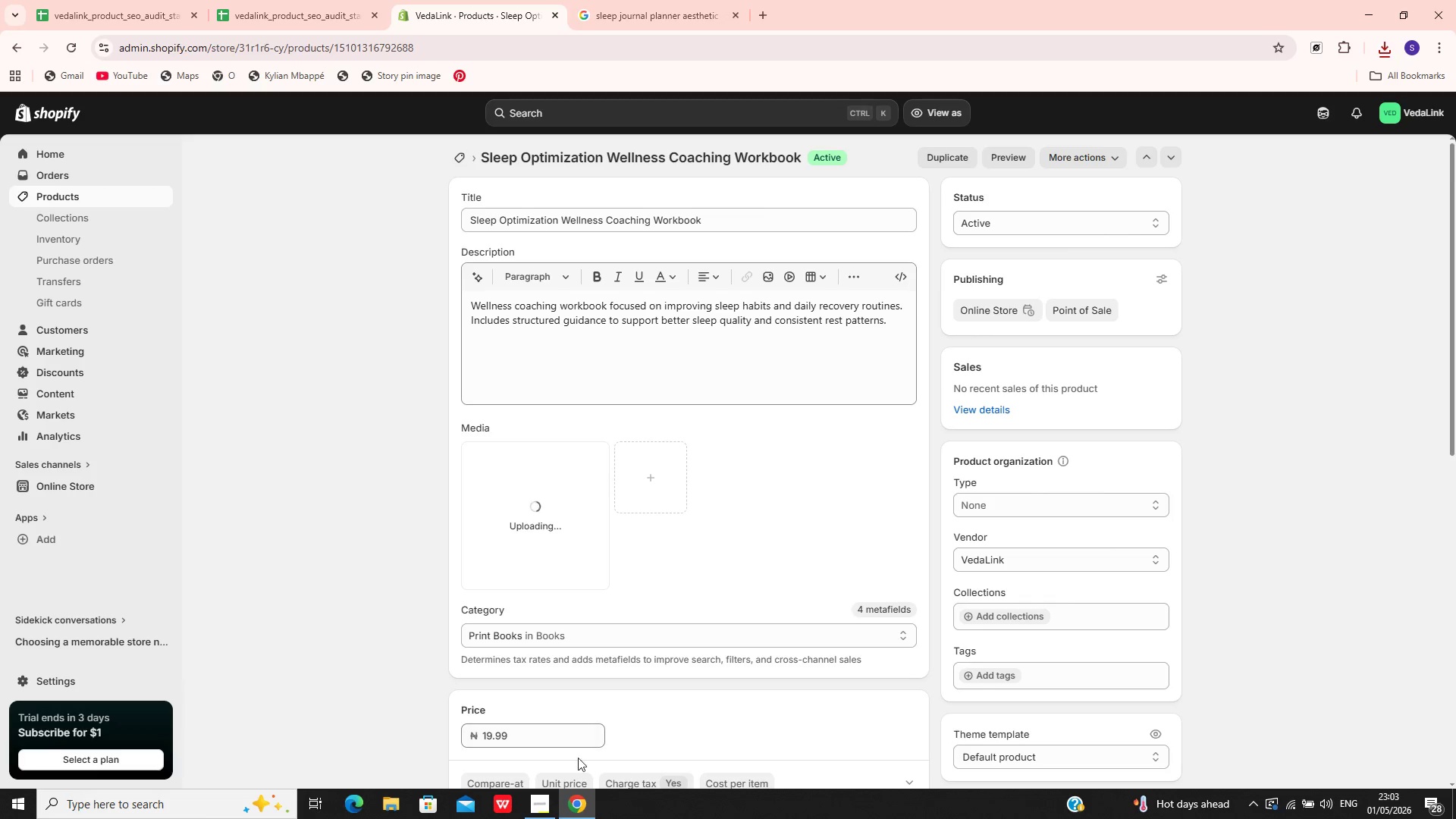 
mouse_move([563, 786])
 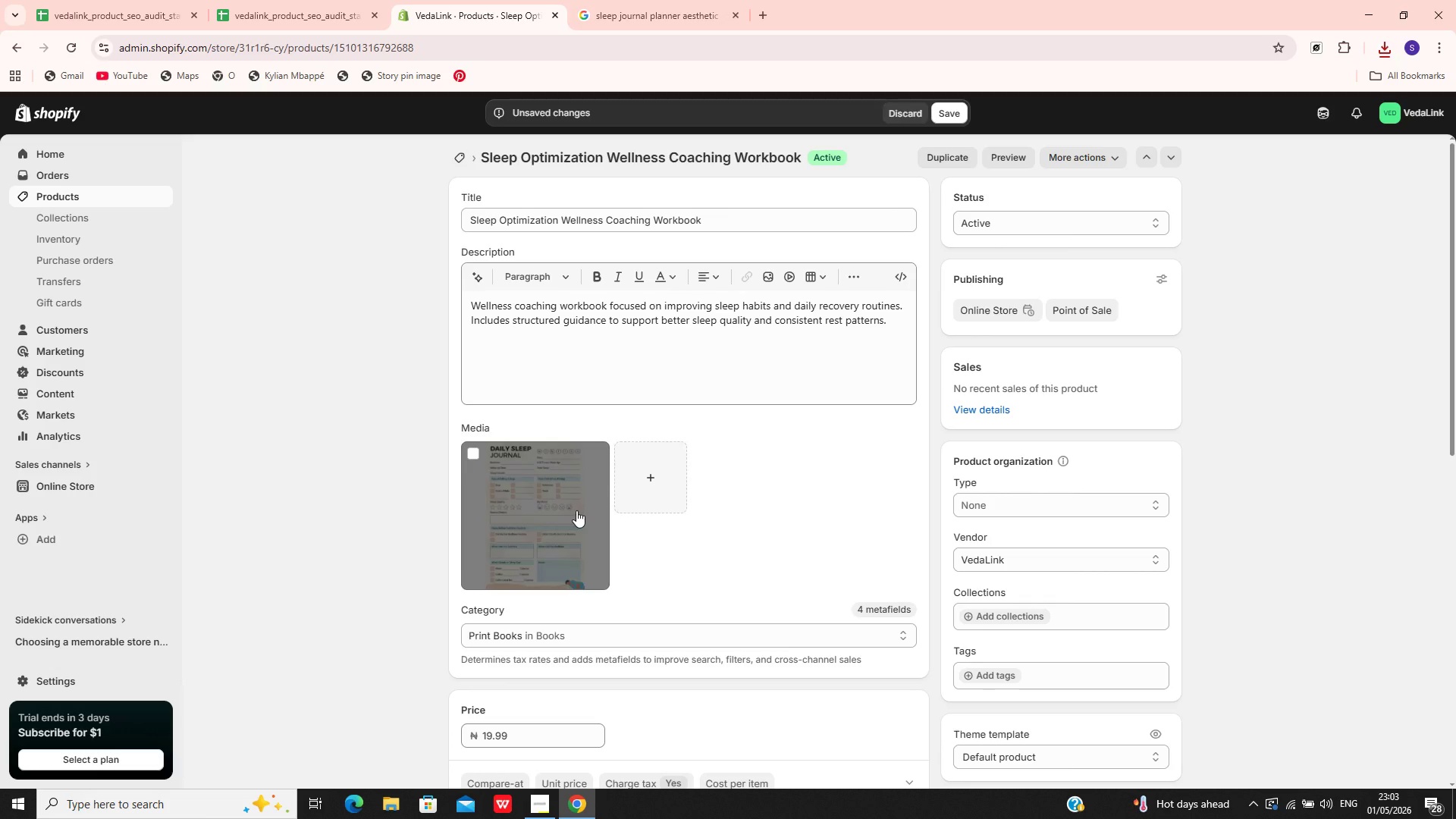 
wait(6.6)
 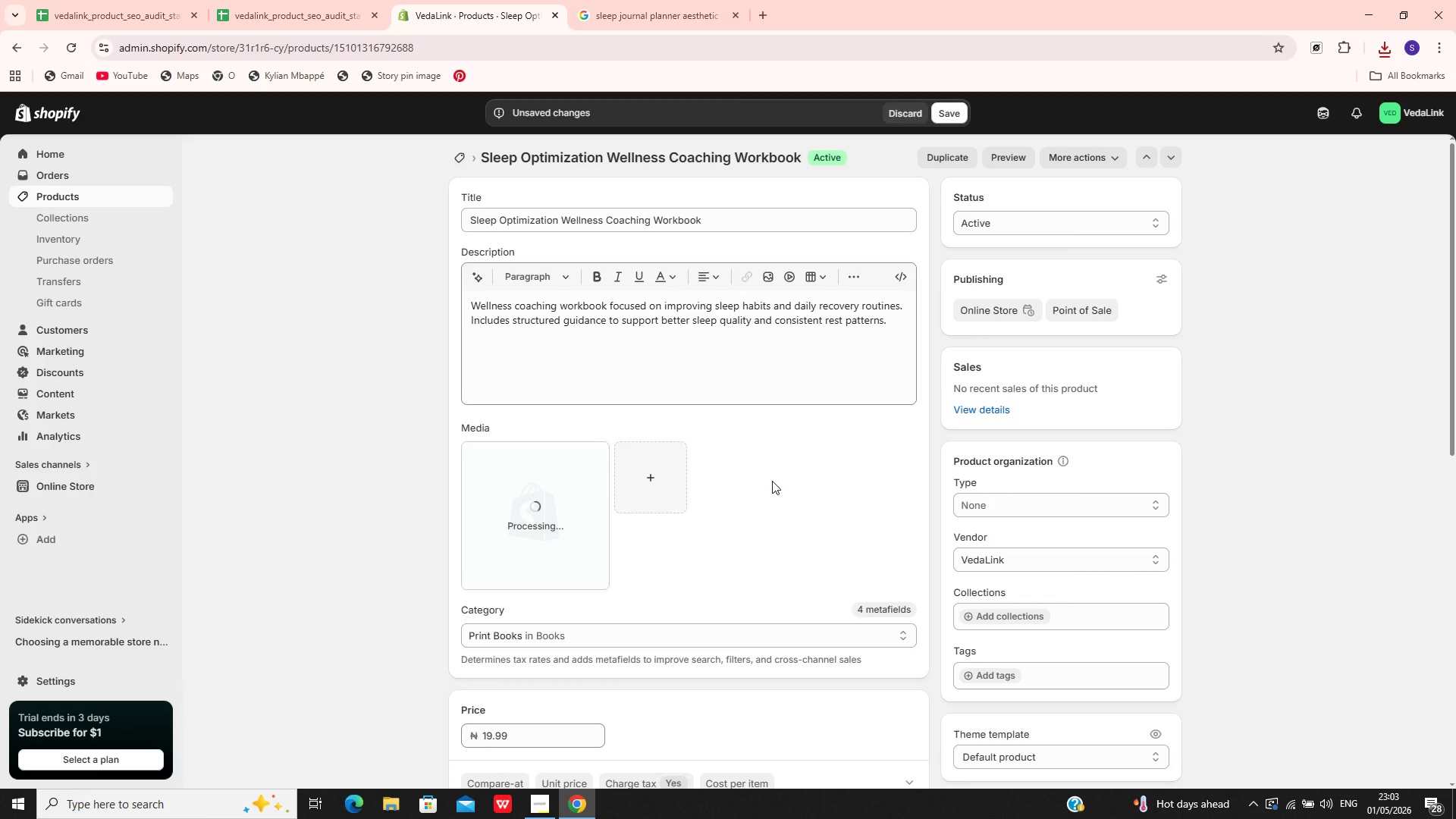 
left_click([576, 510])
 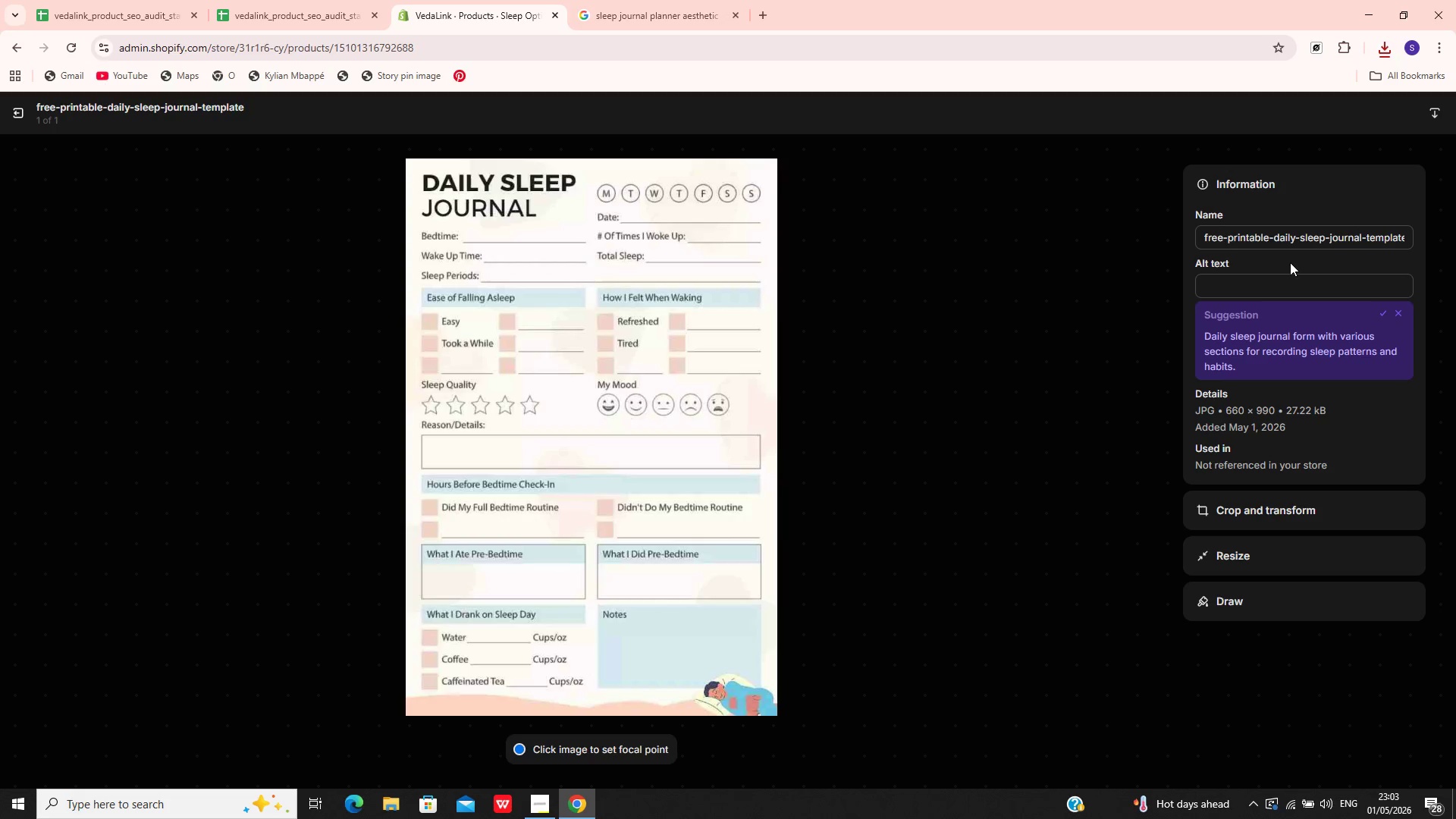 
left_click([1289, 241])
 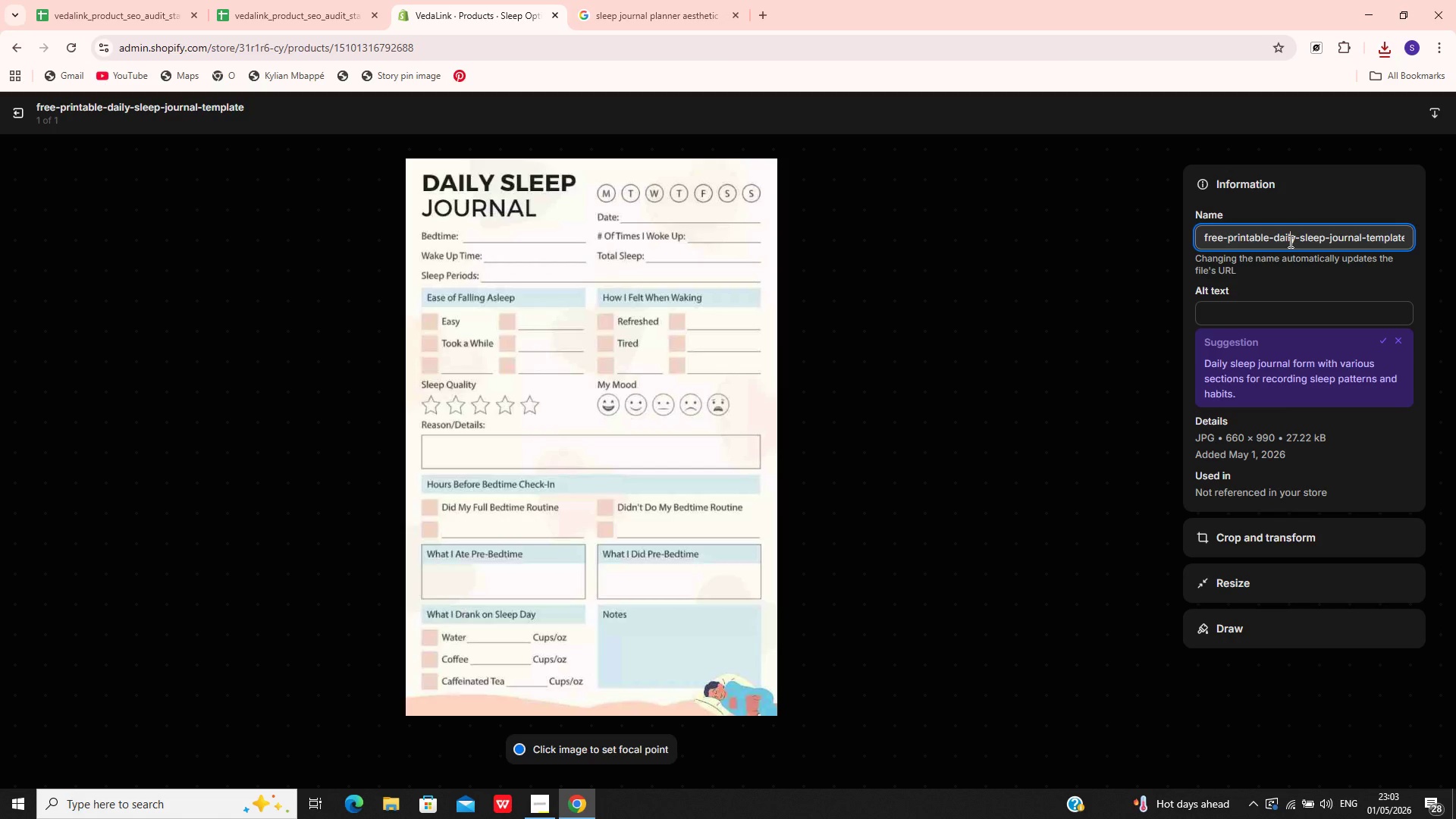 
key(Control+A)
 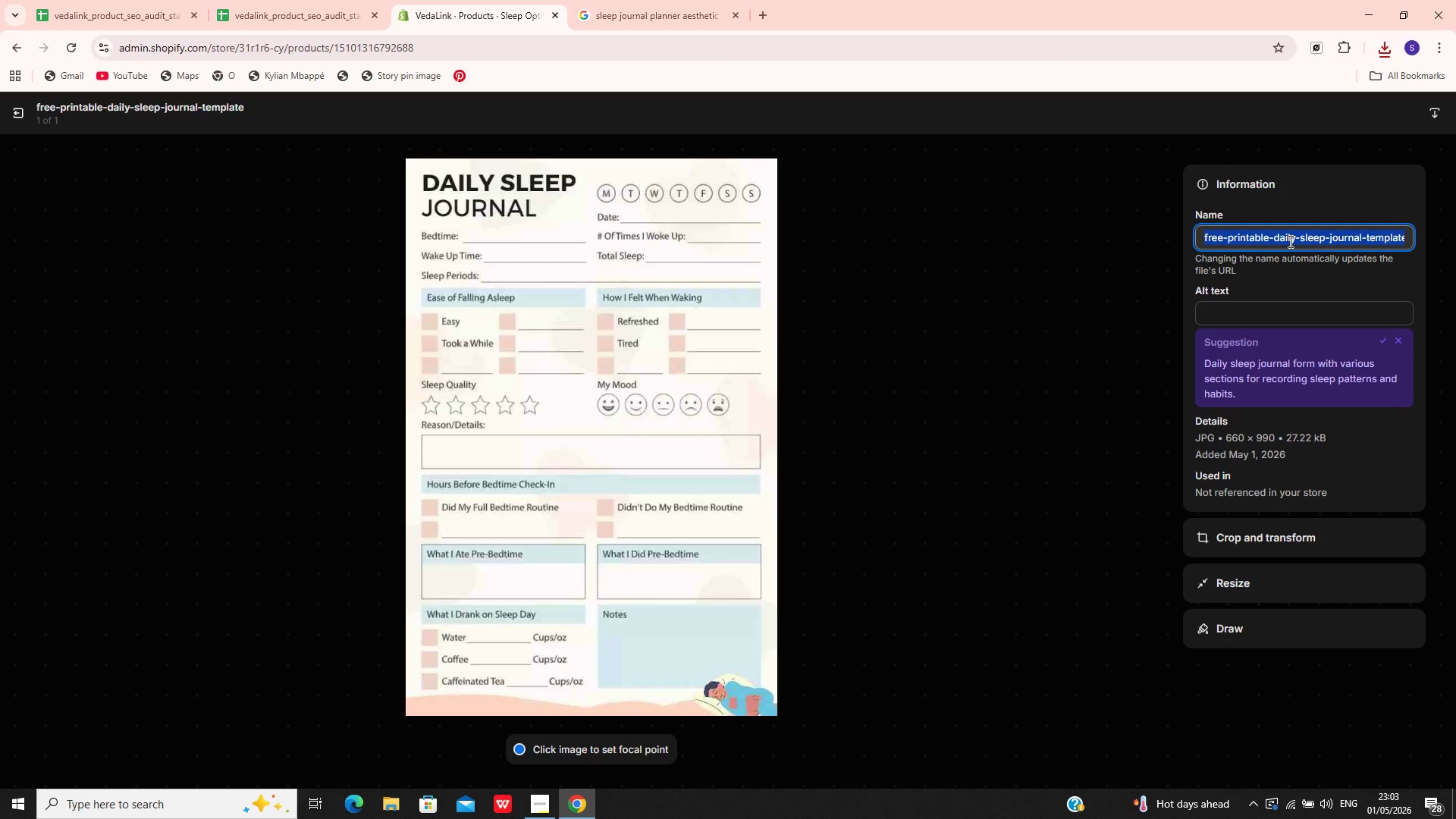 
key(Control+V)
 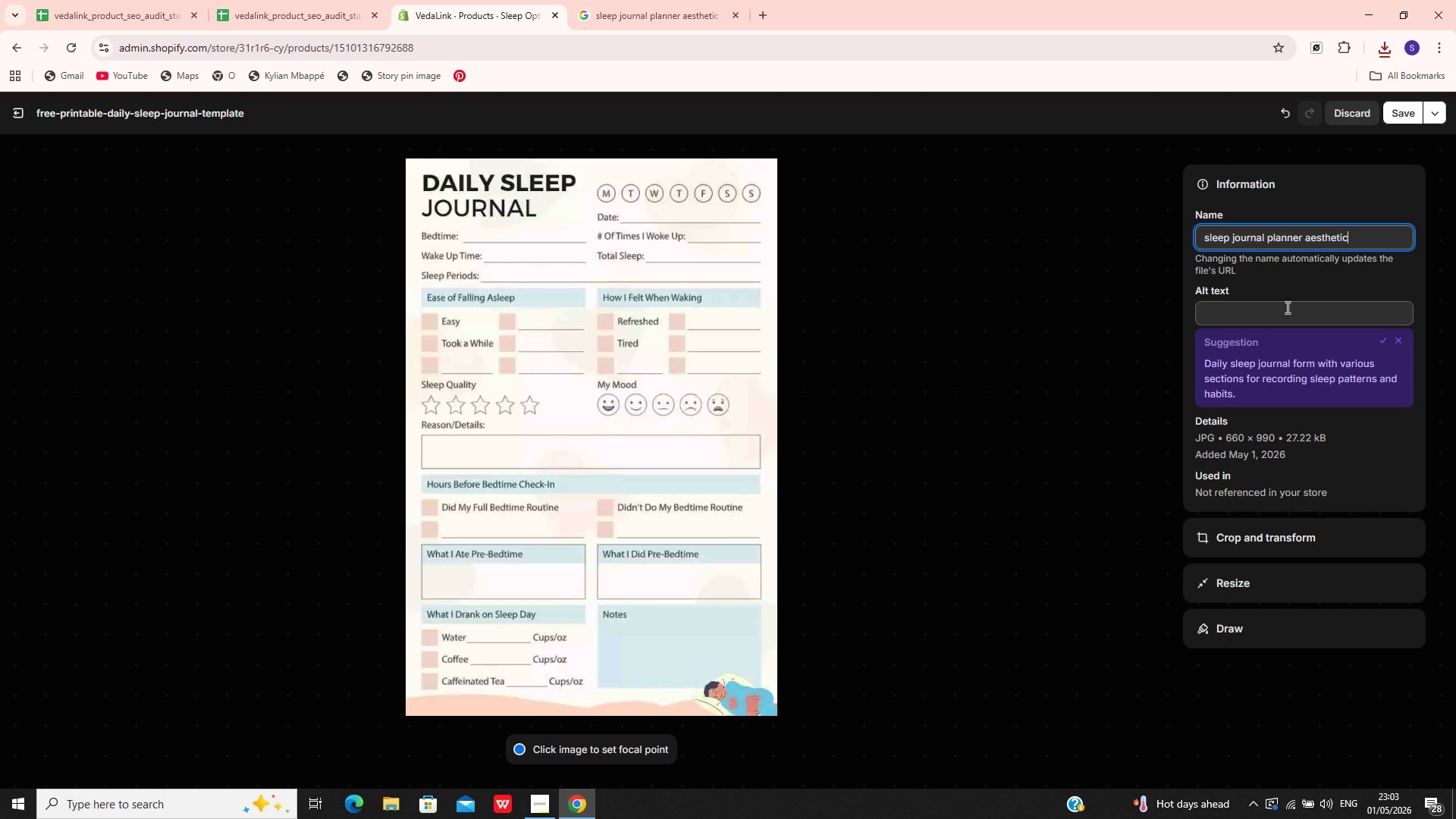 
left_click([1286, 307])
 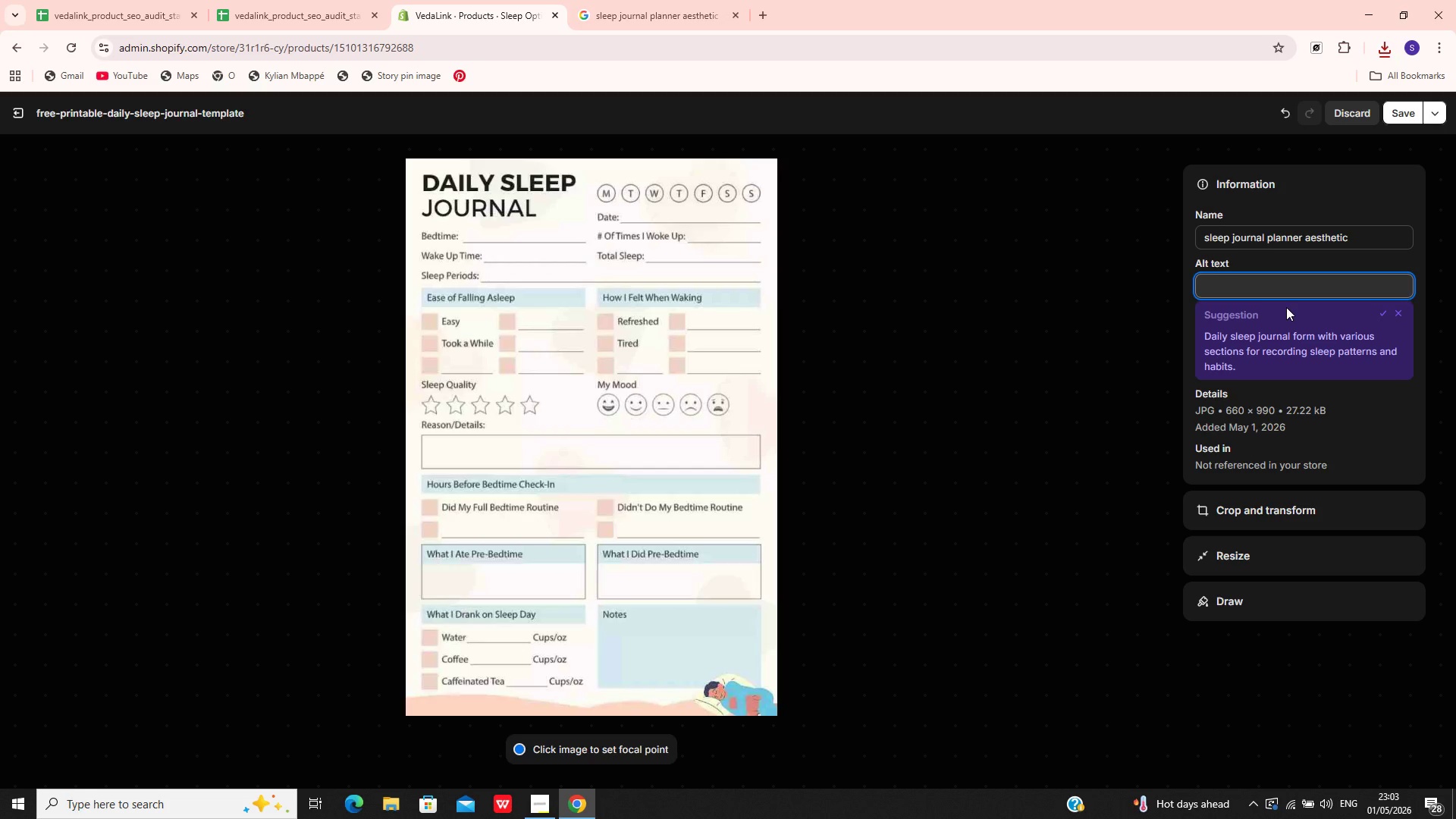 
wait(7.97)
 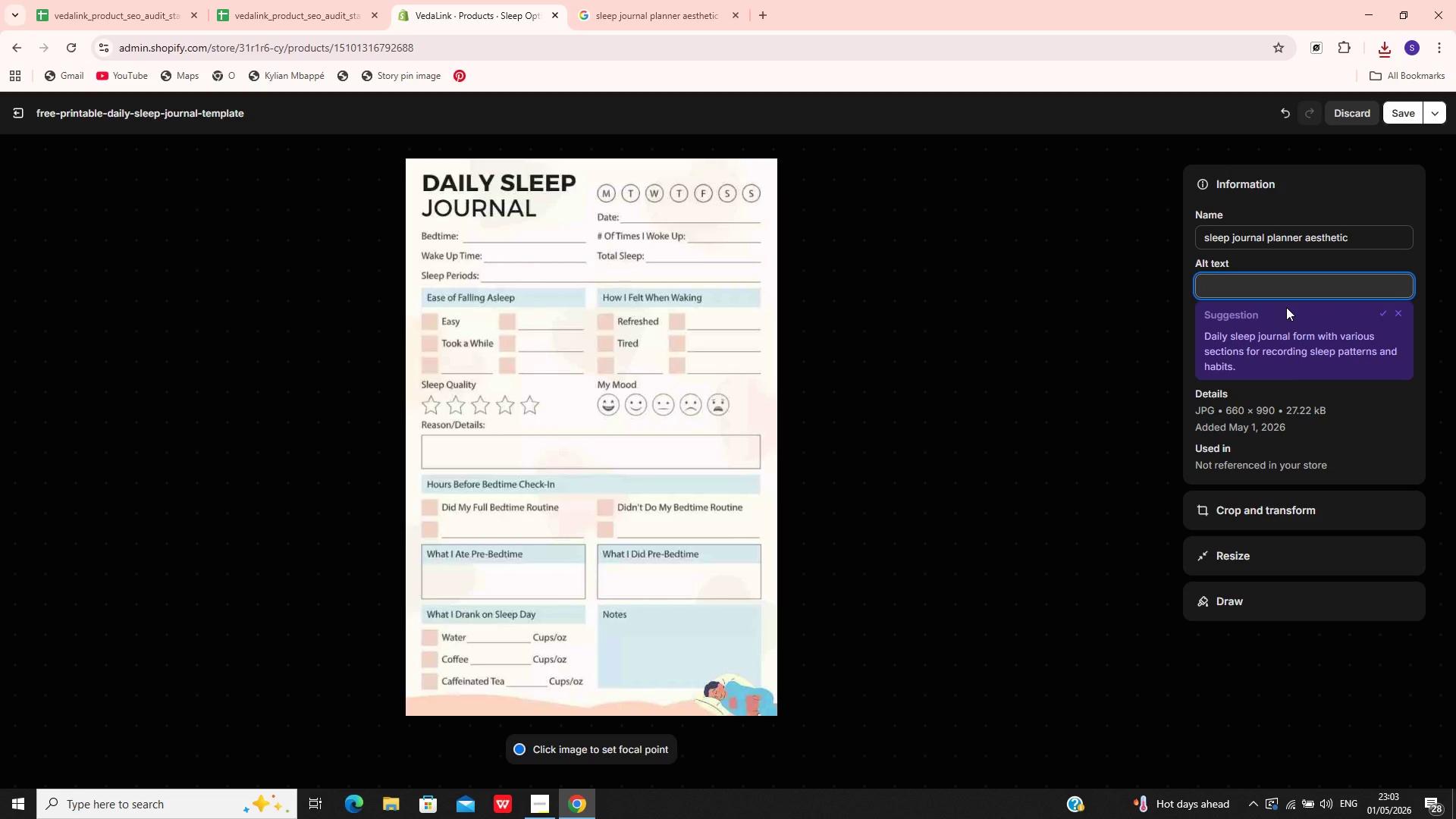 
type(sleep optimization workbook for tracking)
 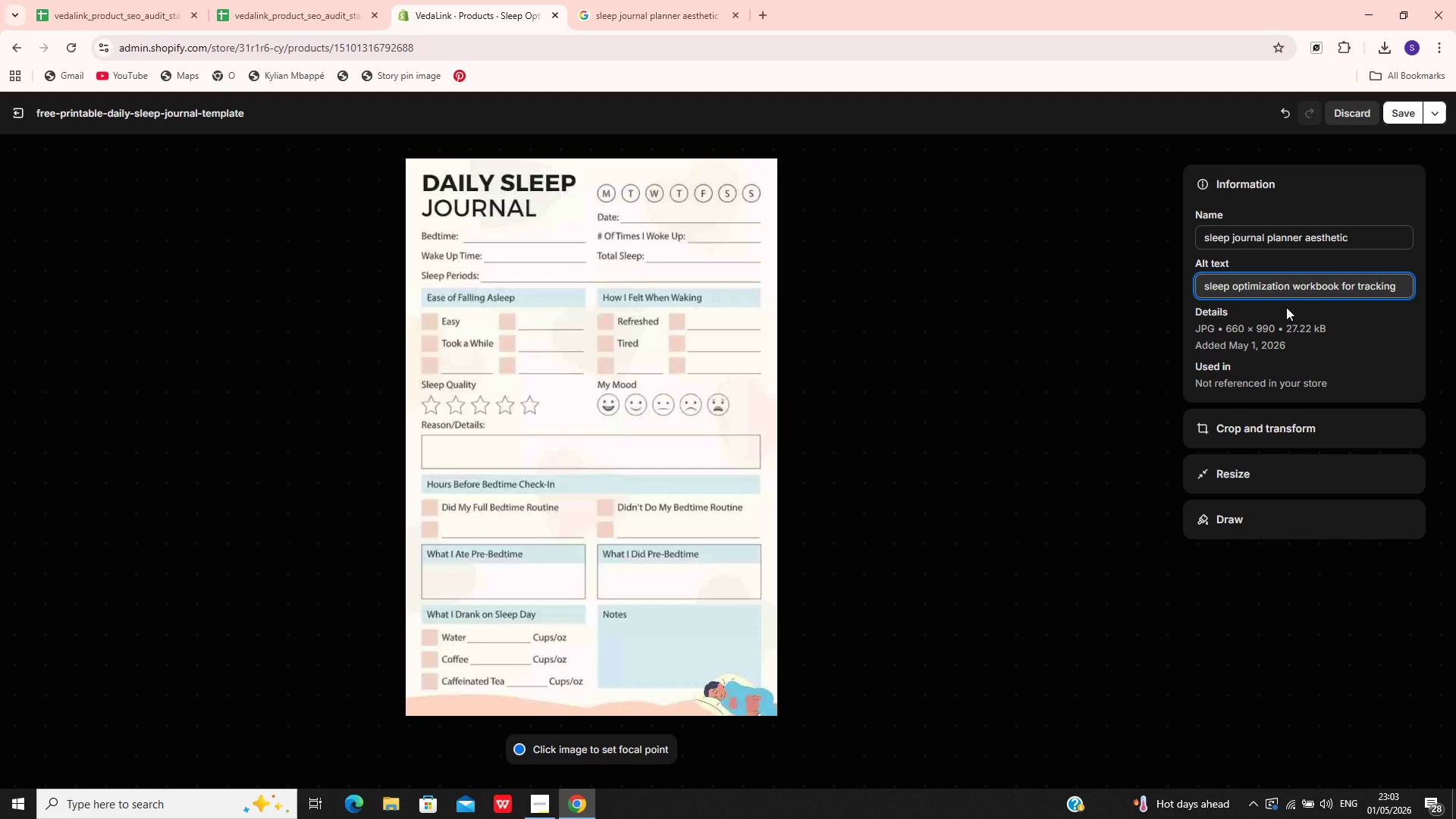 
wait(6.41)
 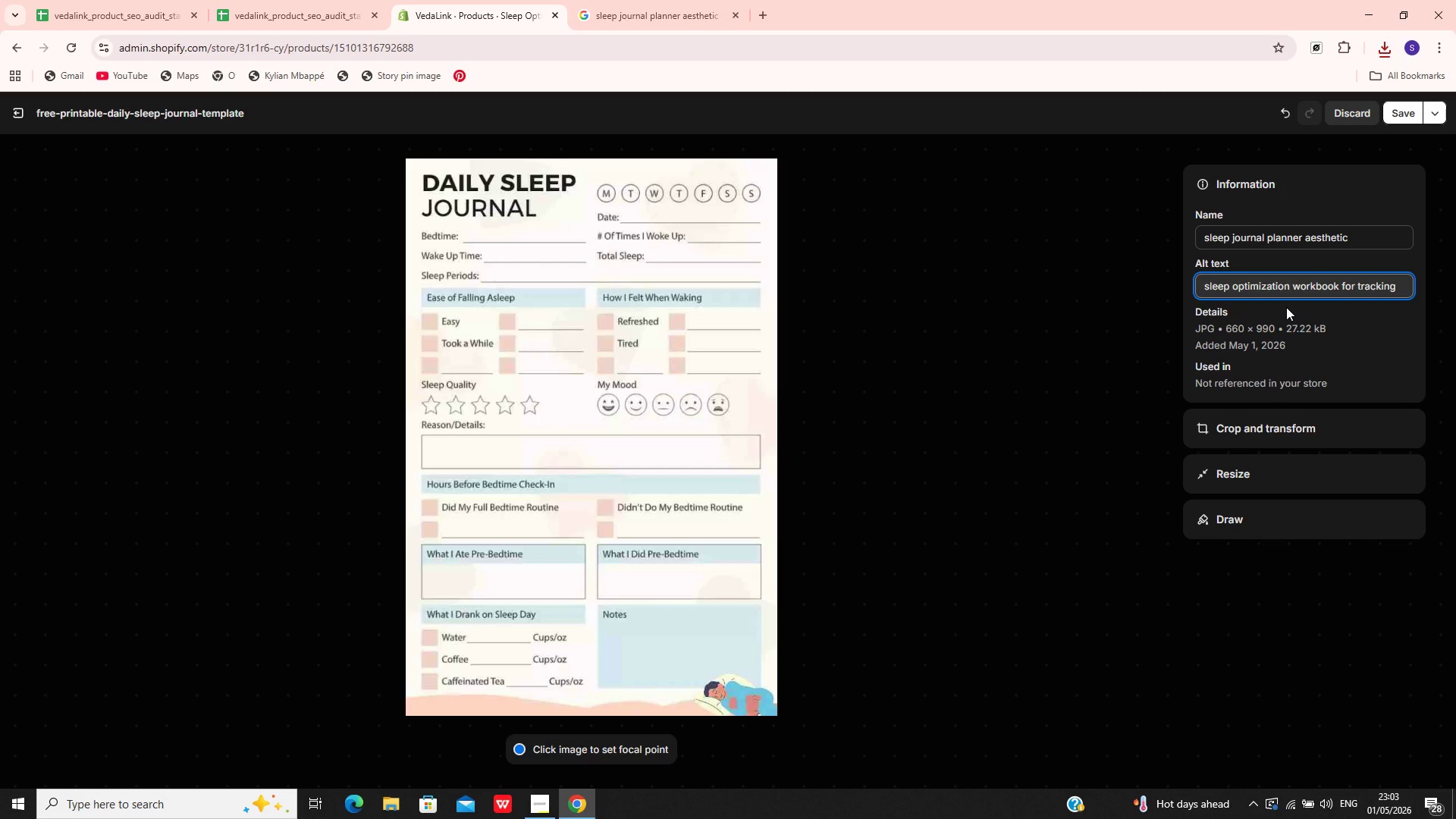 
type( routines and improving sleep habit)
 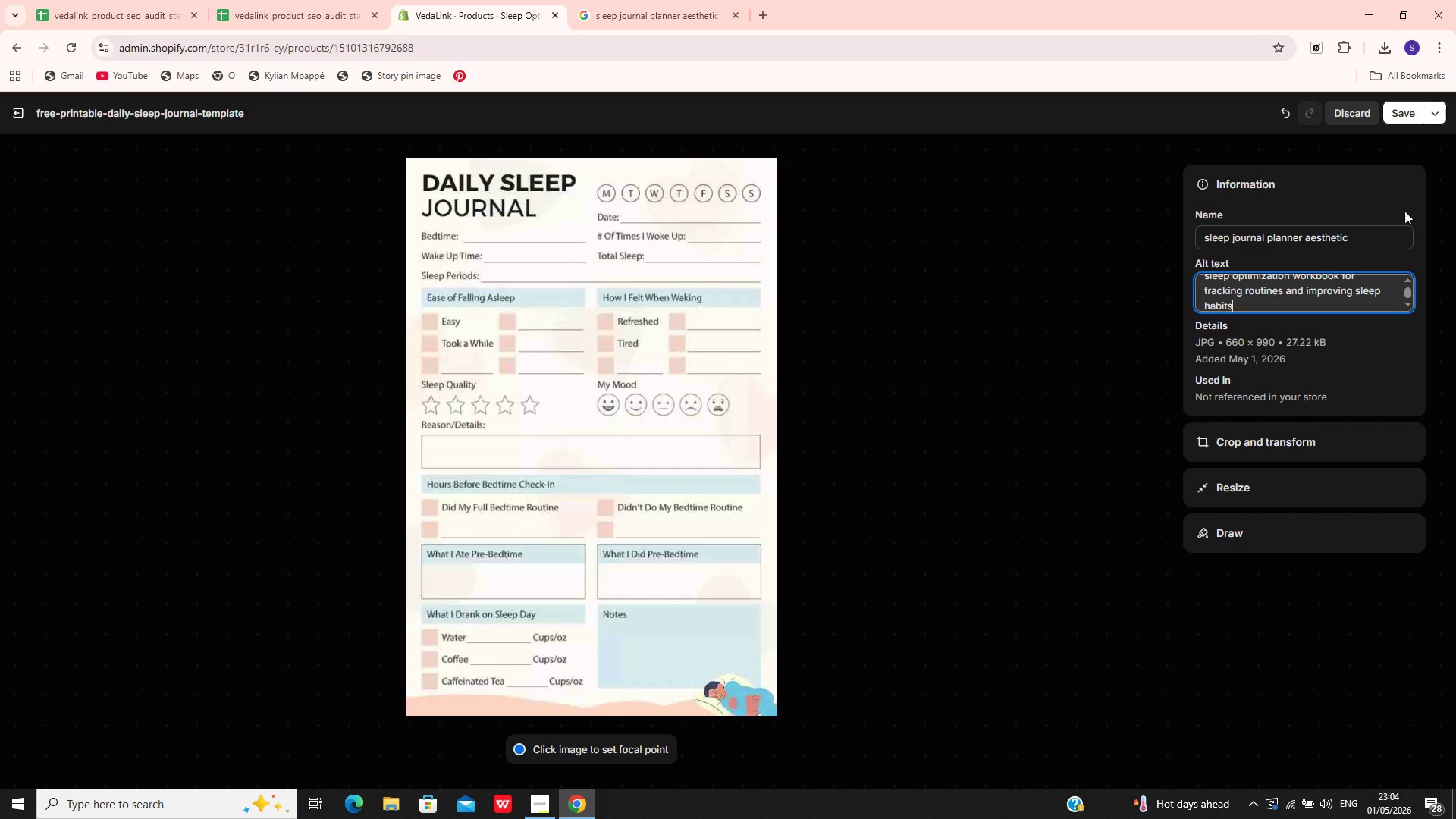 
left_click([1403, 109])
 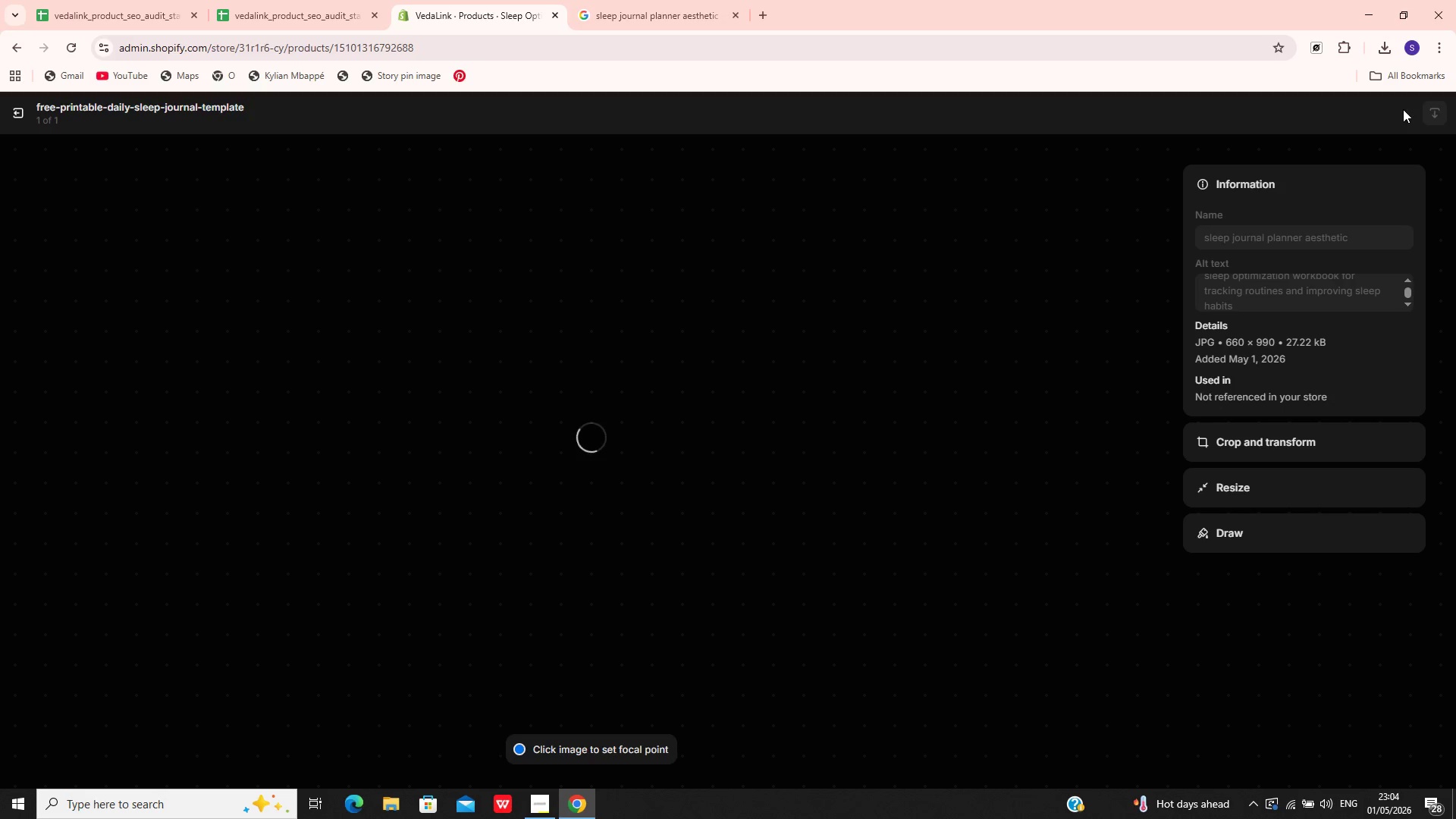 
wait(8.48)
 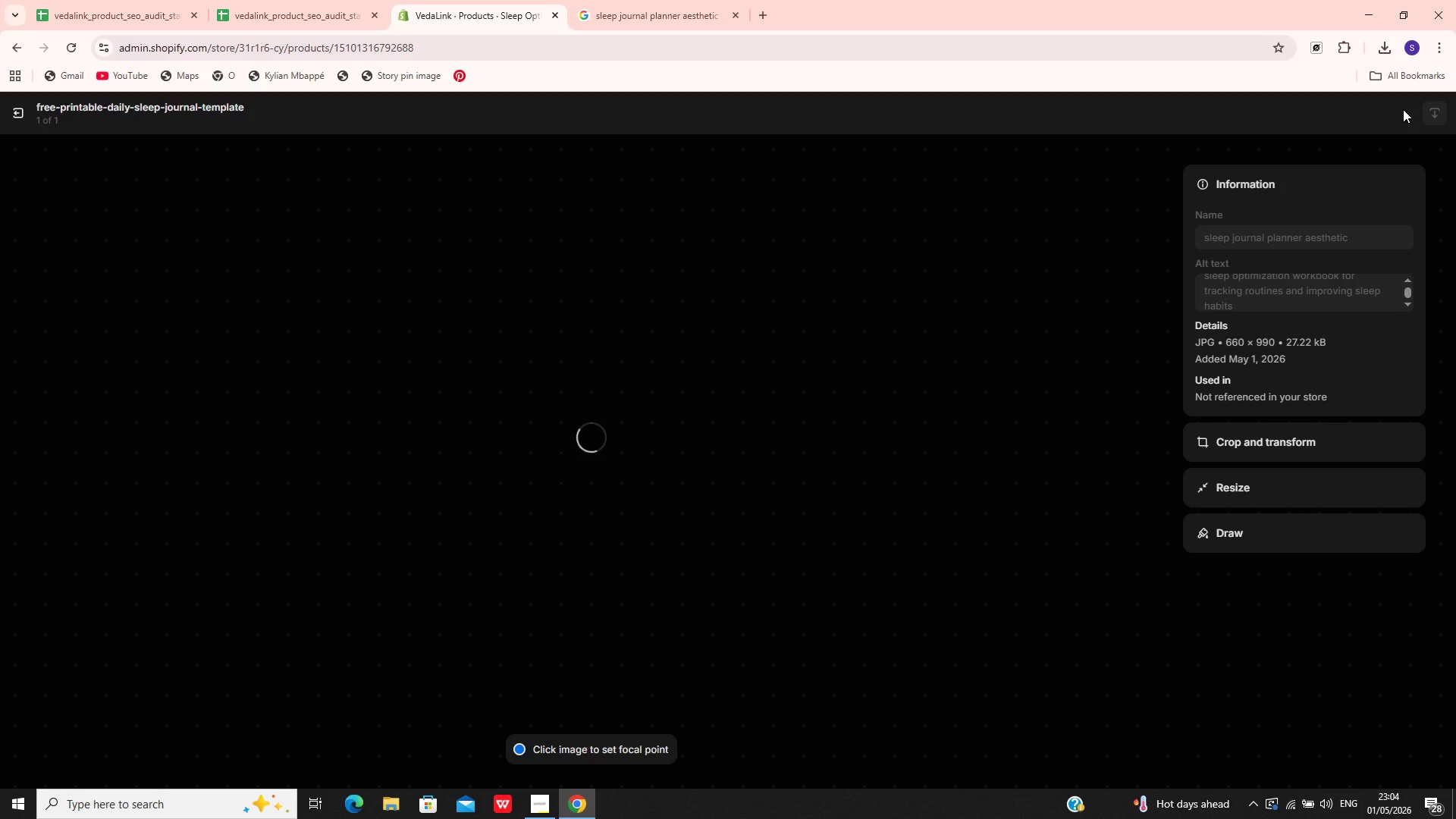 
left_click([20, 111])
 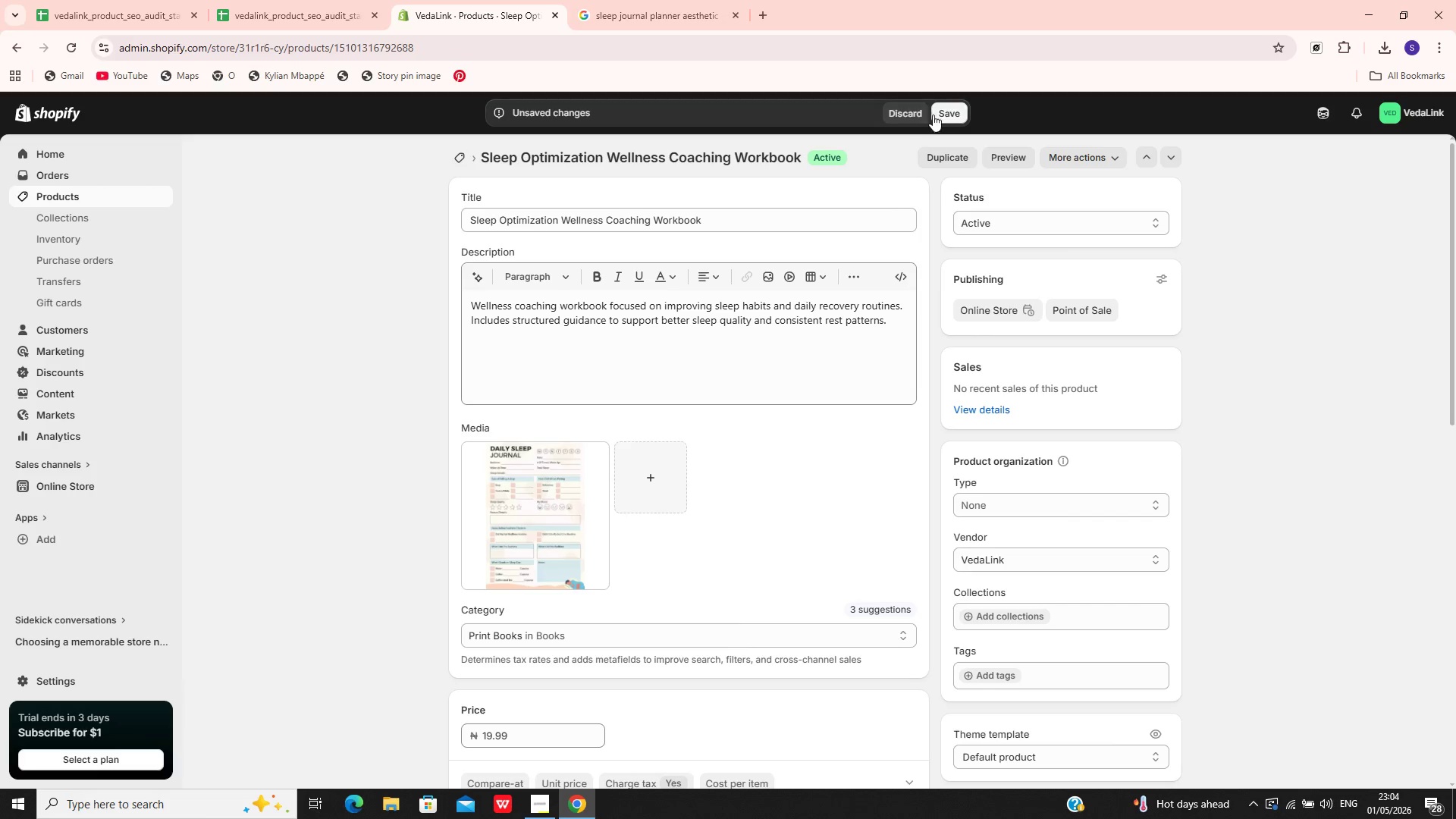 
left_click([948, 115])
 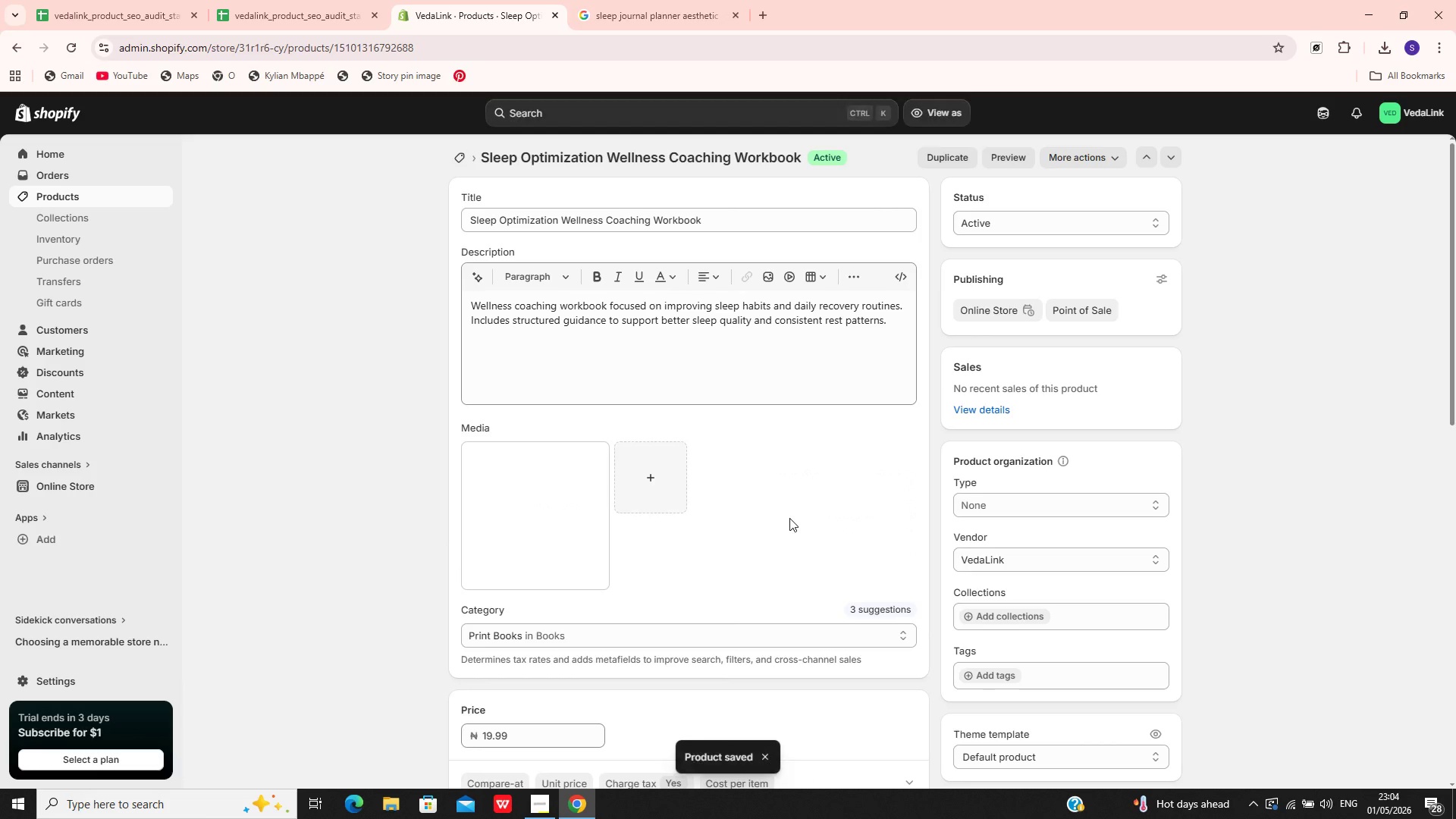 
wait(8.53)
 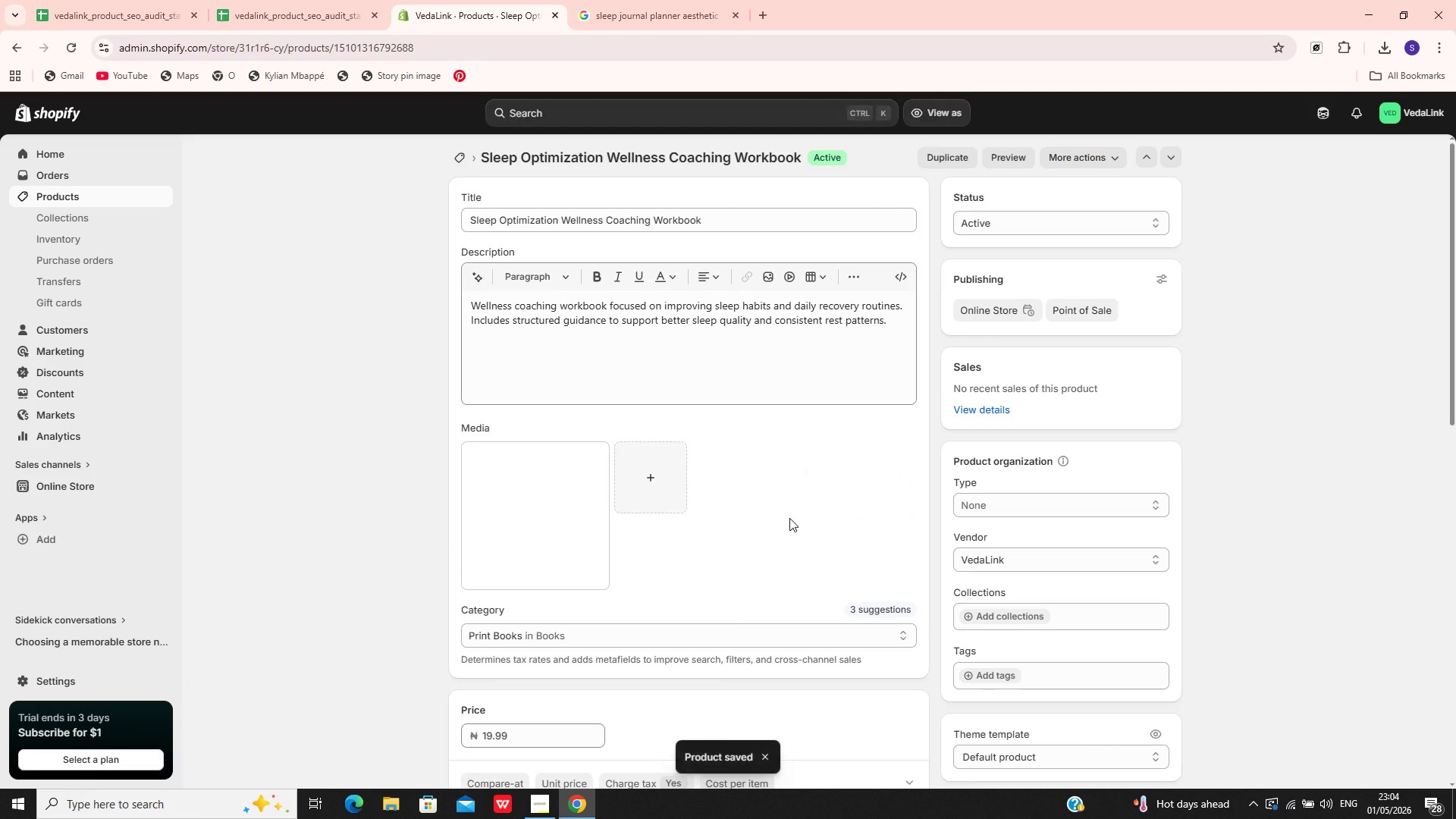 
left_click([82, 196])
 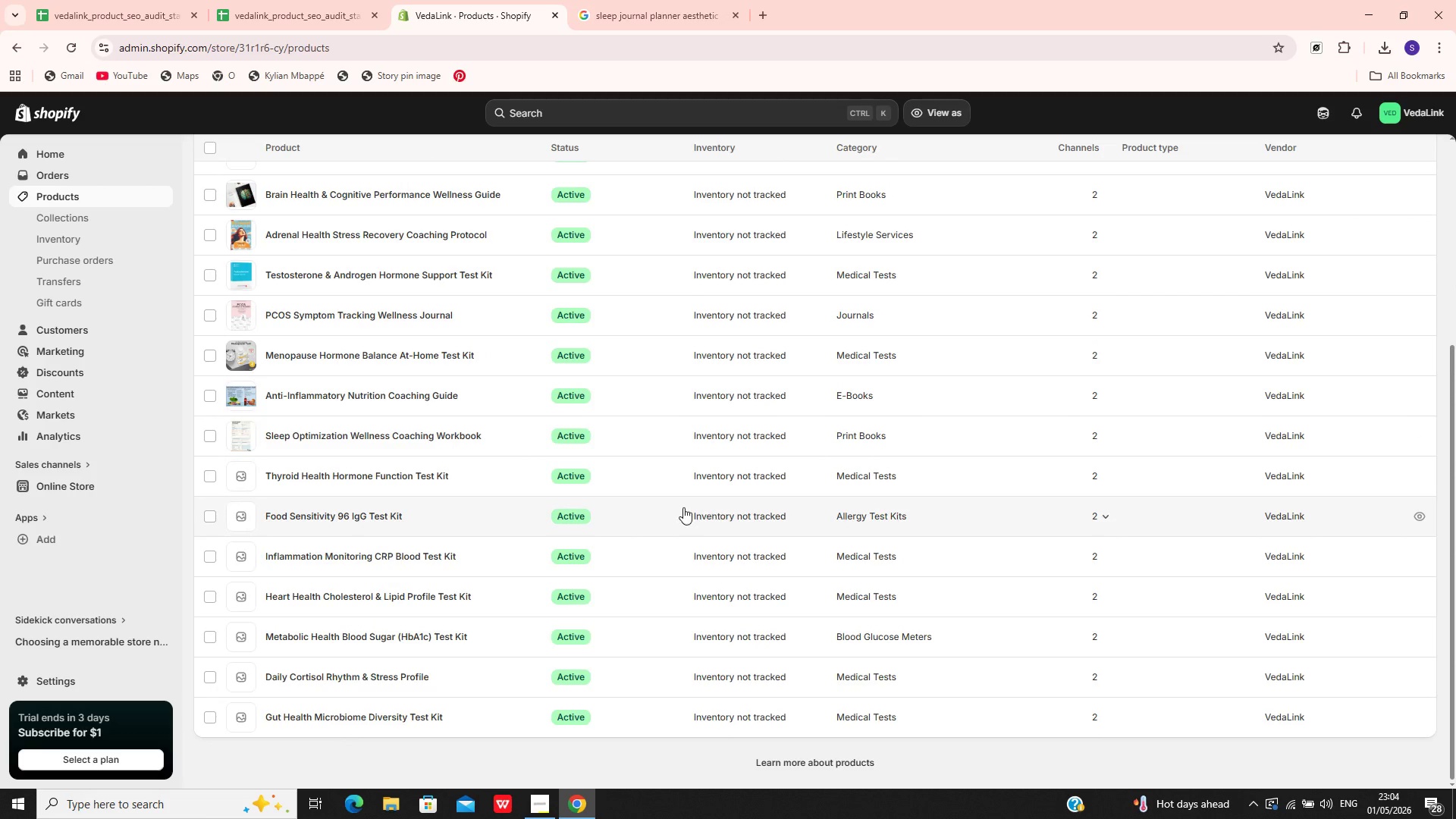 
wait(5.14)
 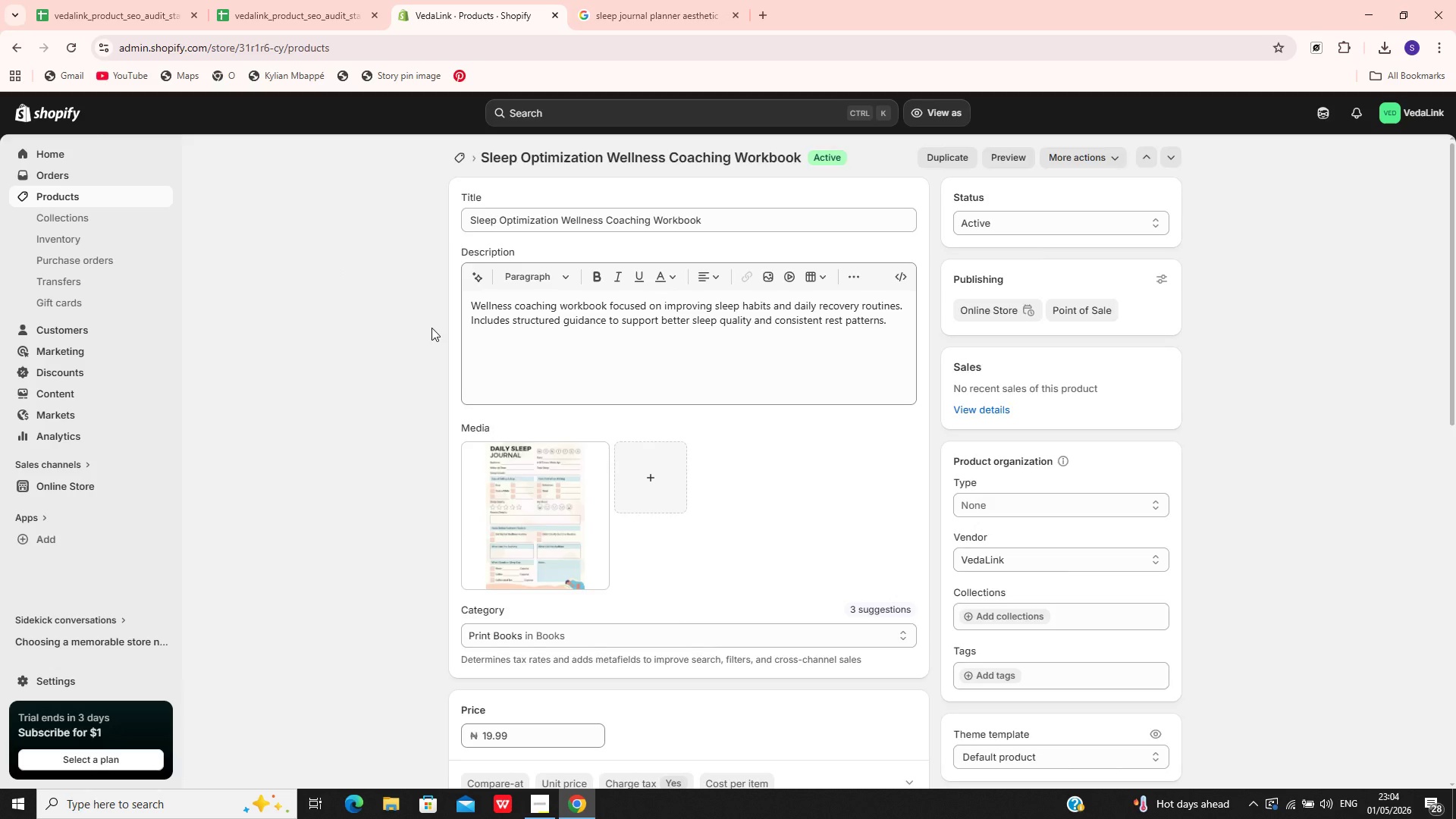 
left_click([359, 482])
 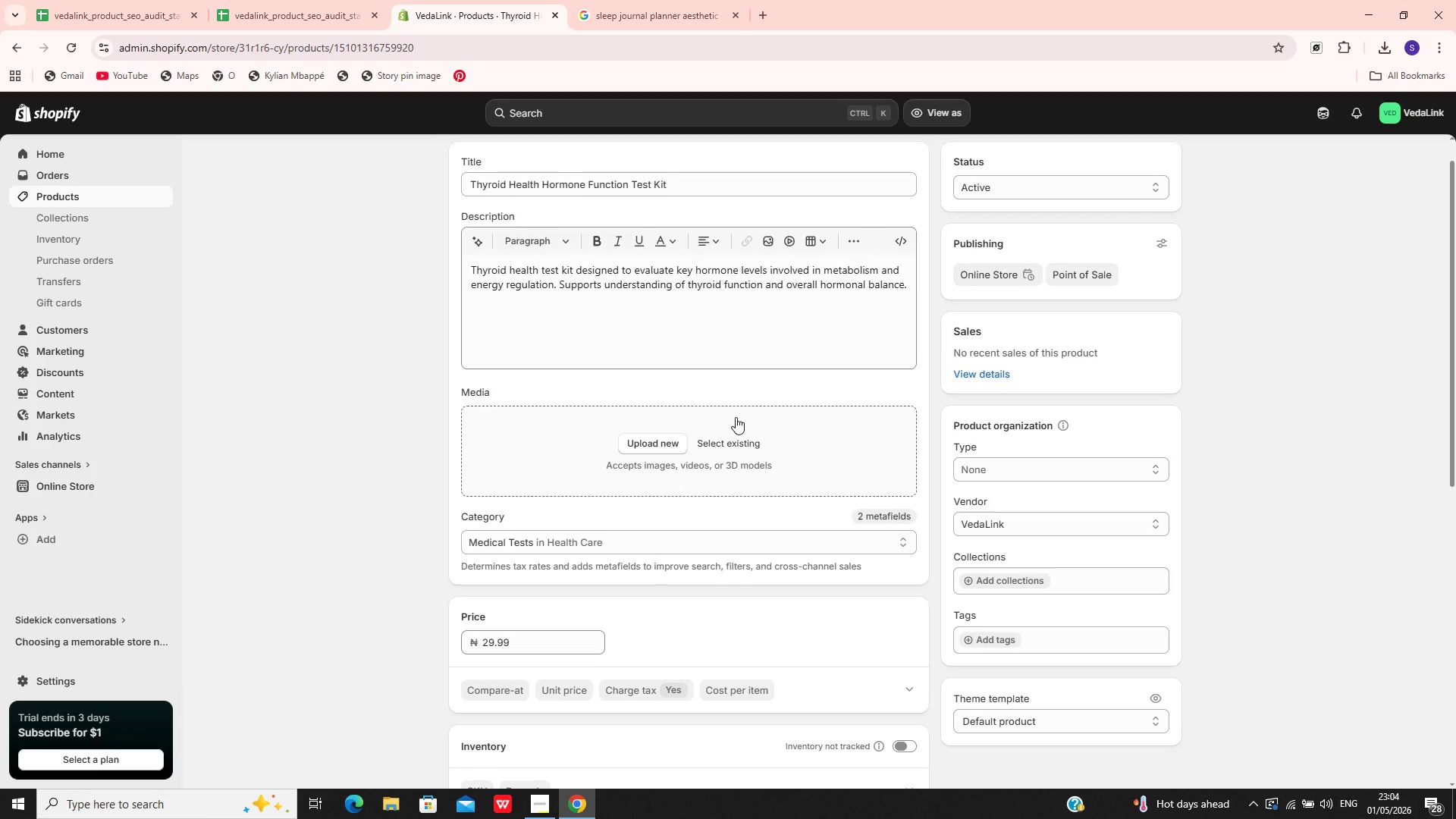 
wait(15.95)
 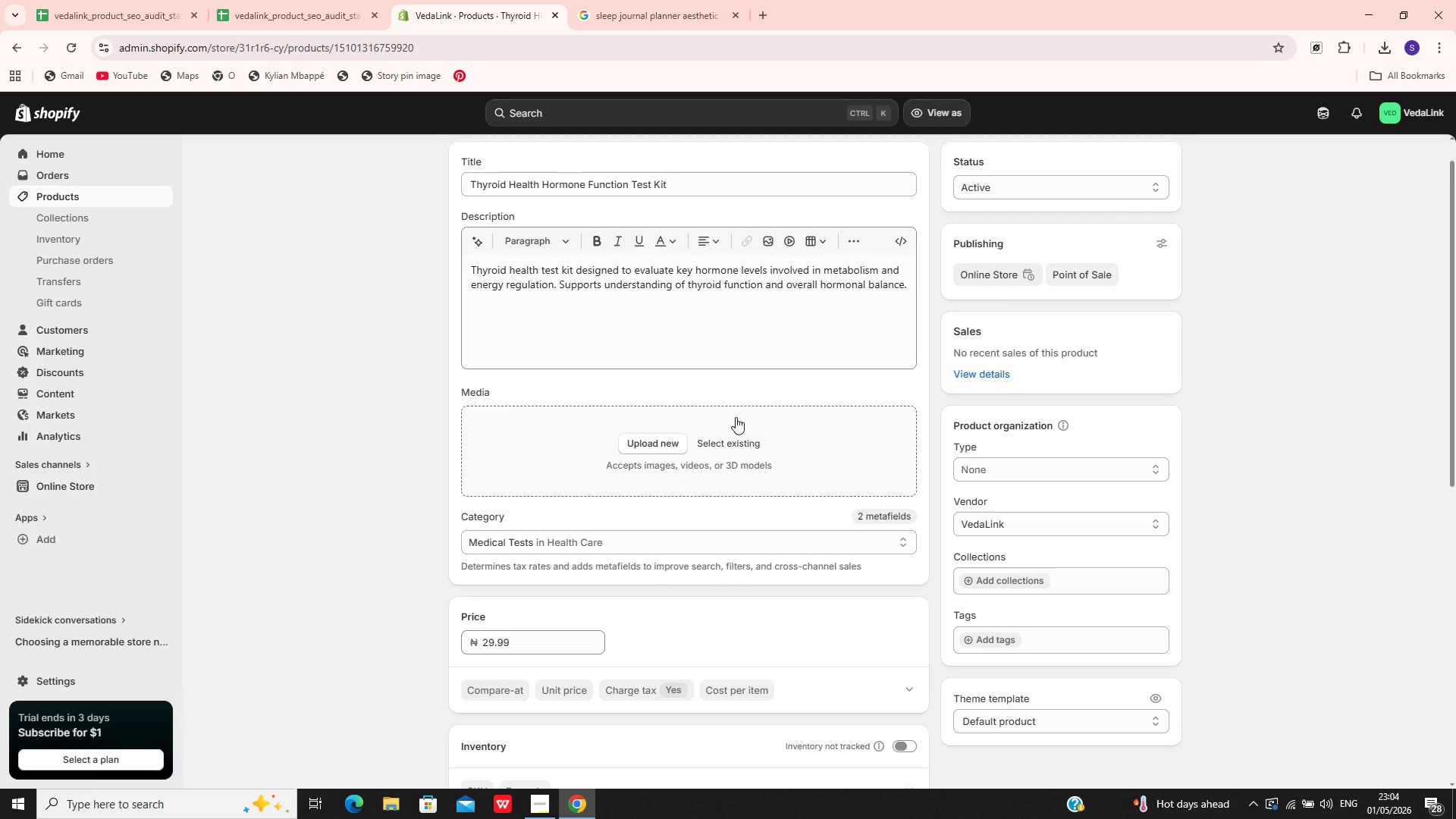 
left_click([654, 14])
 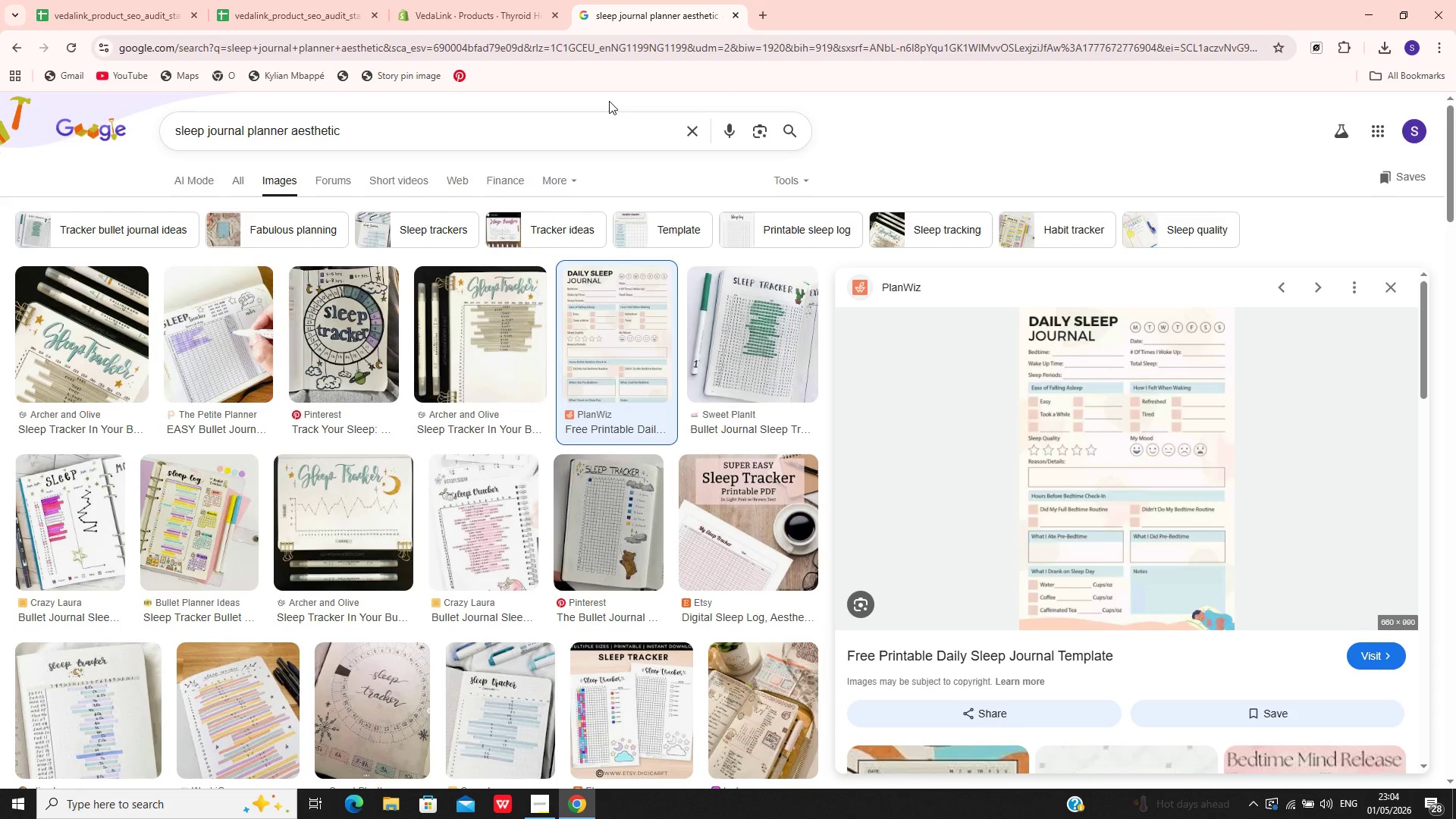 
wait(5.39)
 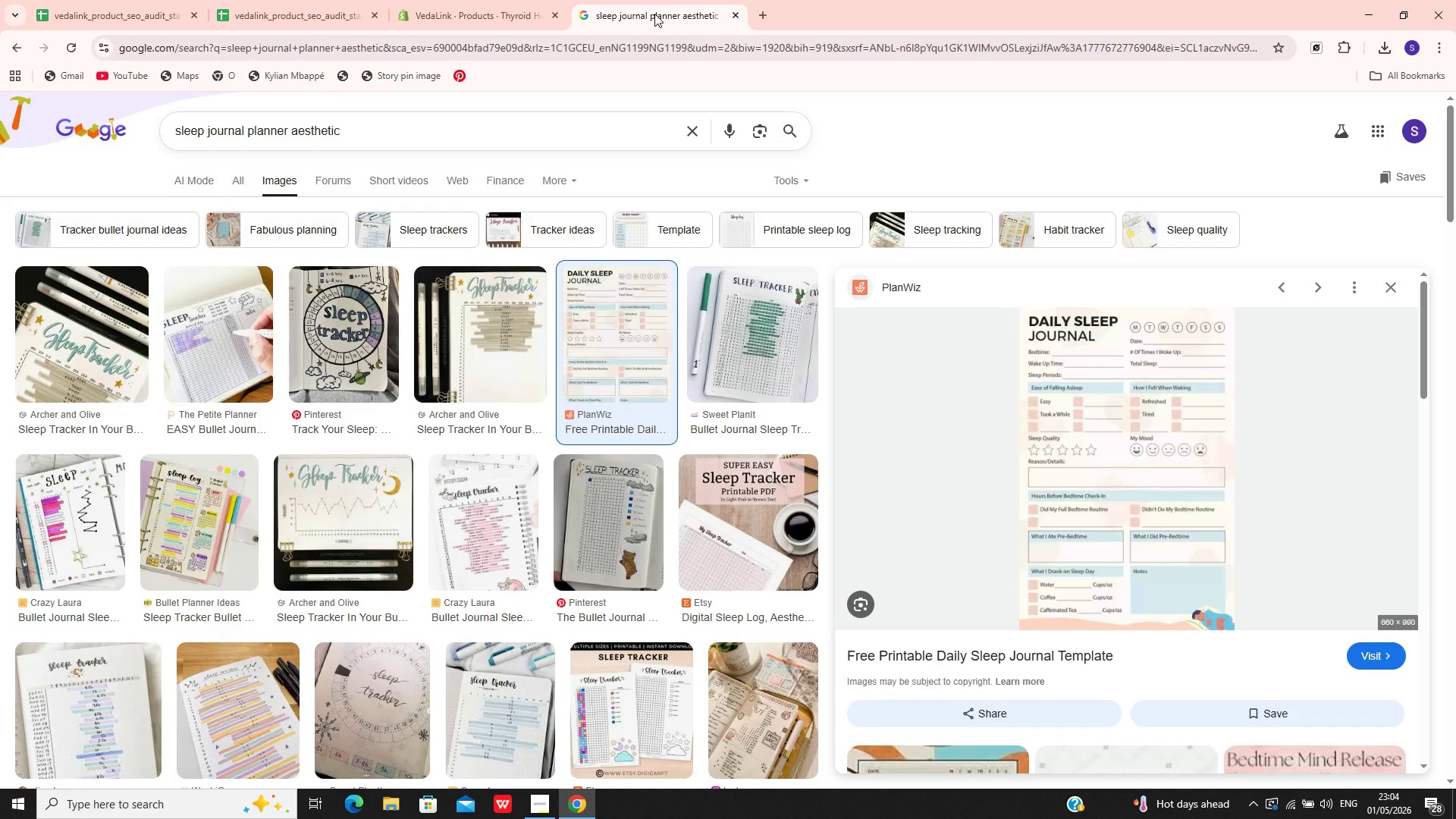 
left_click([440, 131])
 